 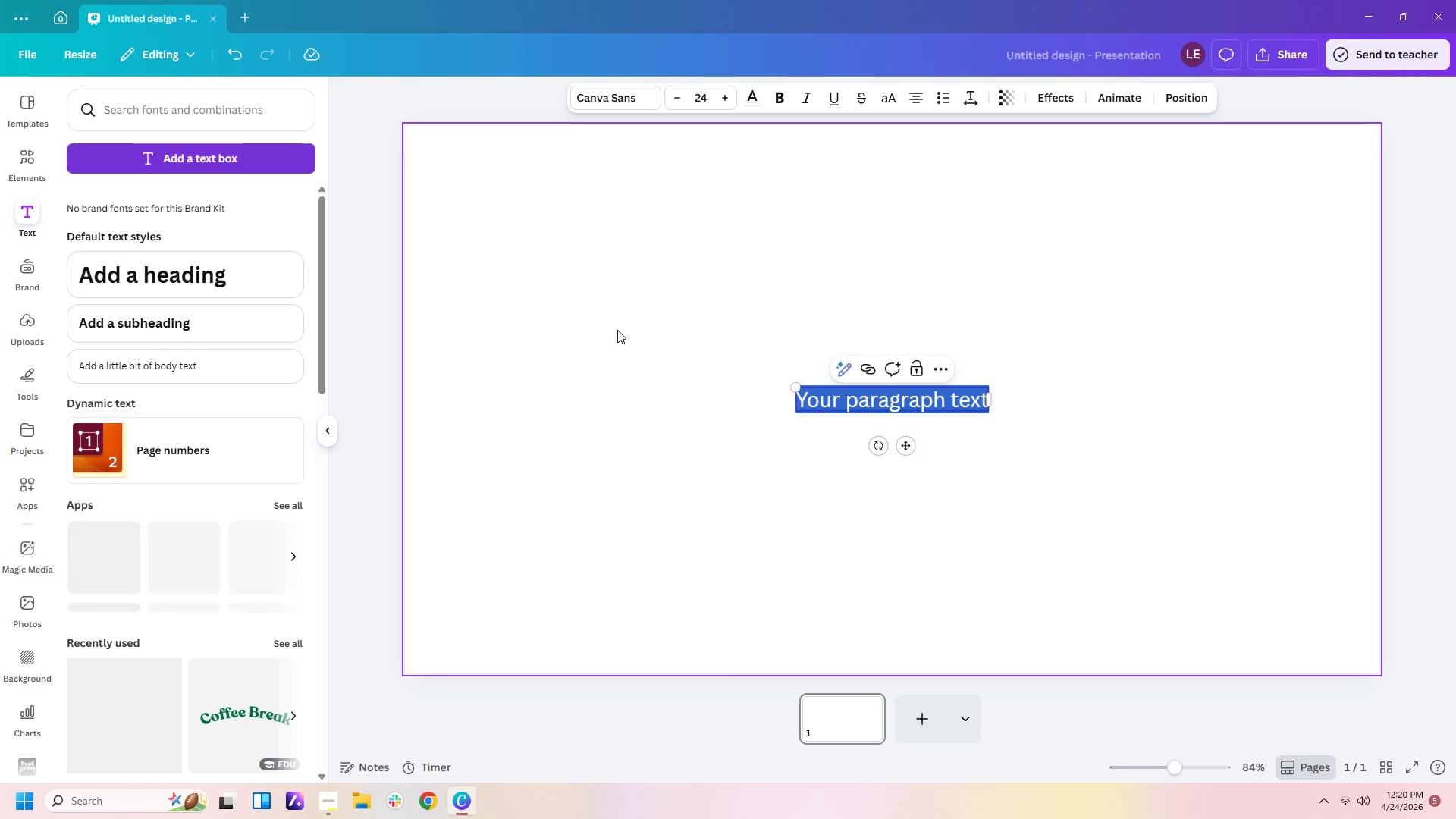 
left_click([29, 152])
 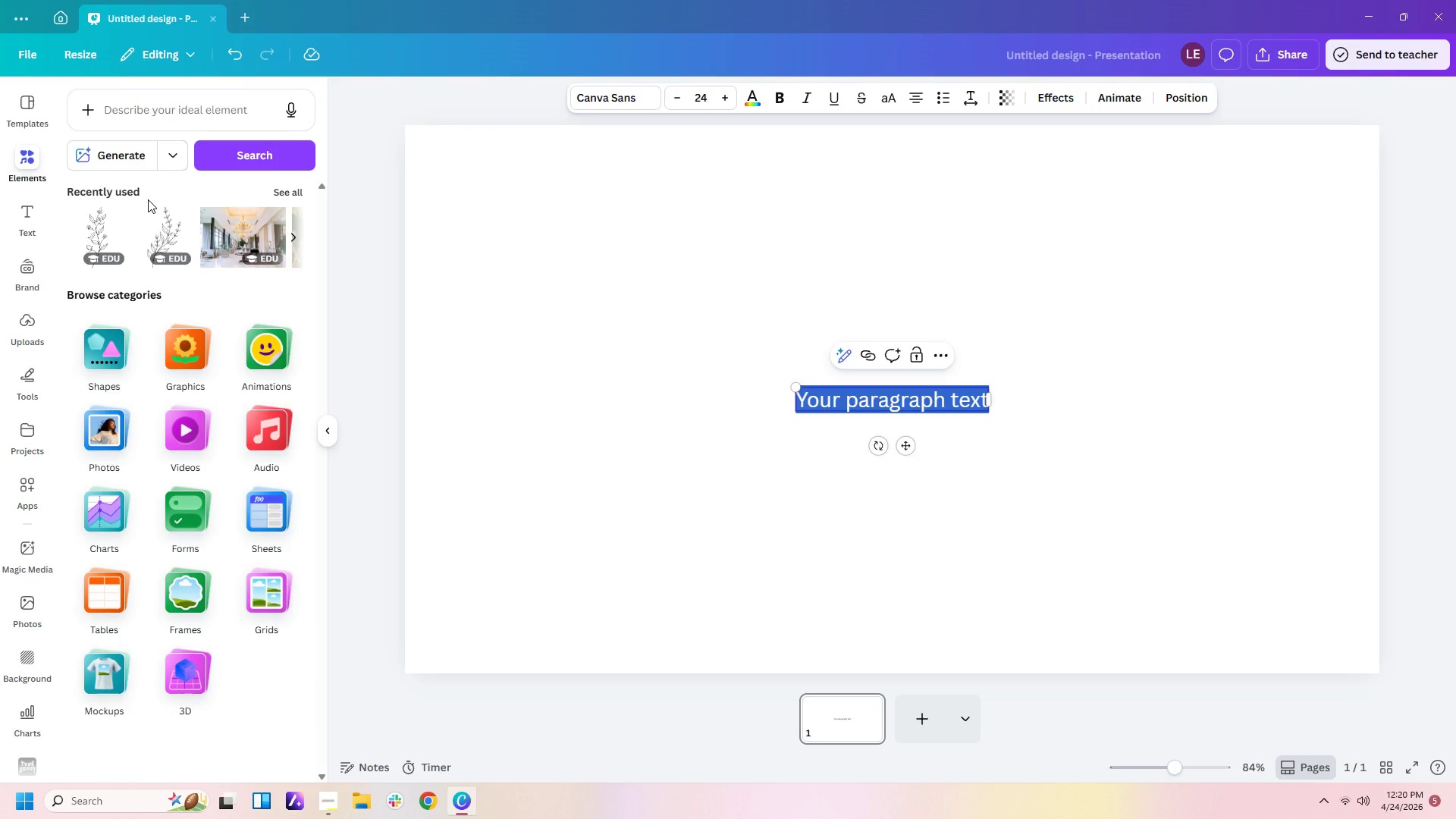 
wait(6.92)
 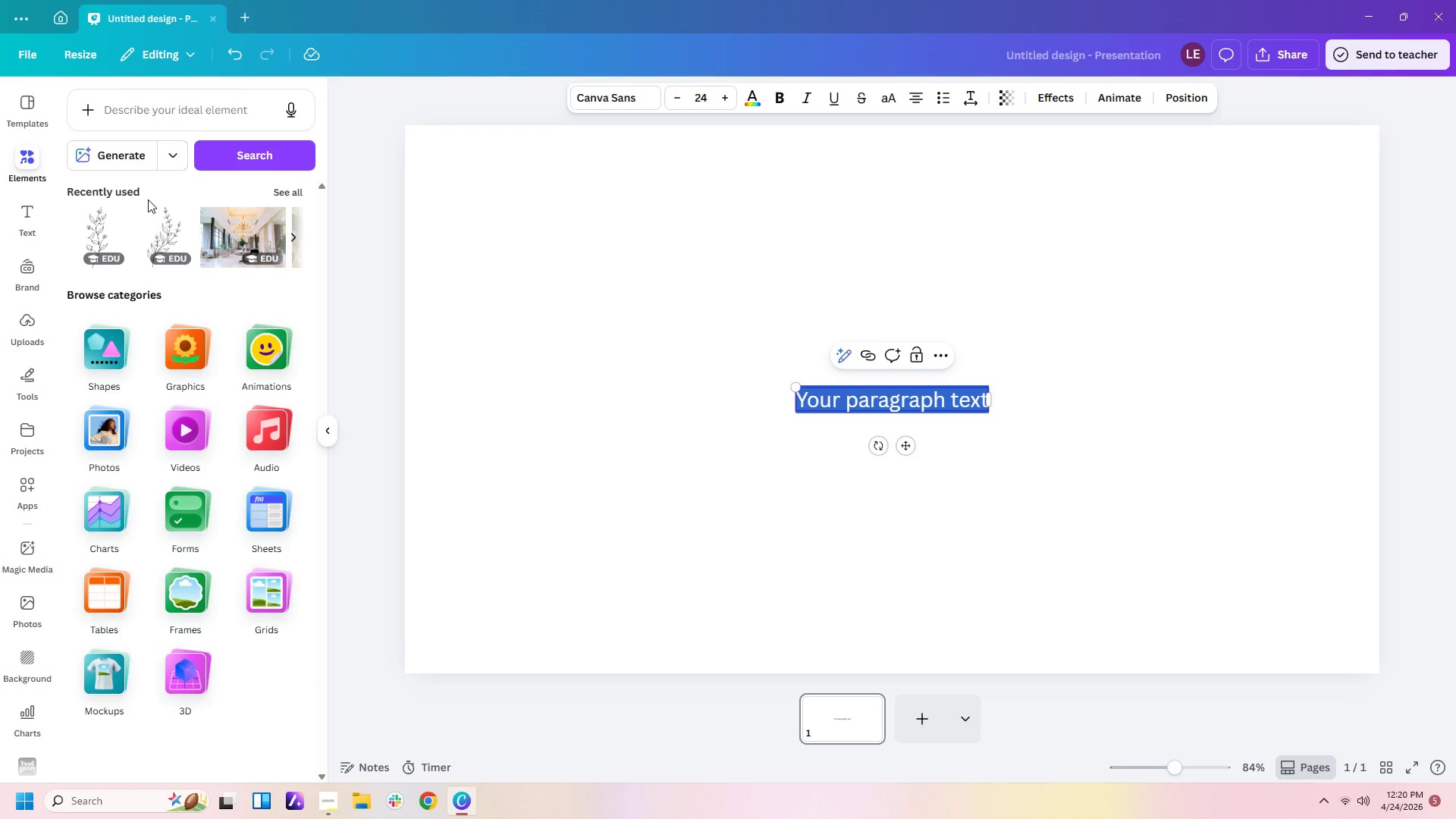 
left_click([193, 108])
 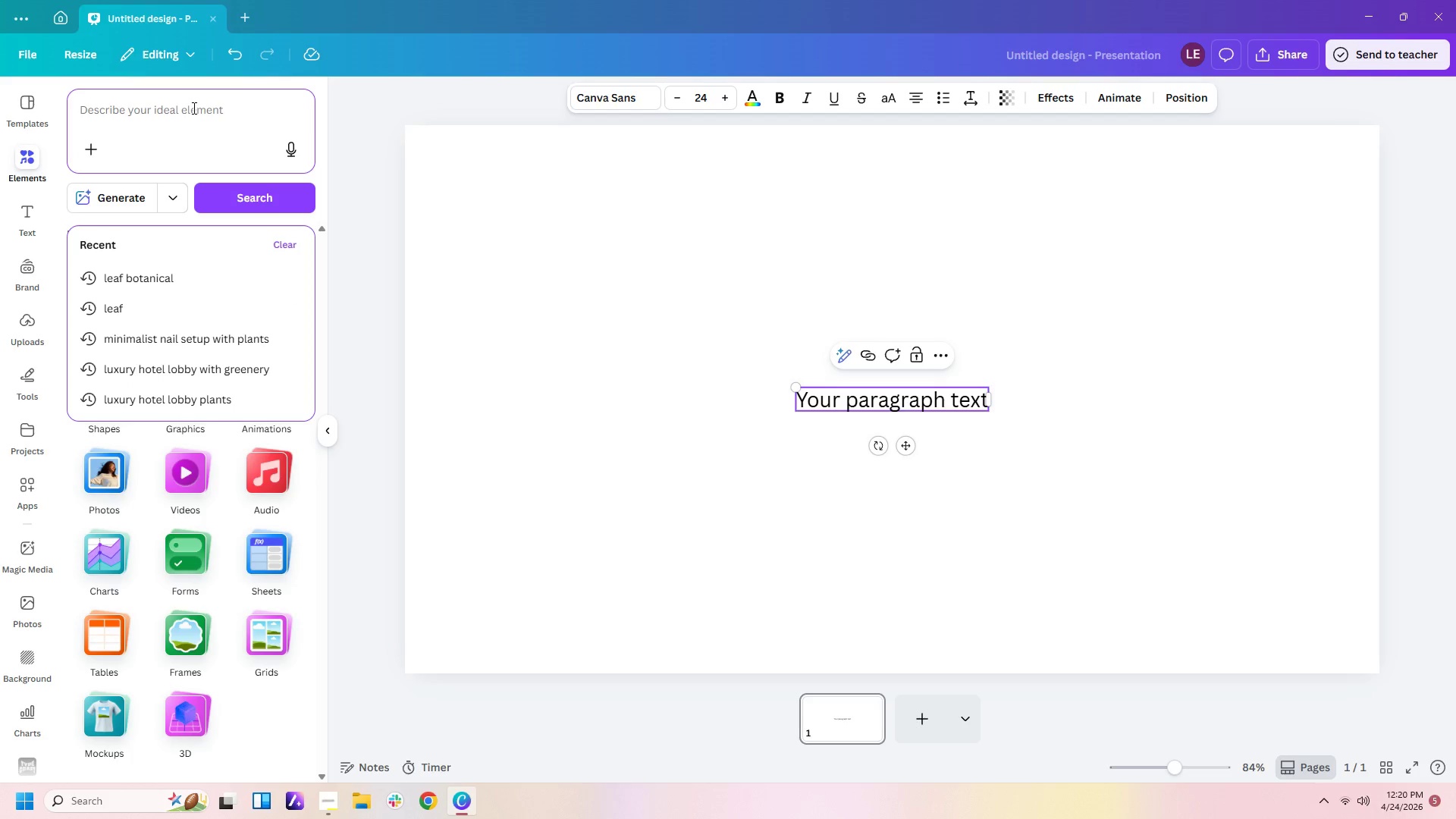 
type(luxy )
key(Backspace)
key(Backspace)
type(ury hotel room)
 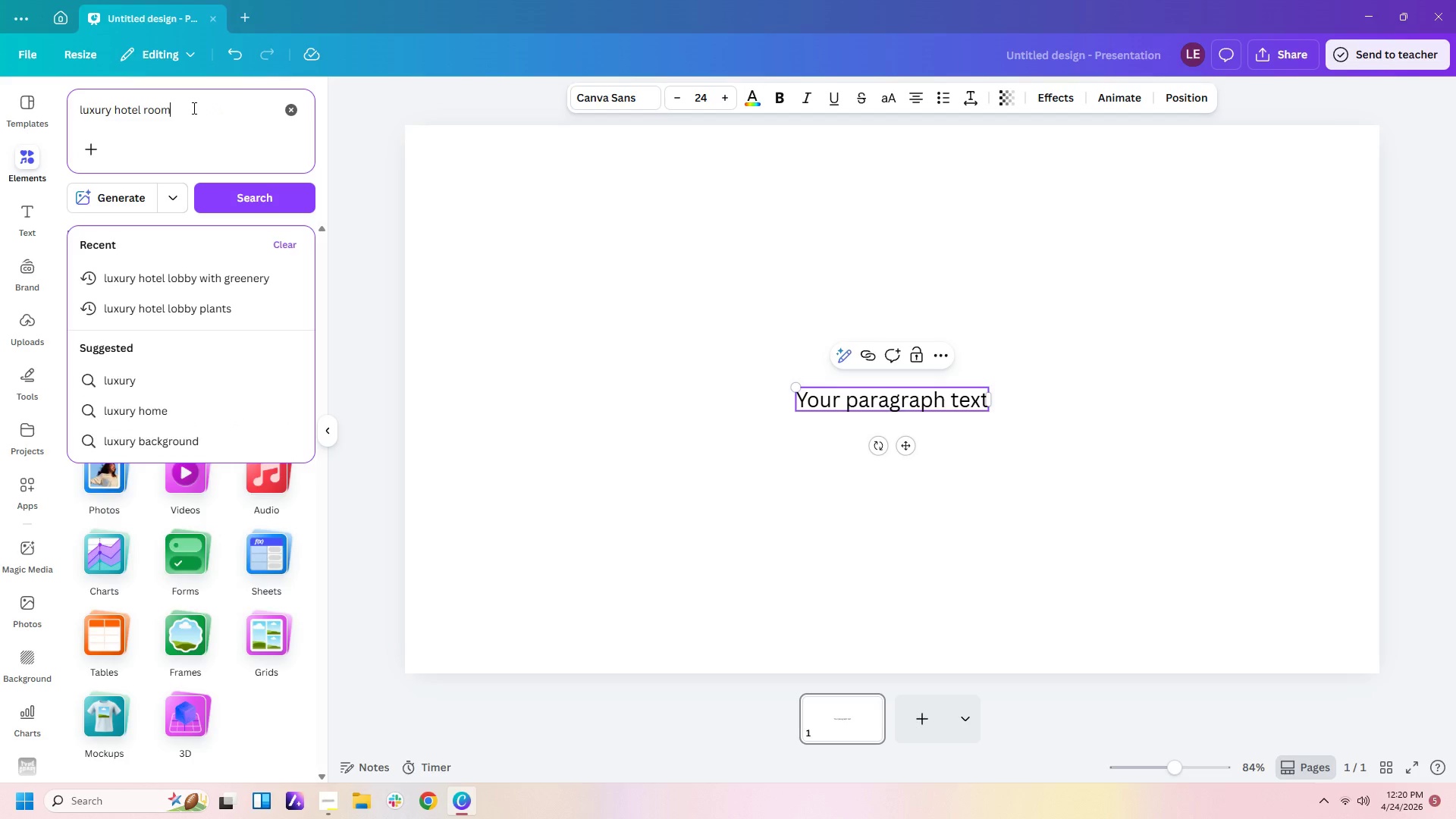 
key(Enter)
 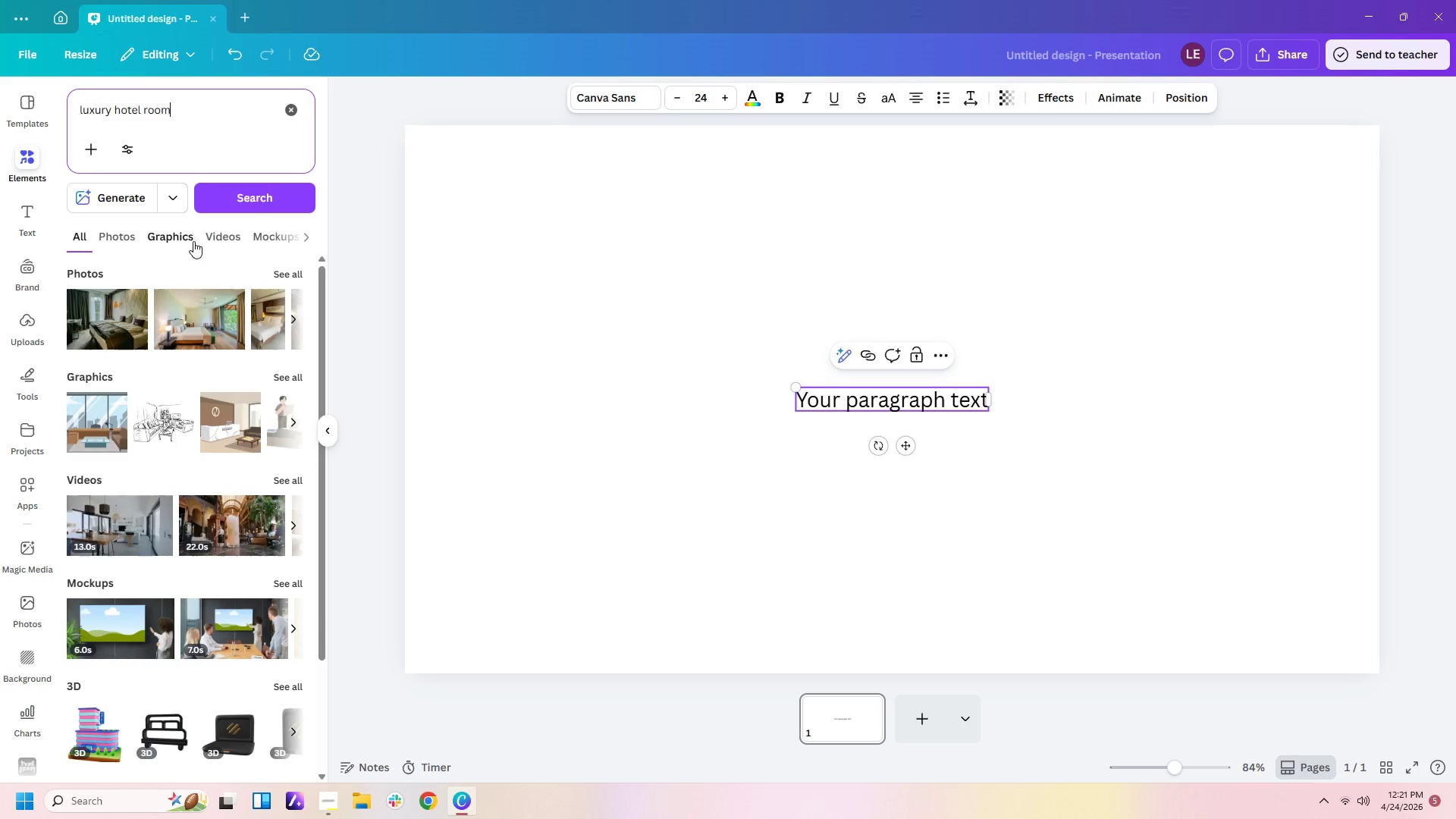 
left_click([259, 315])
 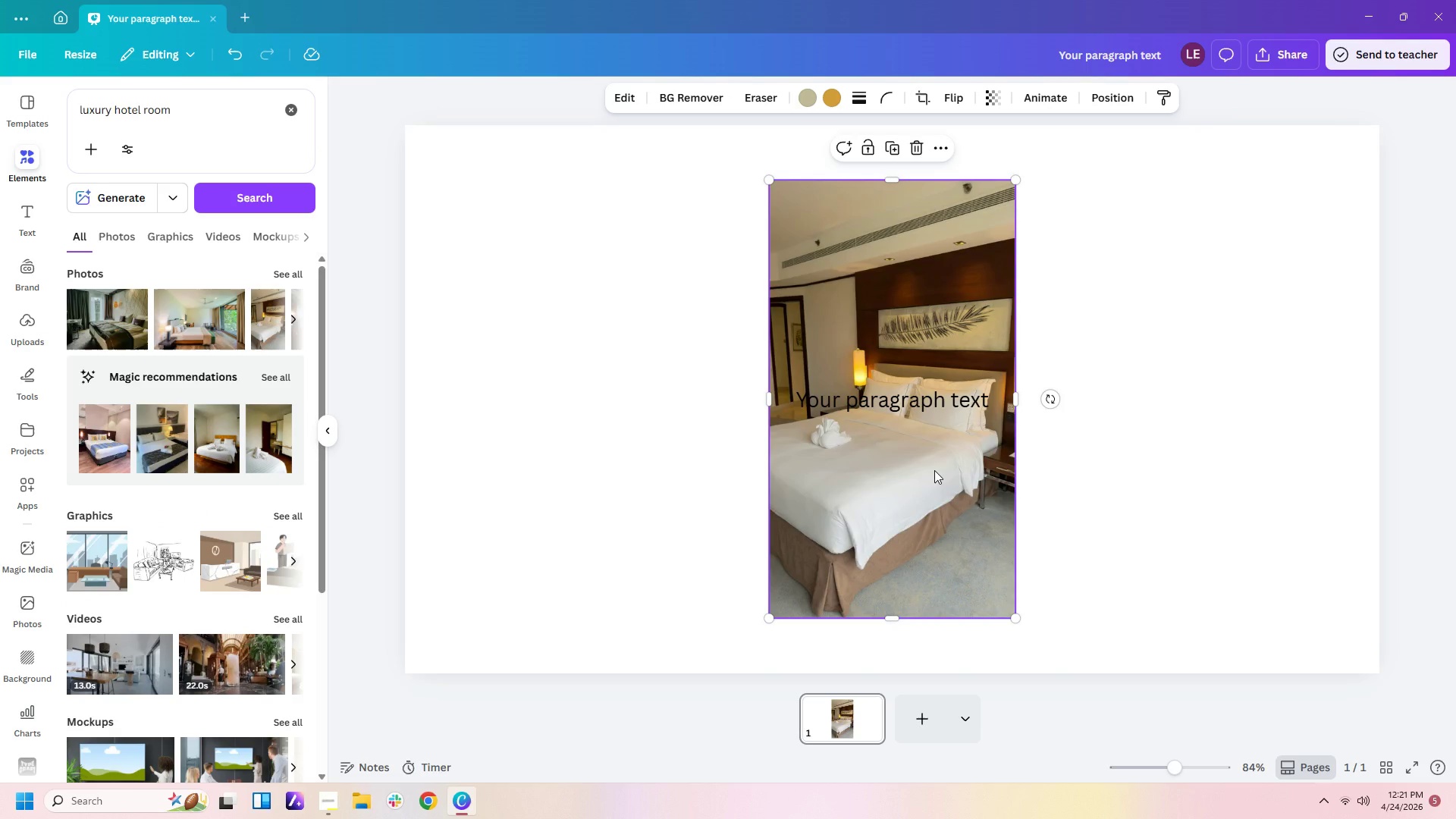 
key(Delete)
 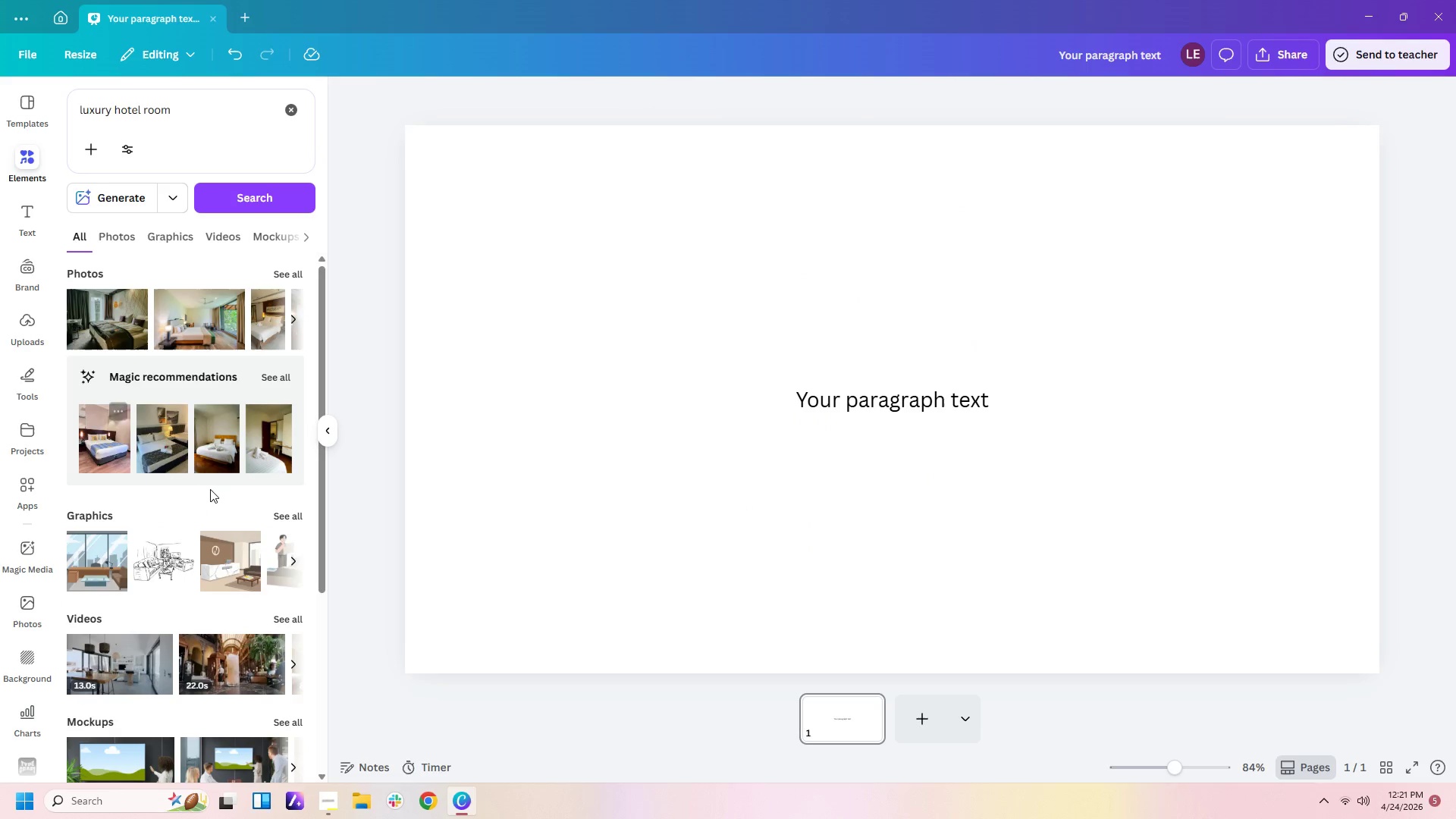 
scroll: coordinate [225, 441], scroll_direction: up, amount: 1.0
 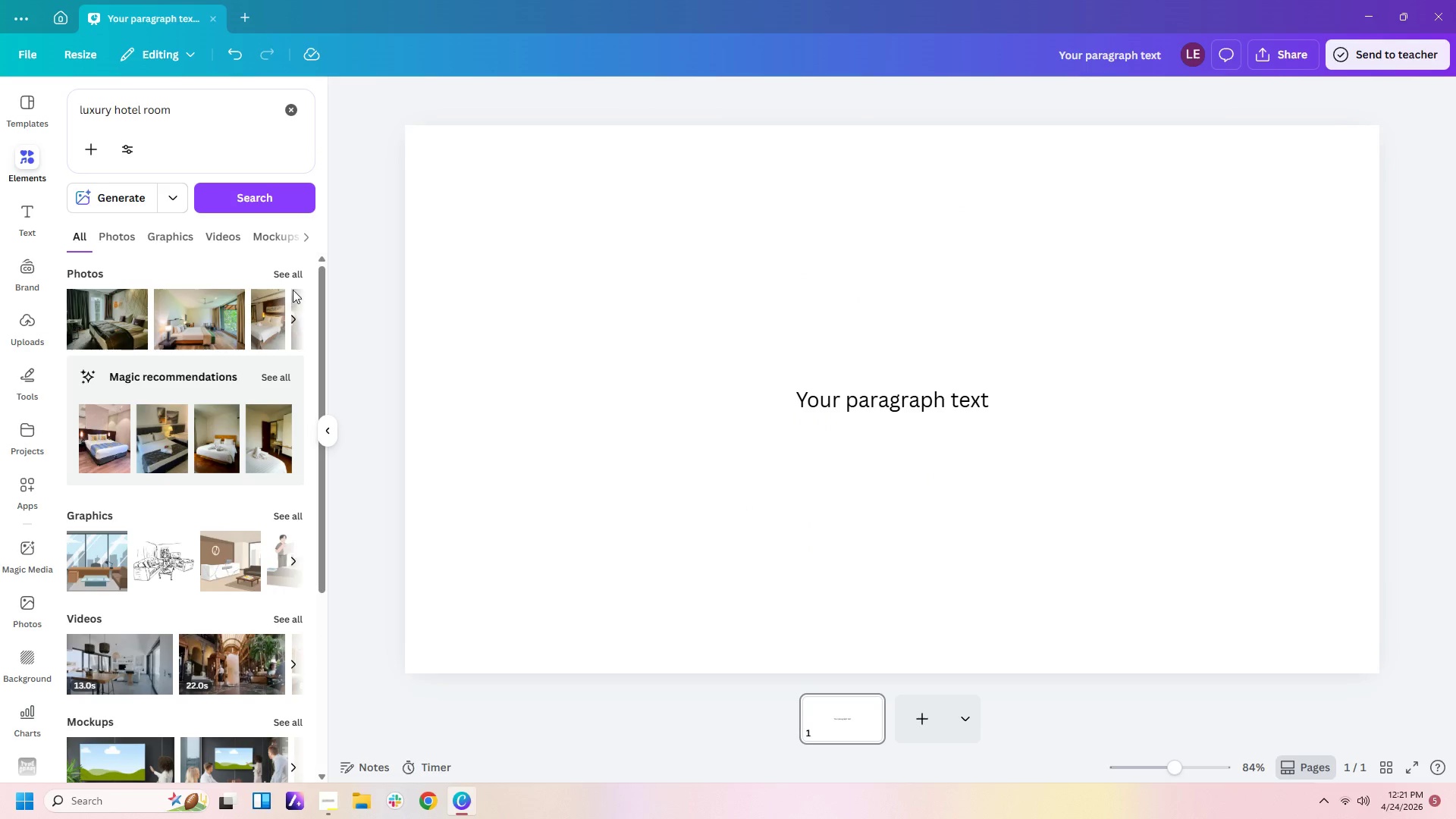 
left_click([297, 277])
 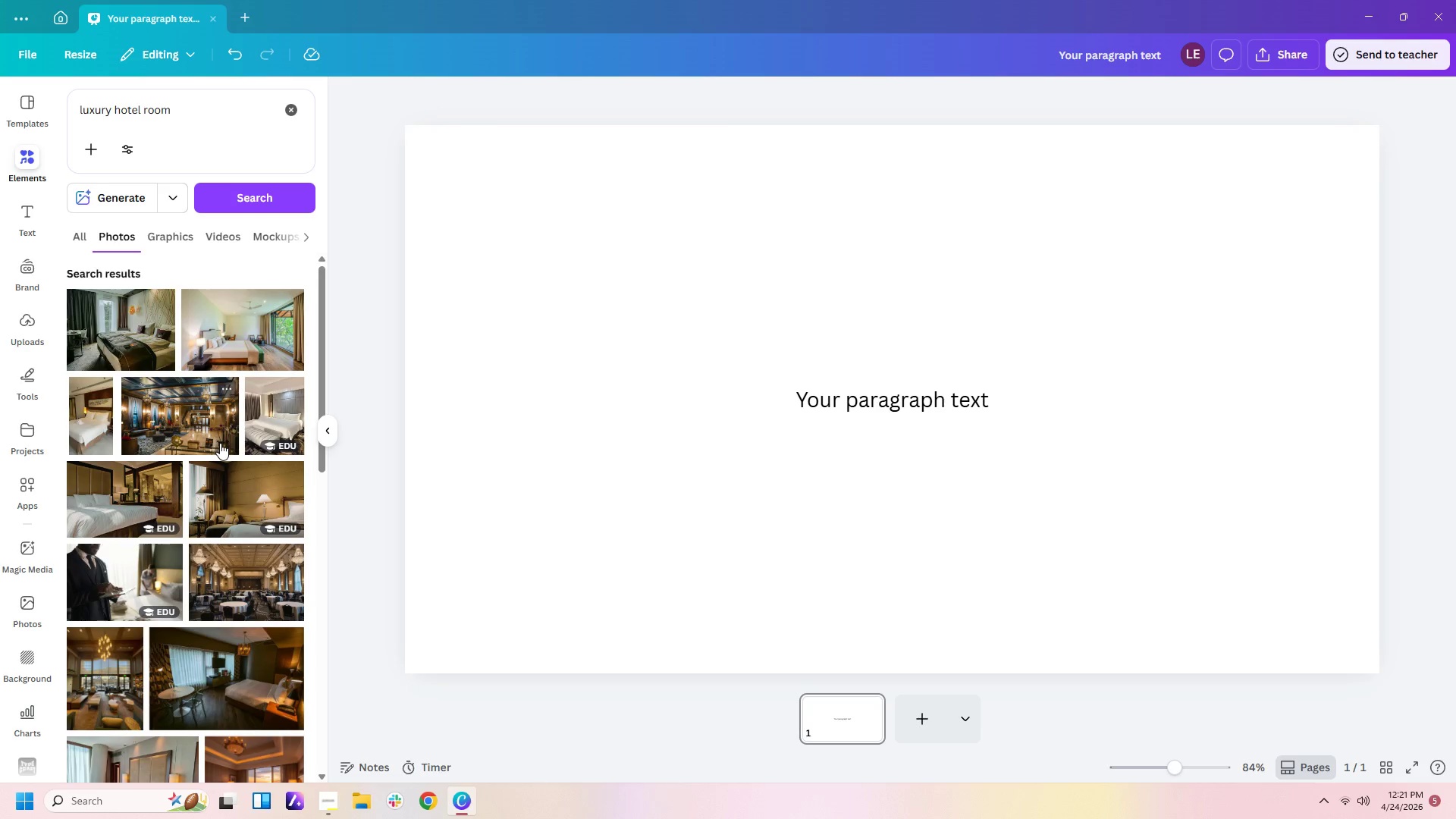 
wait(5.47)
 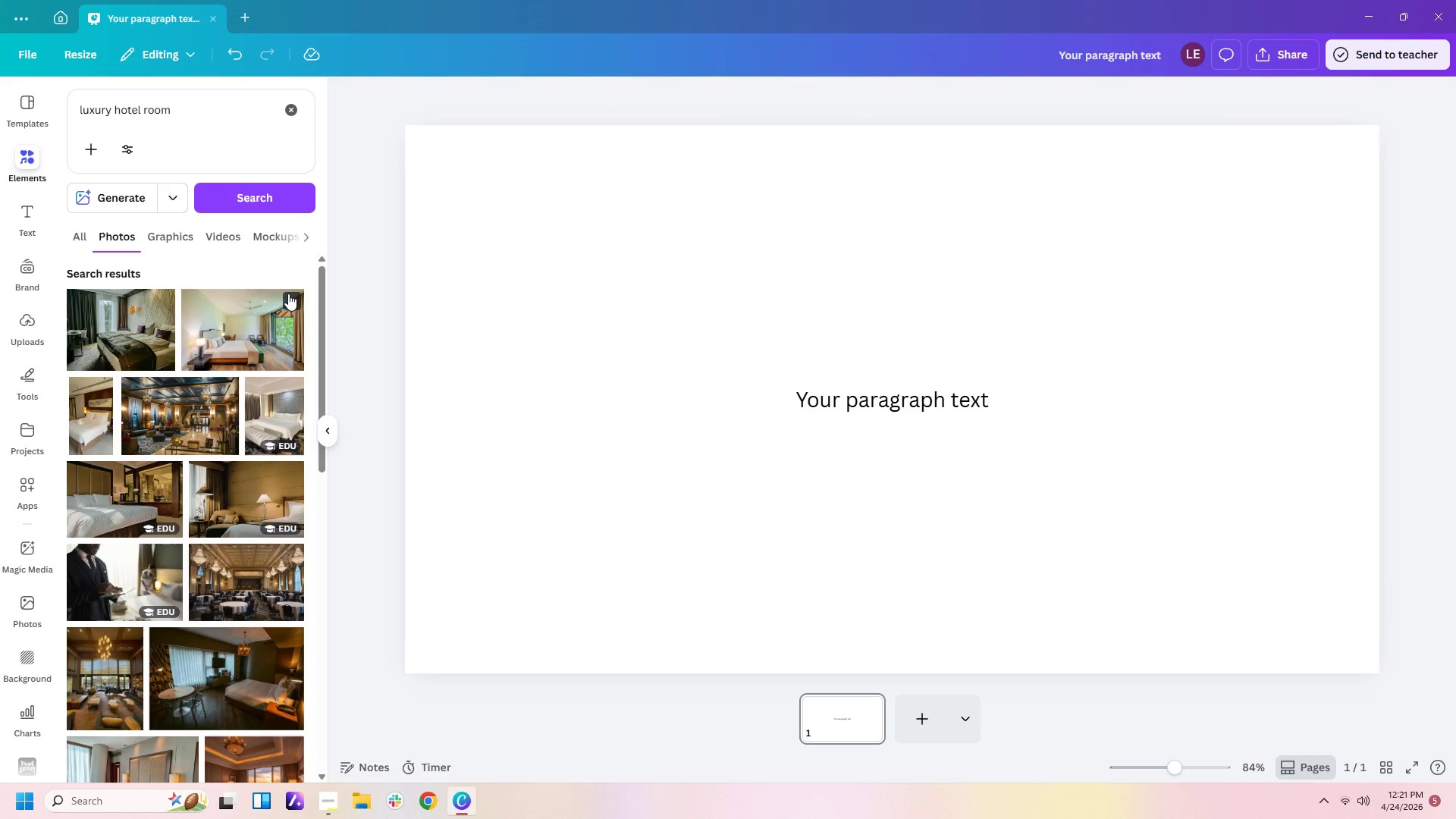 
left_click([296, 416])
 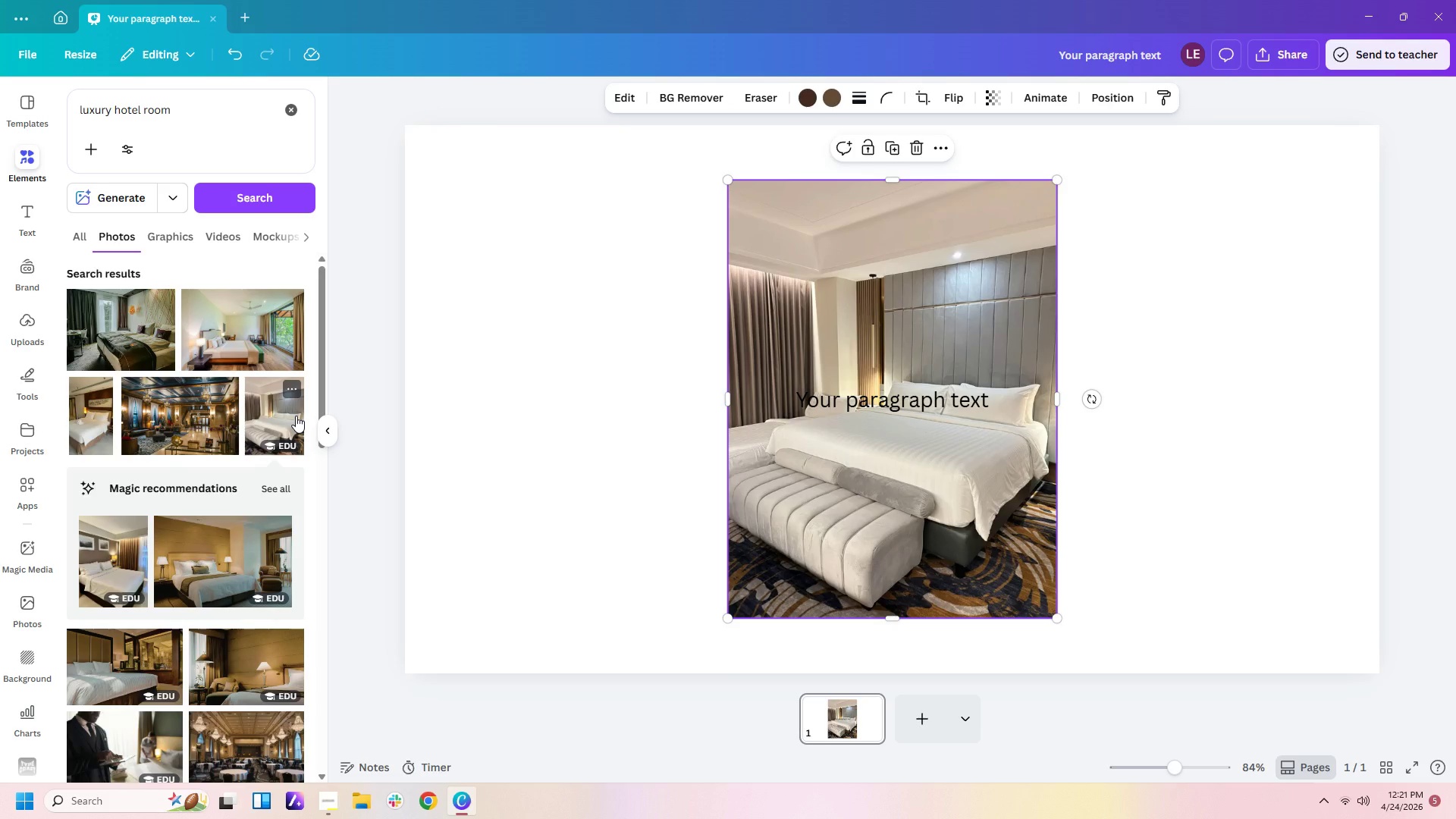 
key(Delete)
 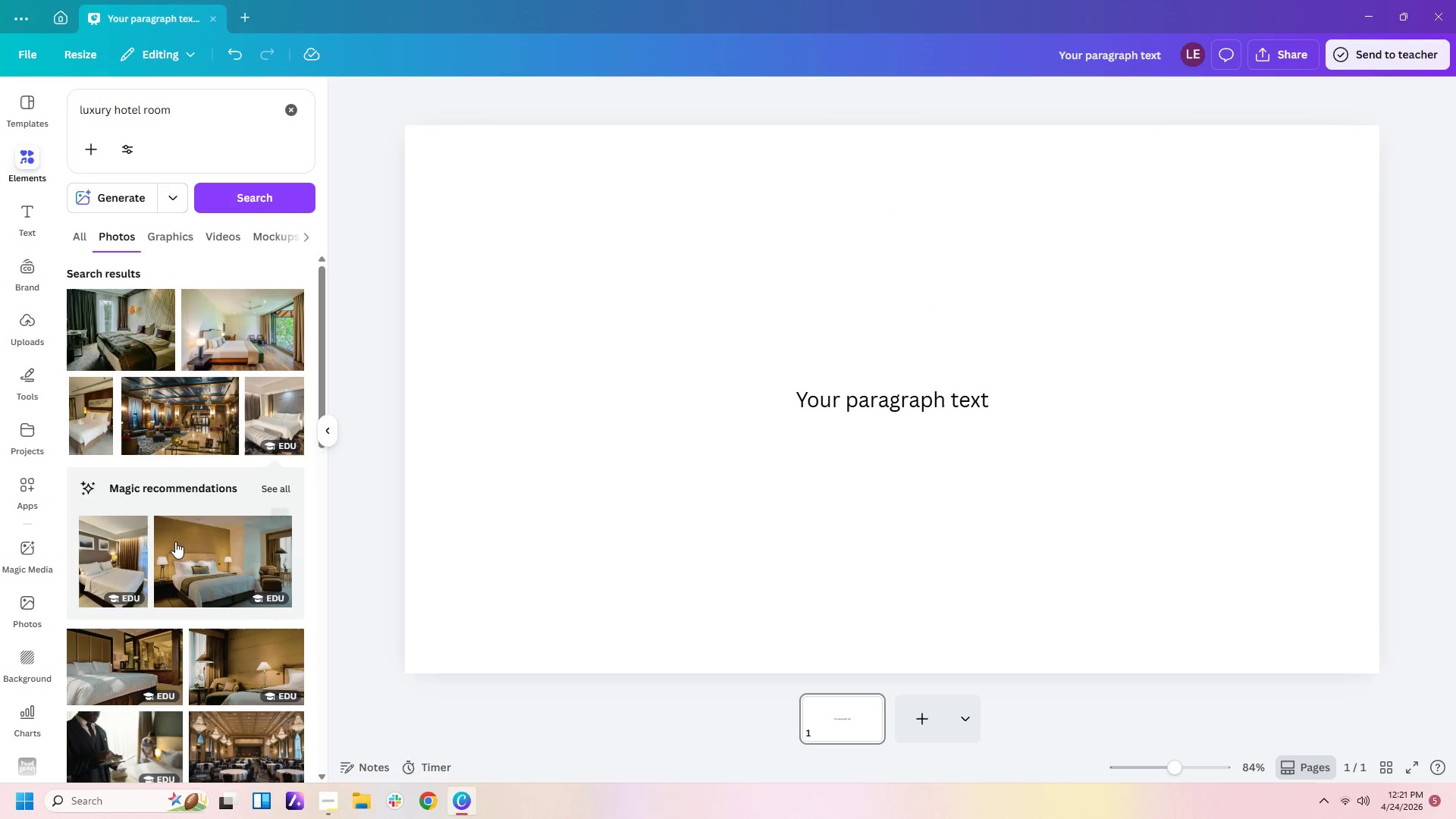 
left_click([184, 547])
 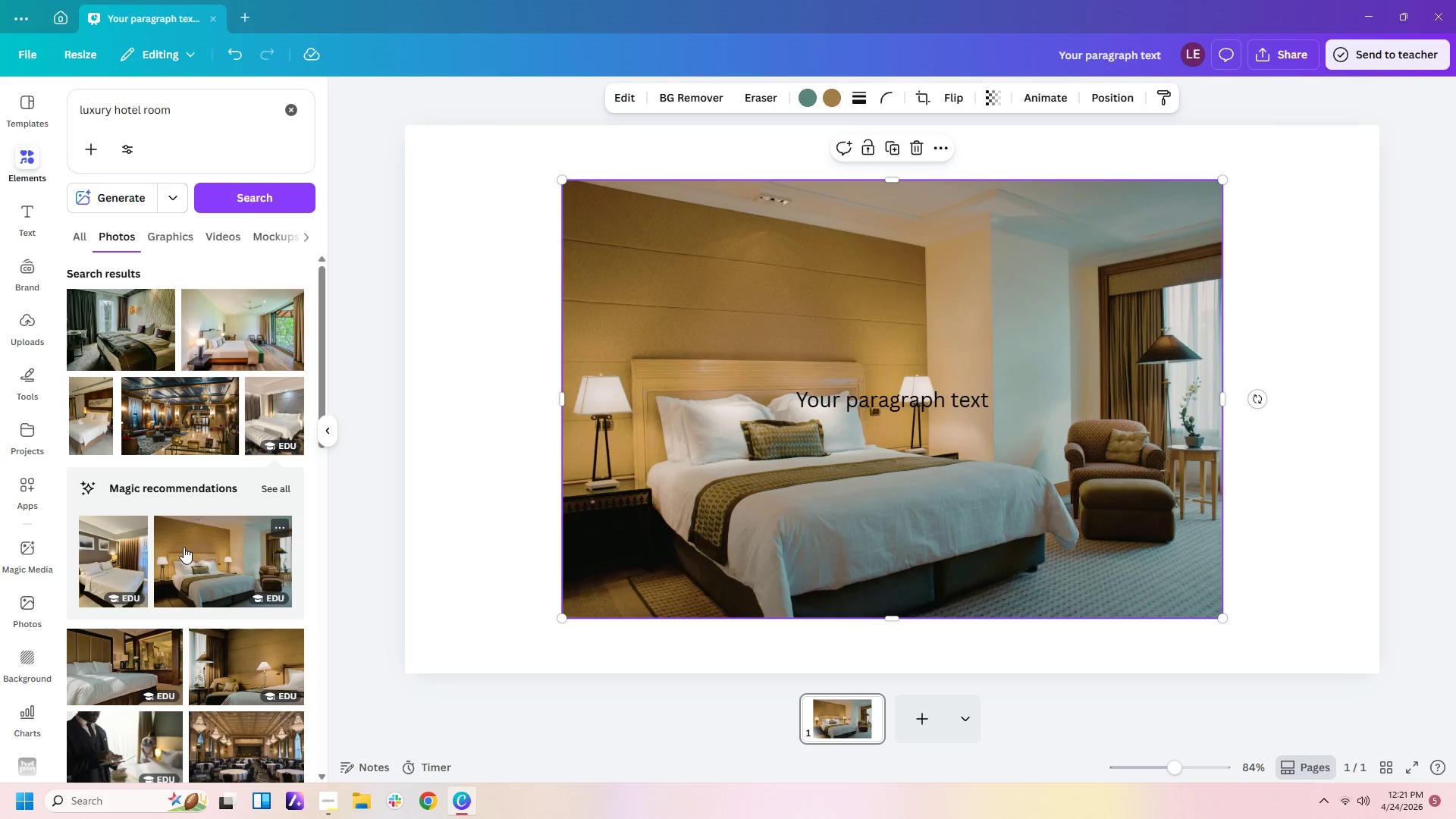 
key(Delete)
 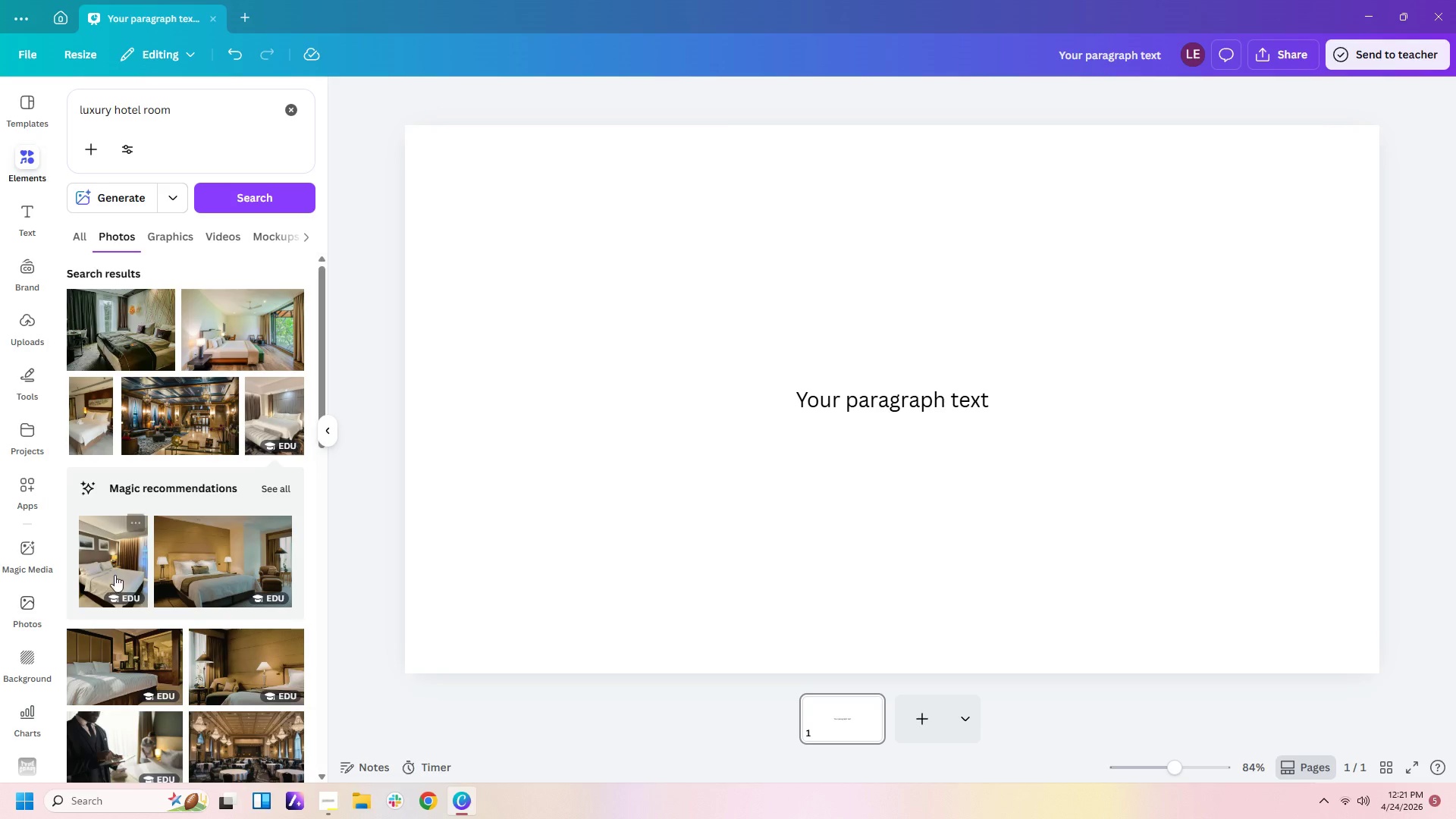 
scroll: coordinate [187, 590], scroll_direction: up, amount: 1.0
 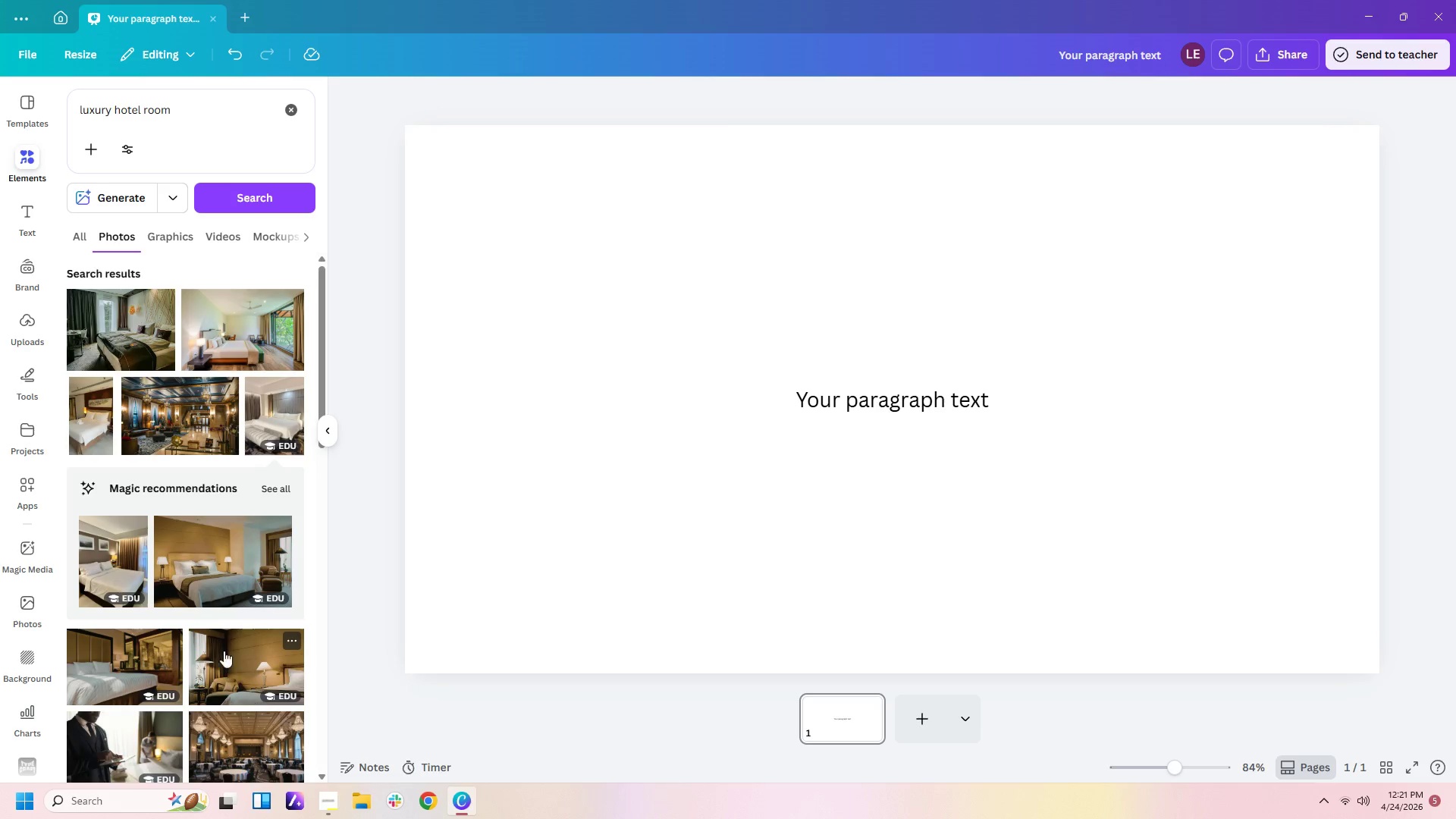 
left_click([228, 647])
 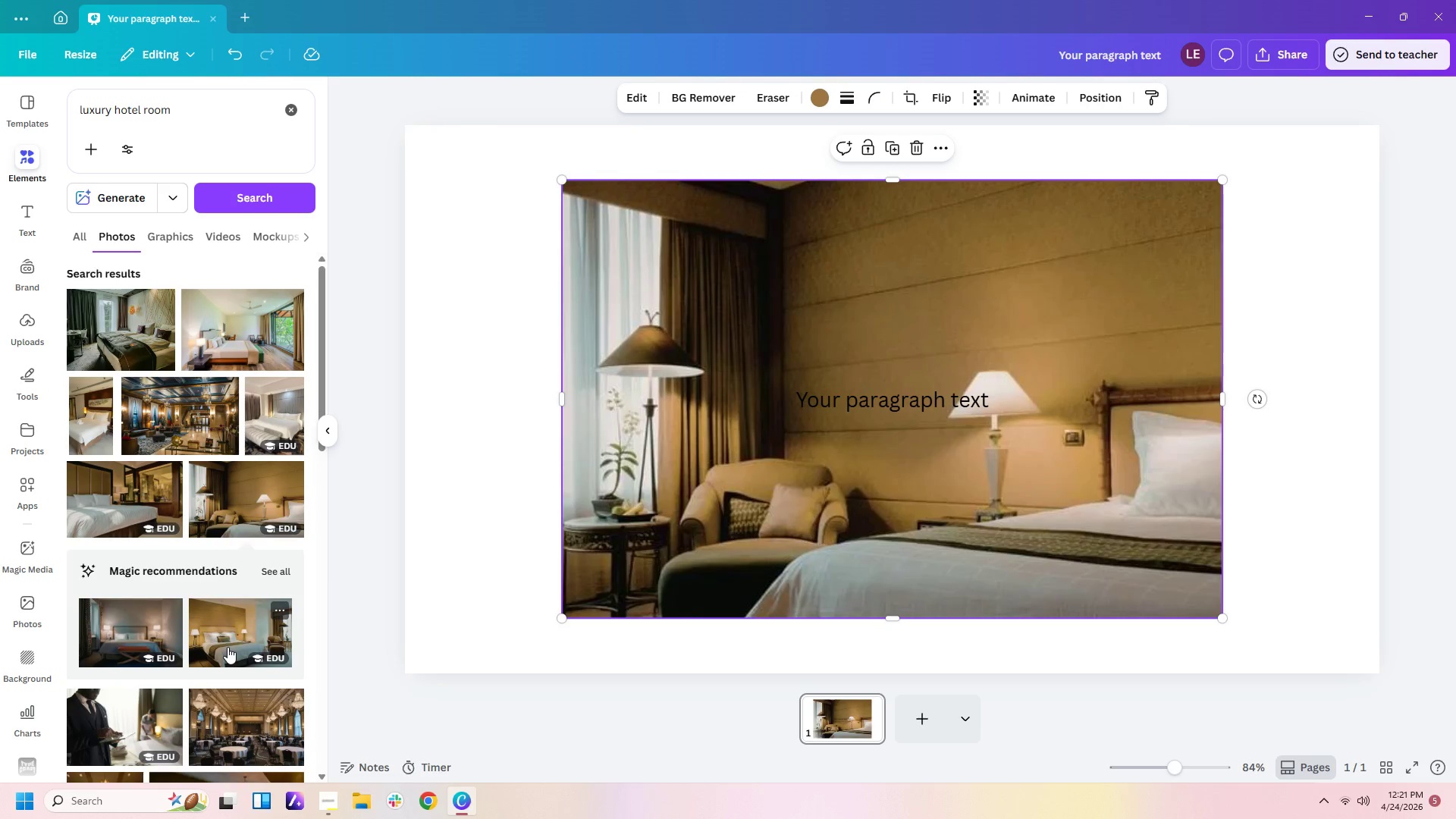 
key(Delete)
 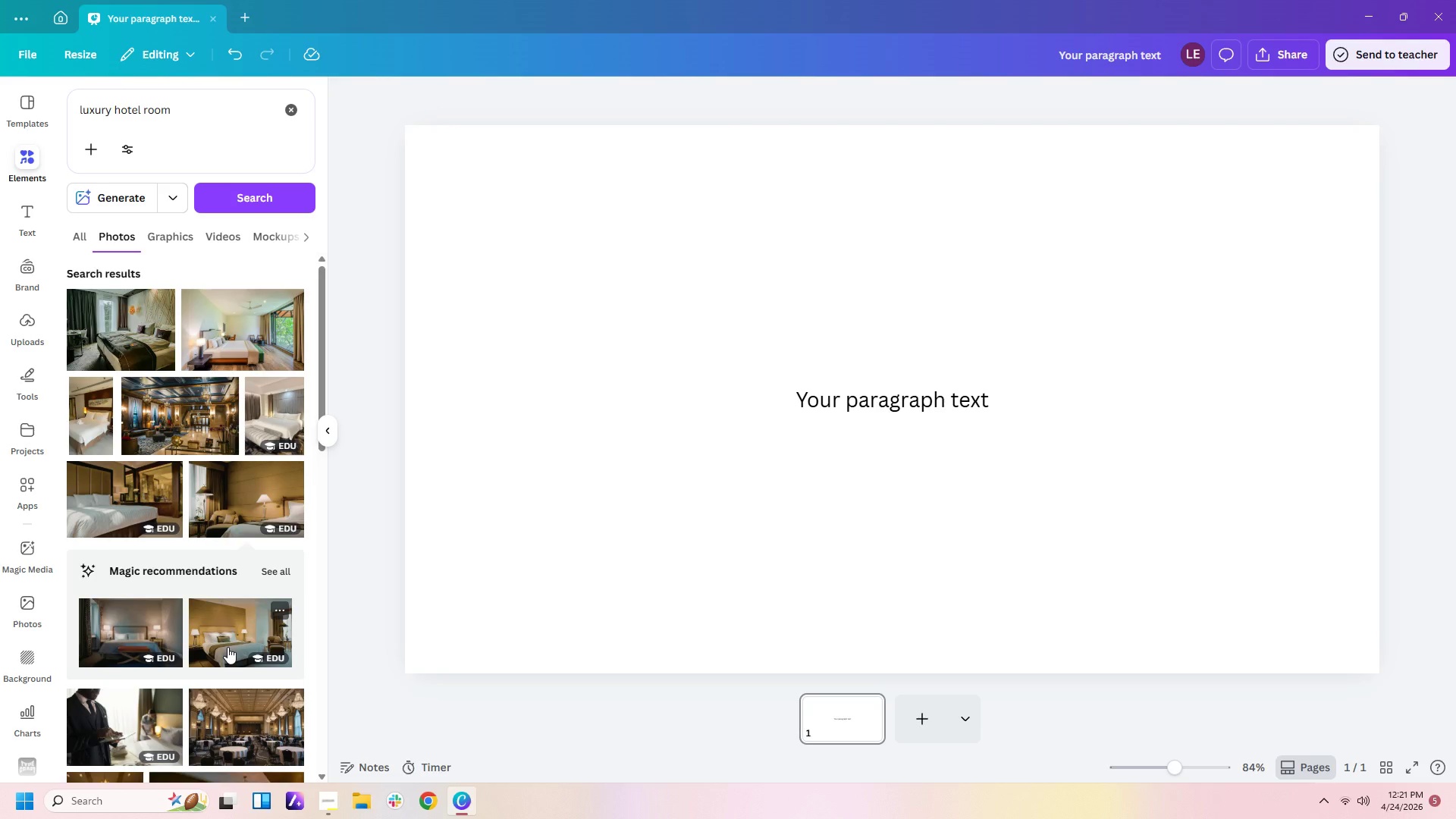 
scroll: coordinate [228, 647], scroll_direction: down, amount: 2.0
 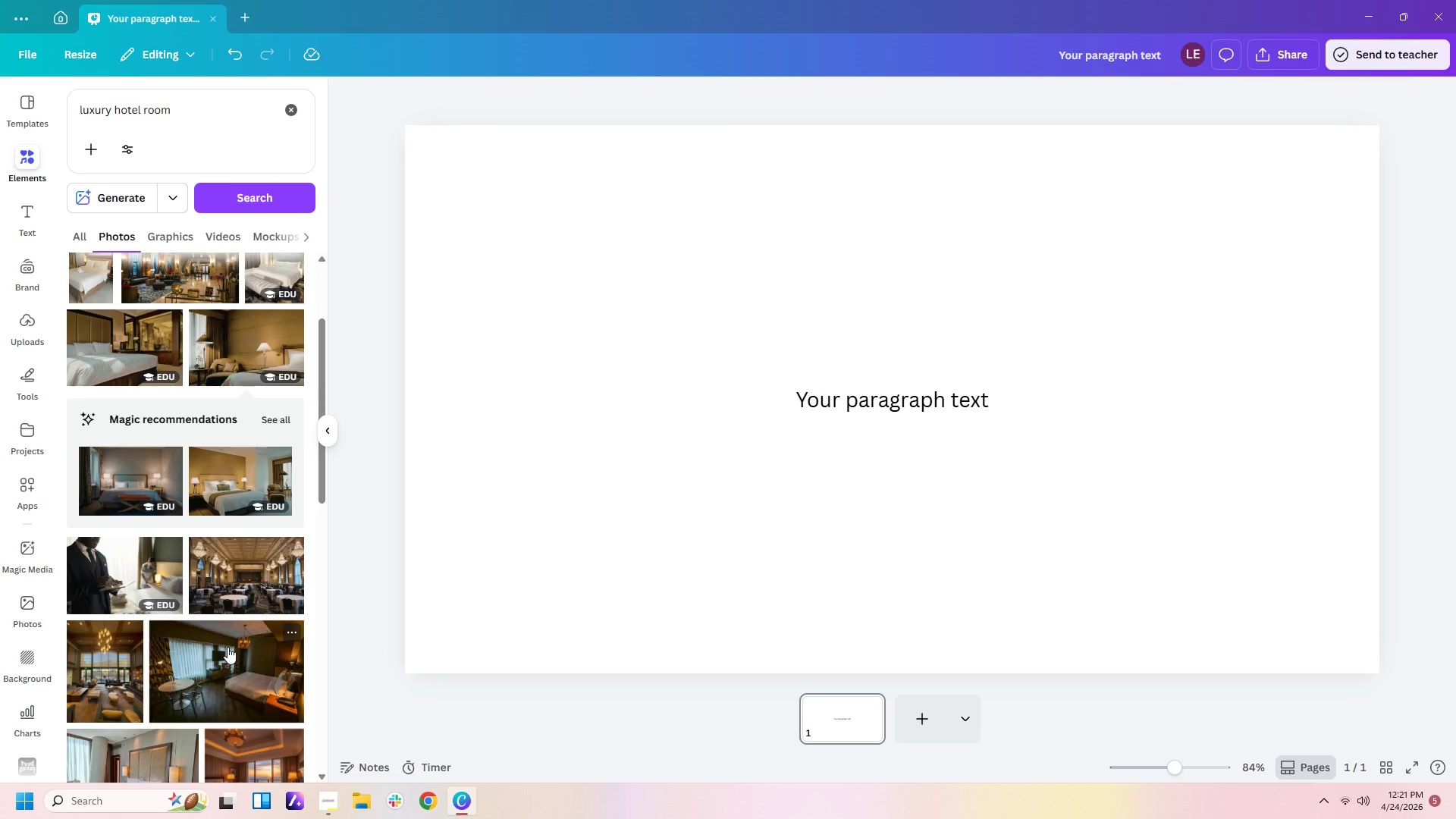 
scroll: coordinate [228, 647], scroll_direction: up, amount: 4.0
 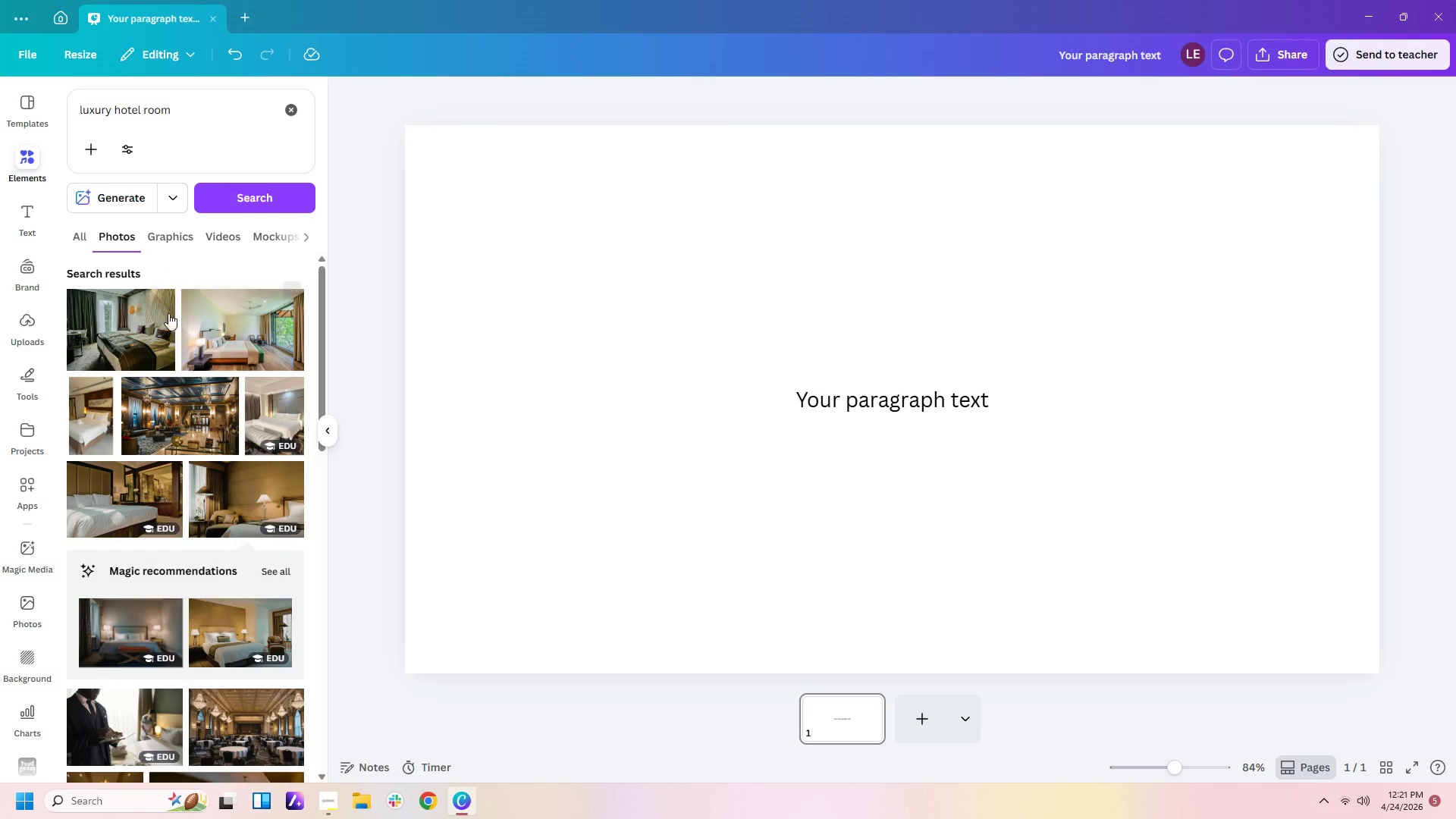 
left_click([148, 321])
 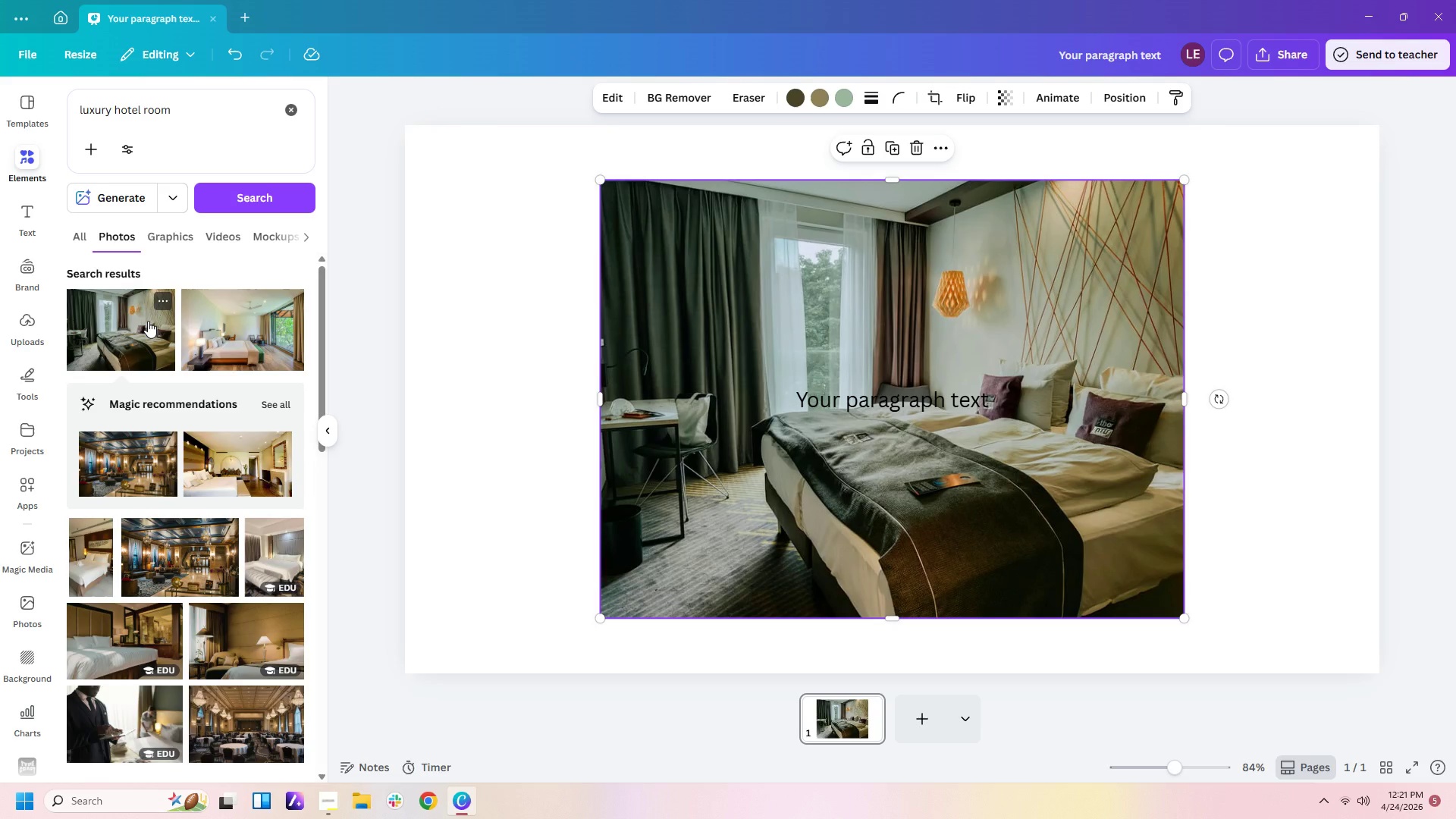 
key(Delete)
 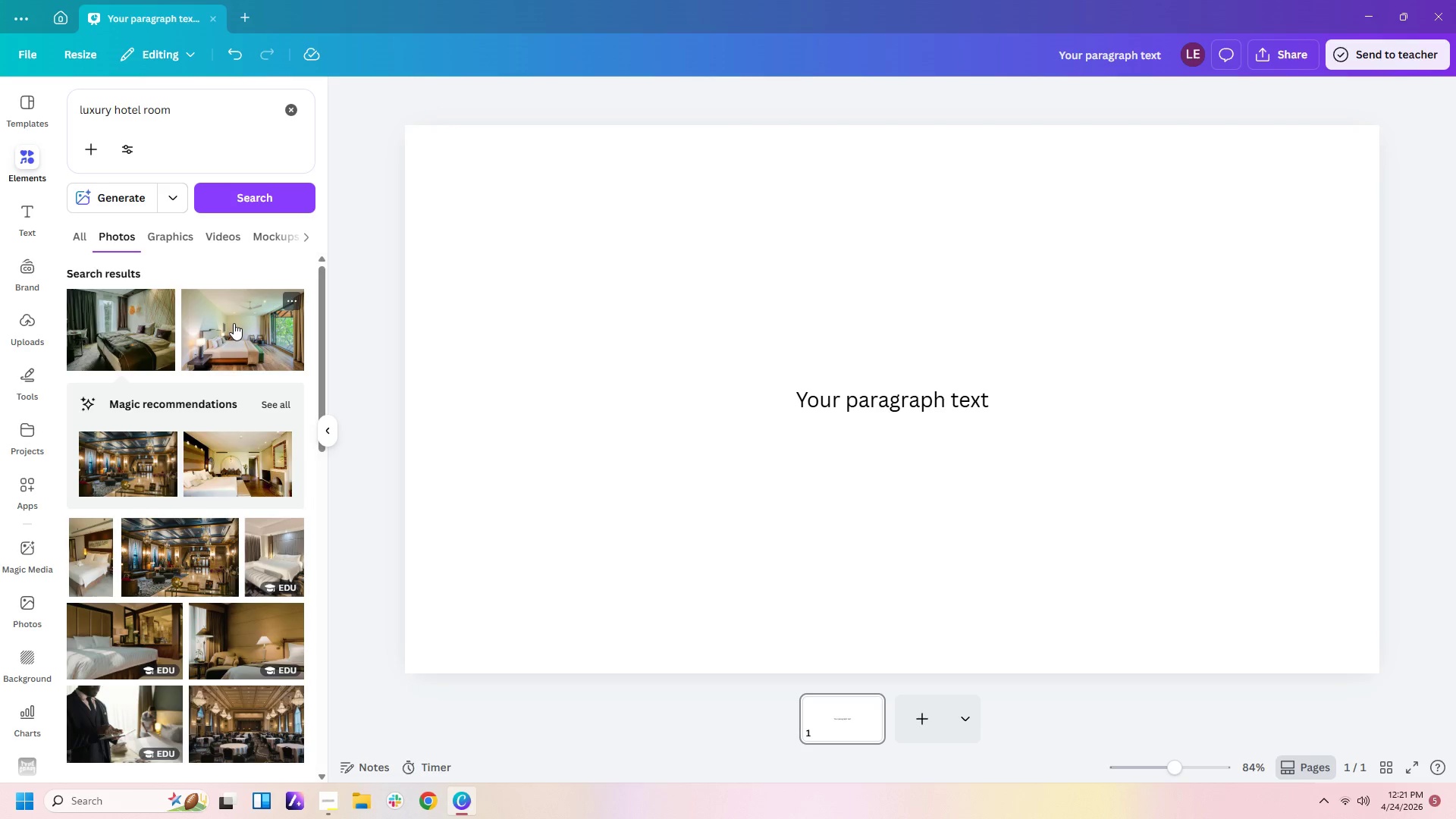 
left_click([243, 333])
 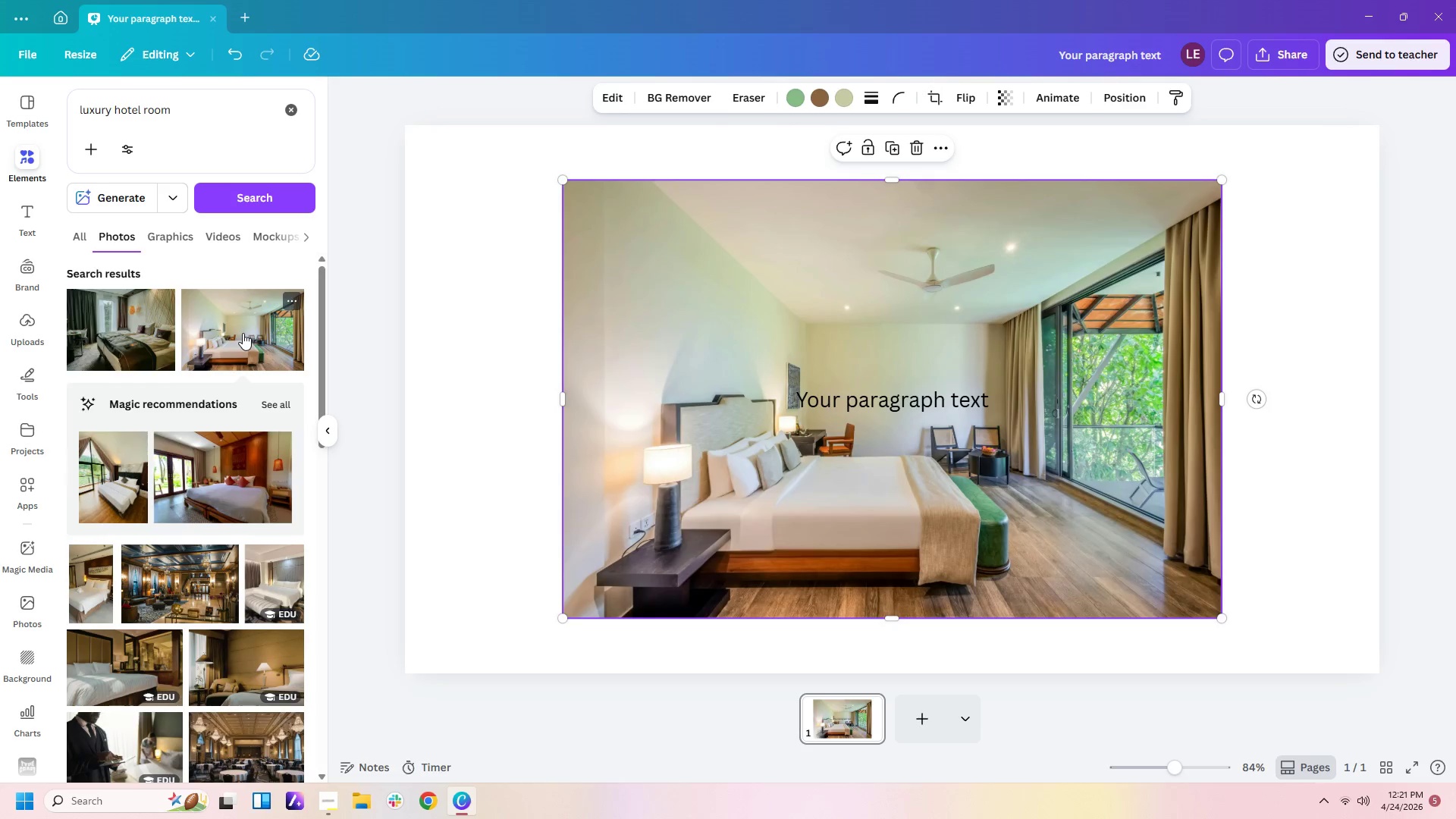 
key(Delete)
 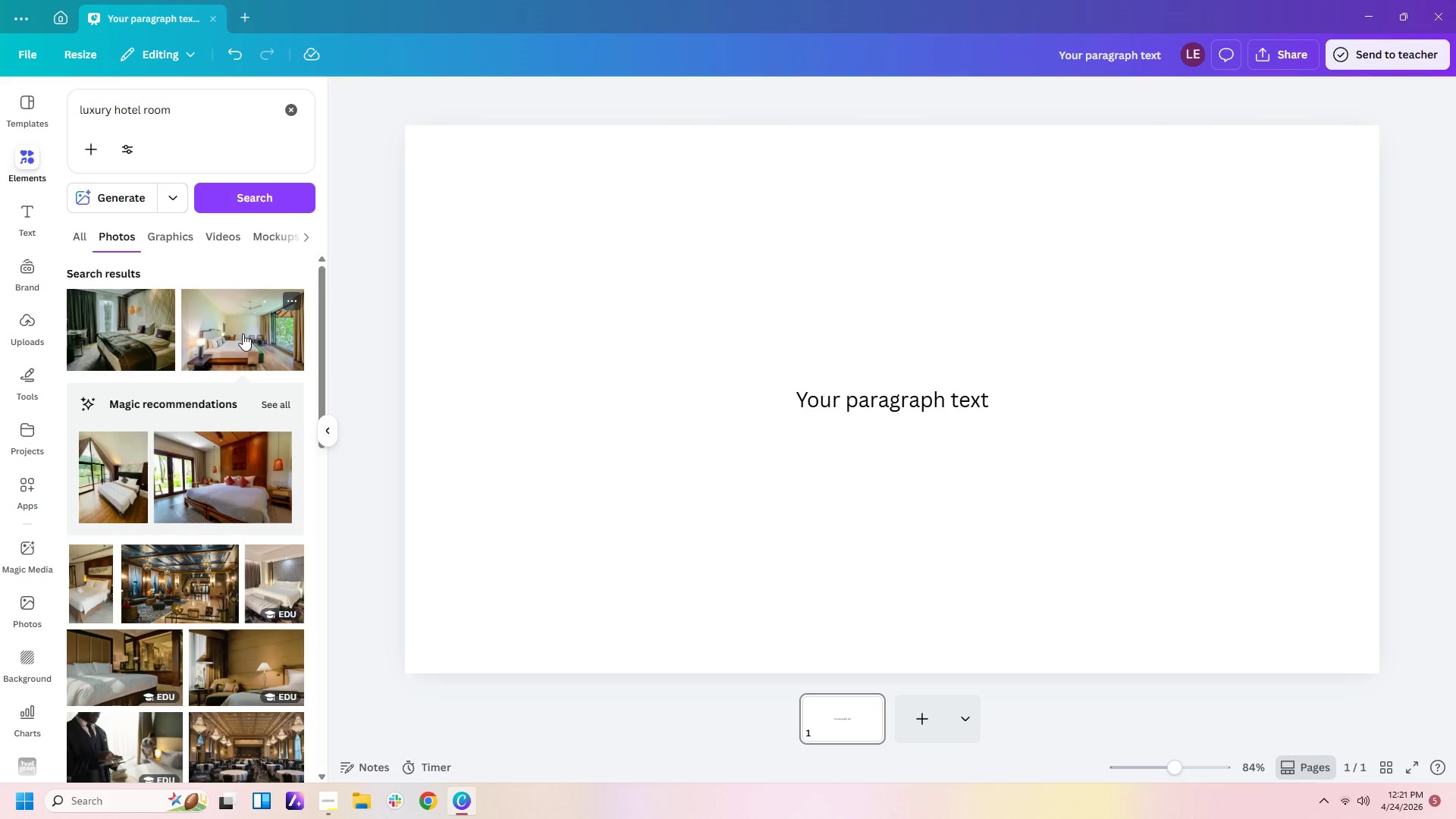 
scroll: coordinate [237, 373], scroll_direction: down, amount: 4.0
 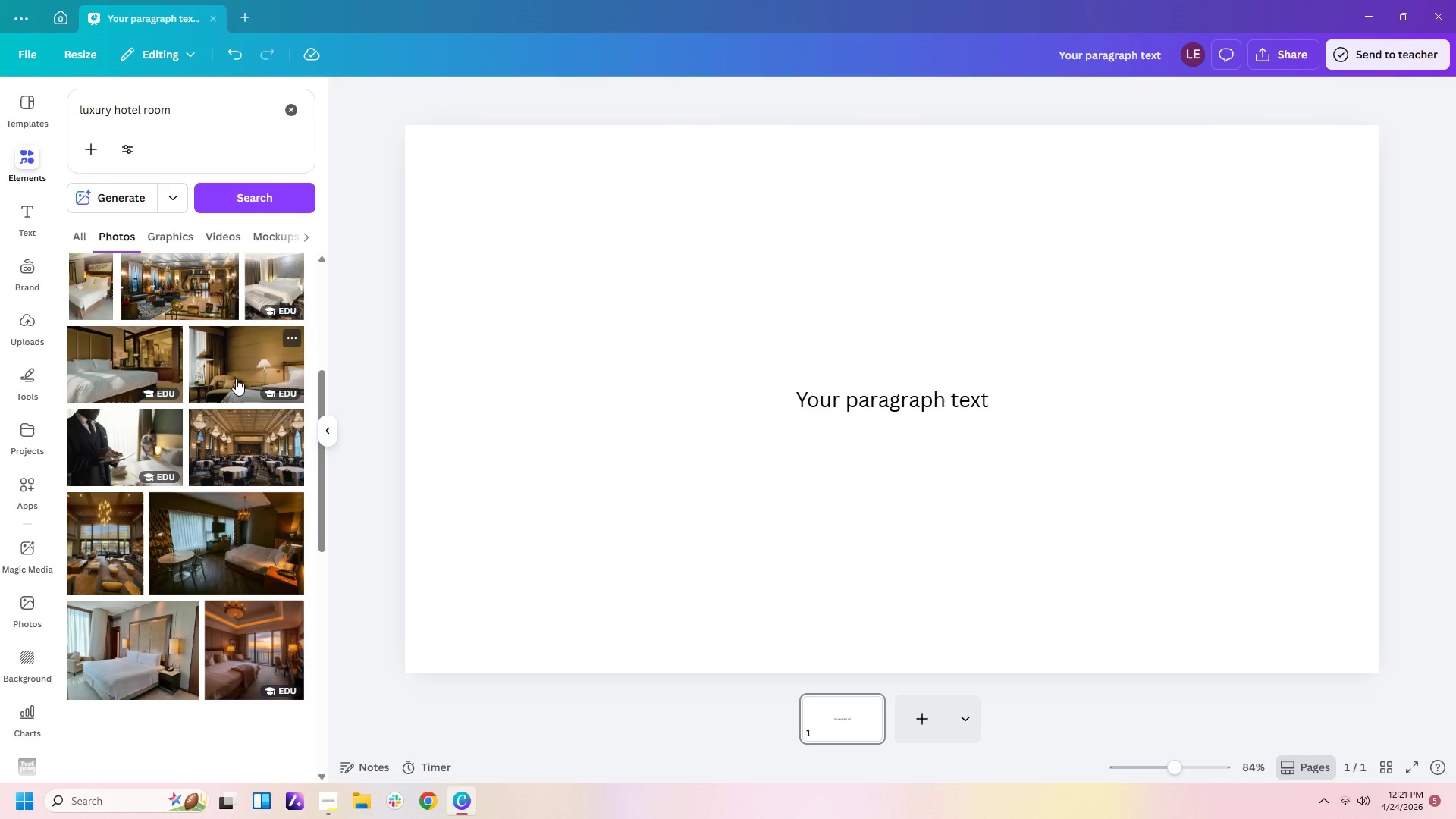 
scroll: coordinate [236, 378], scroll_direction: up, amount: 4.0
 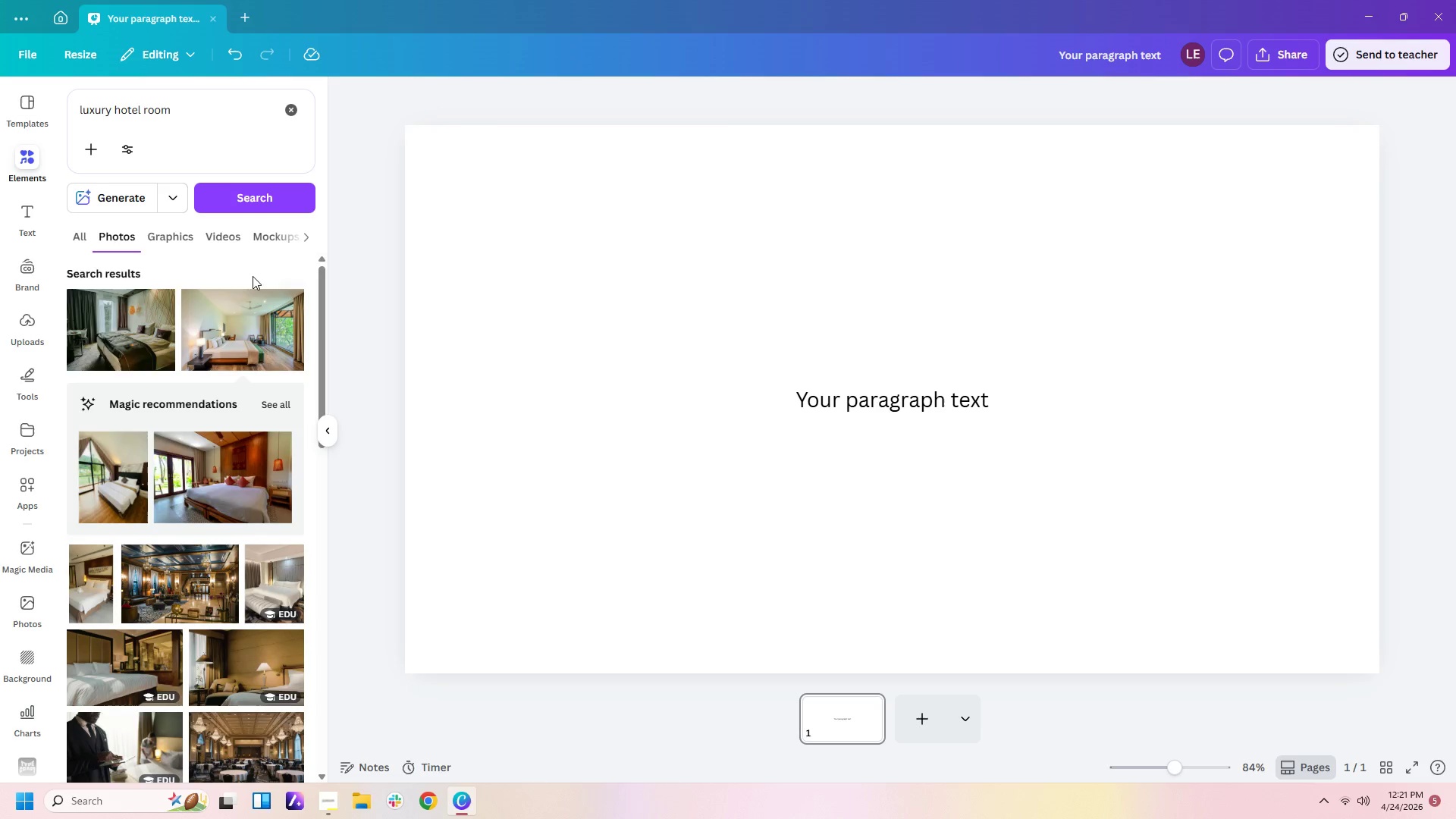 
left_click([118, 231])
 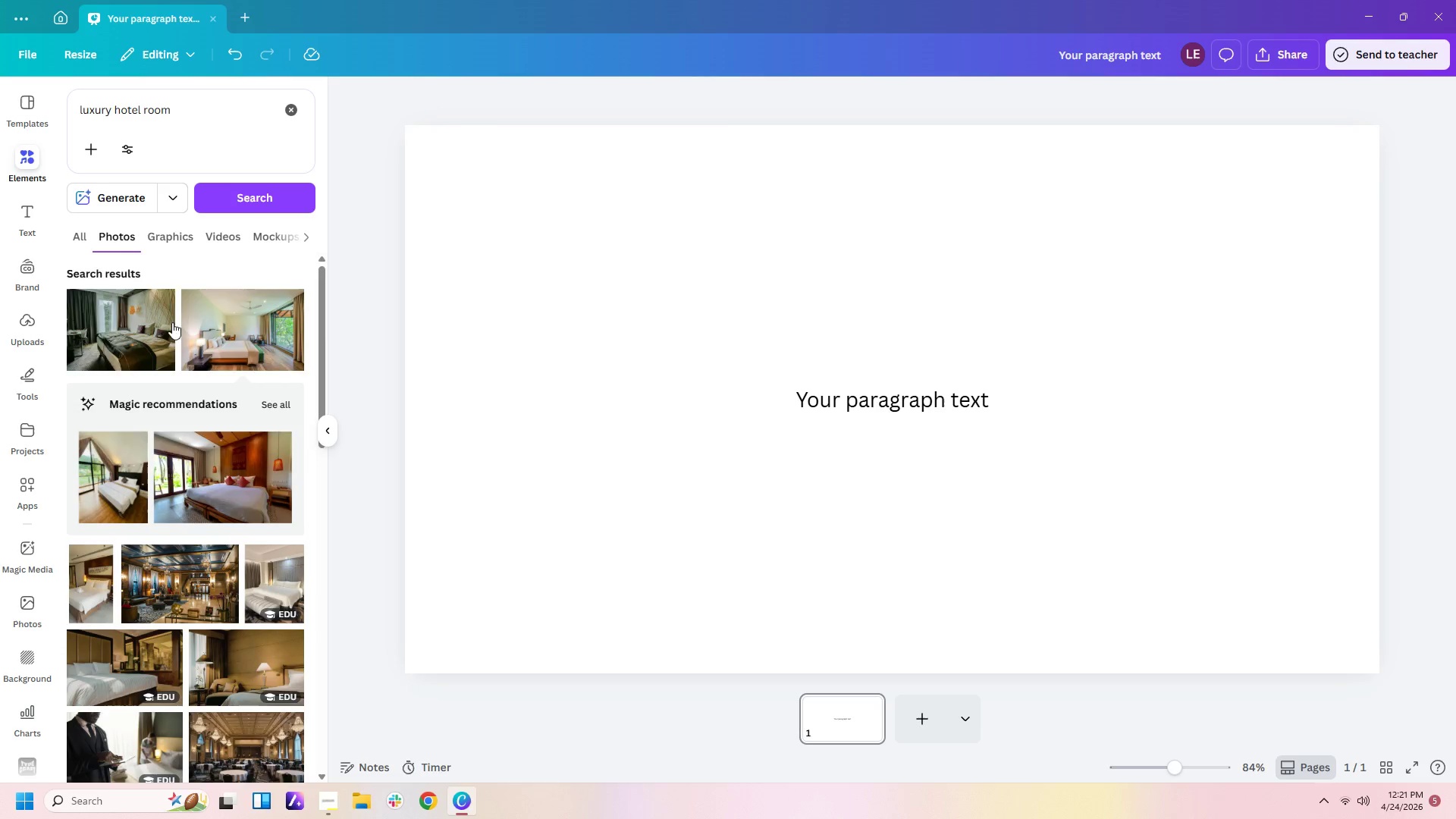 
scroll: coordinate [184, 360], scroll_direction: down, amount: 7.0
 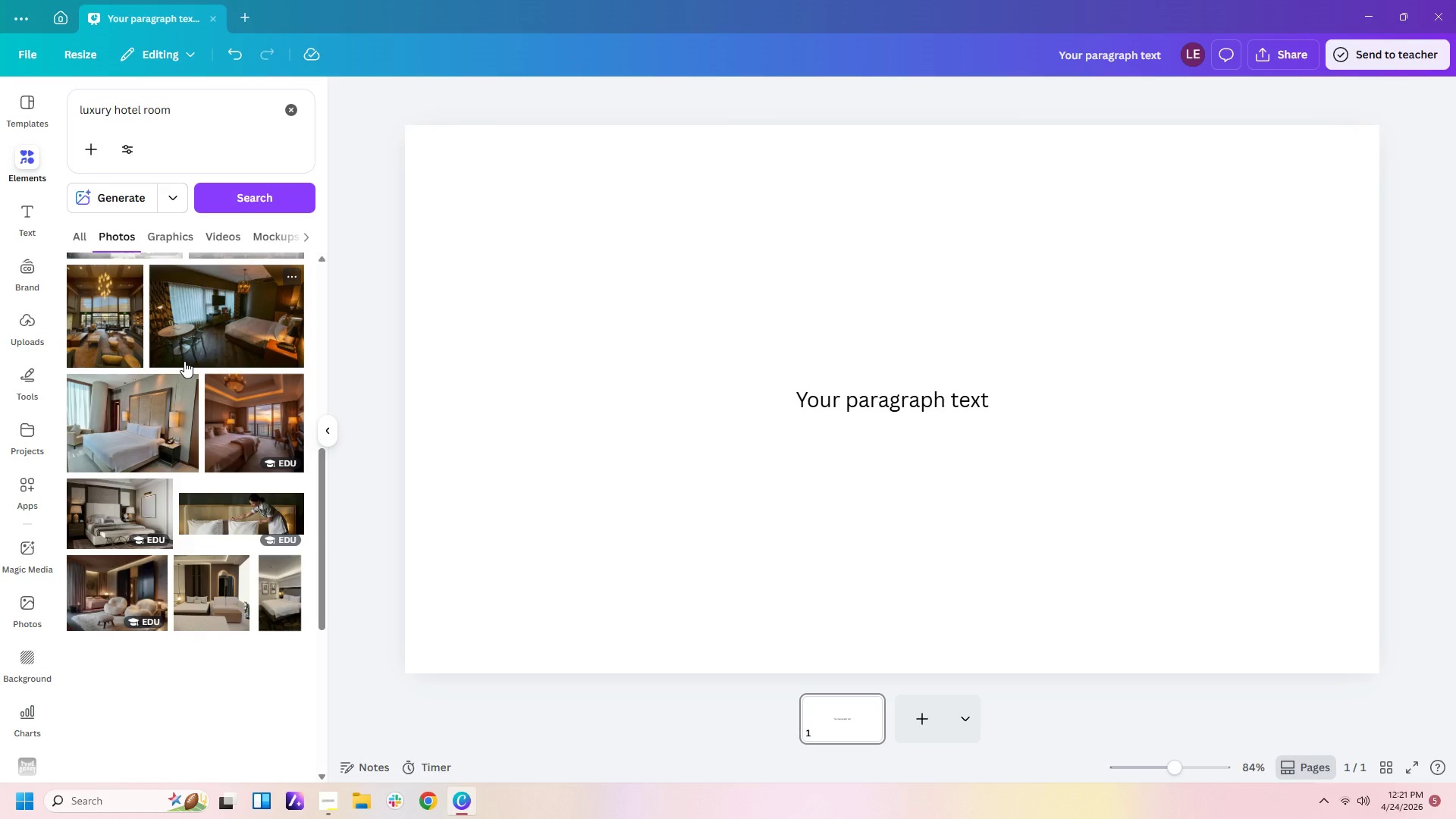 
left_click([233, 431])
 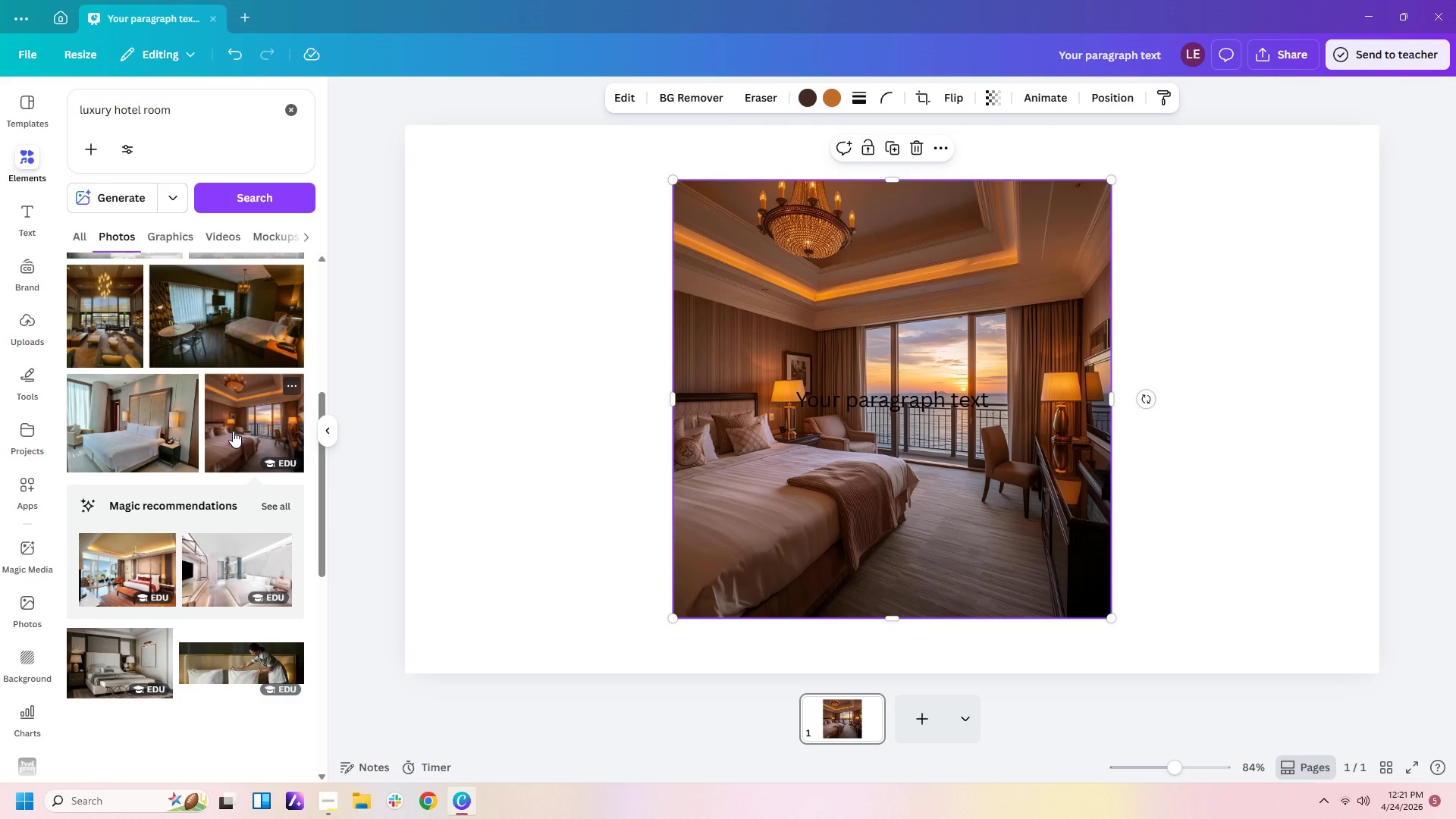 
wait(5.41)
 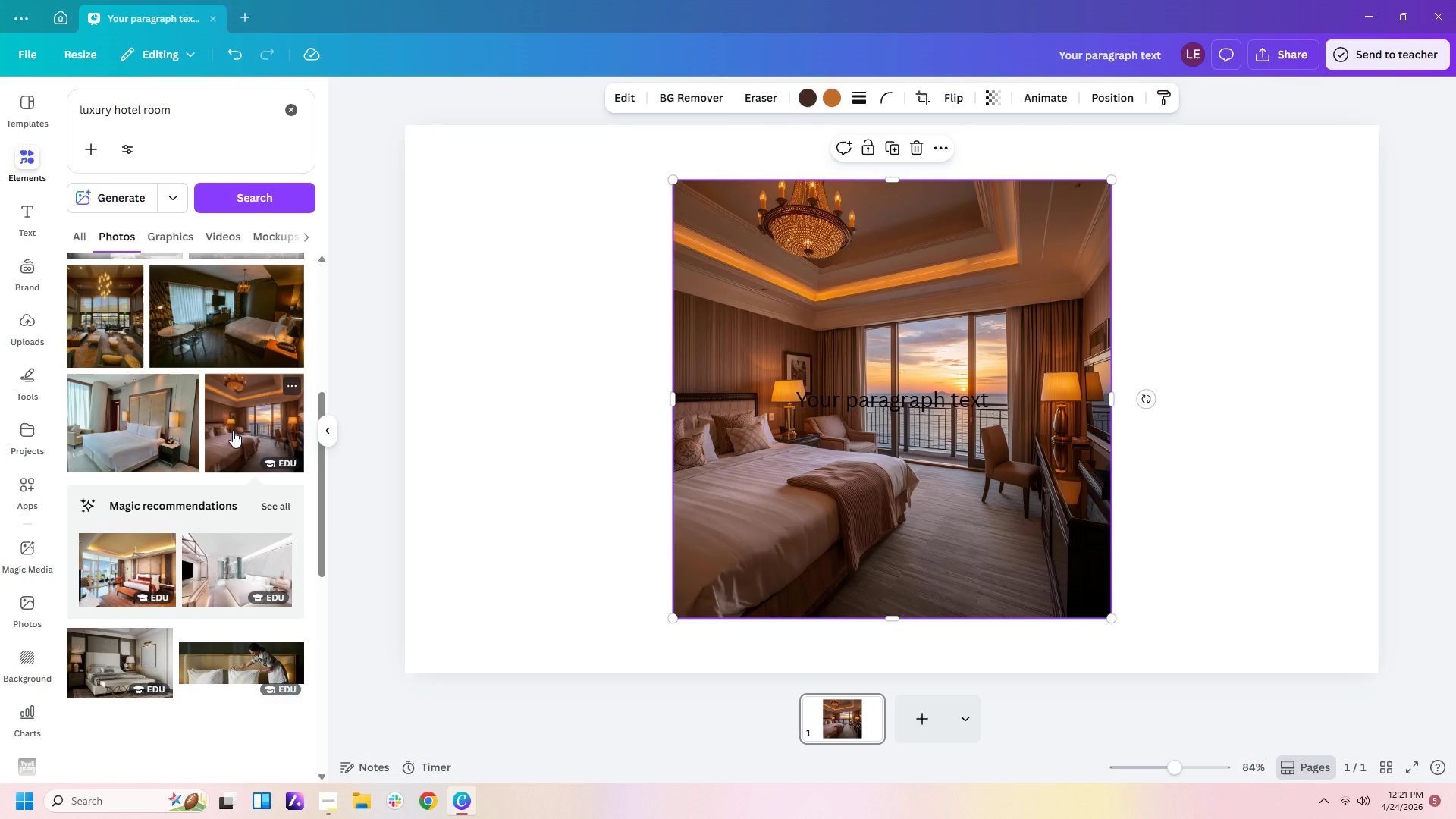 
key(Delete)
 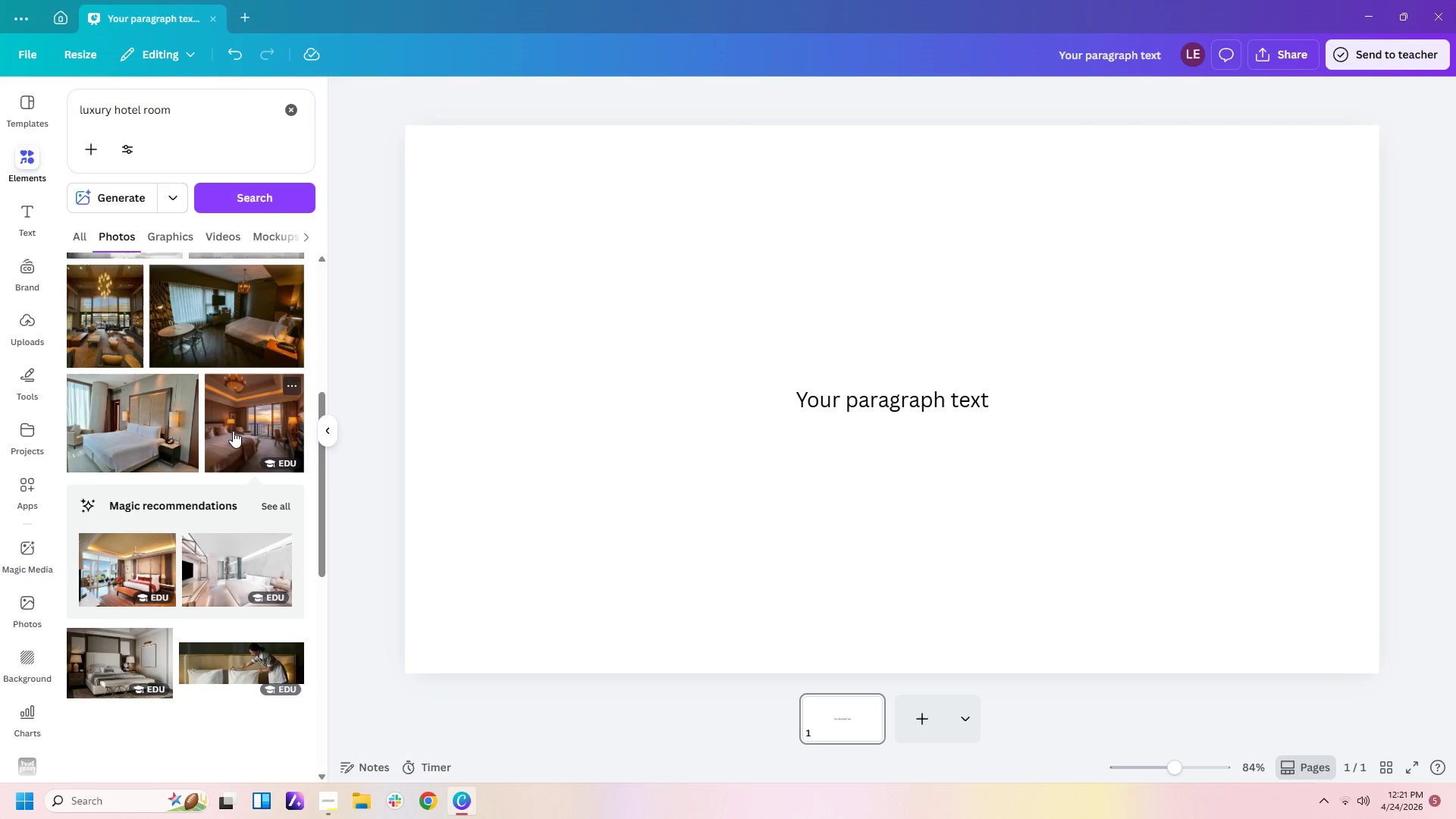 
scroll: coordinate [233, 431], scroll_direction: down, amount: 2.0
 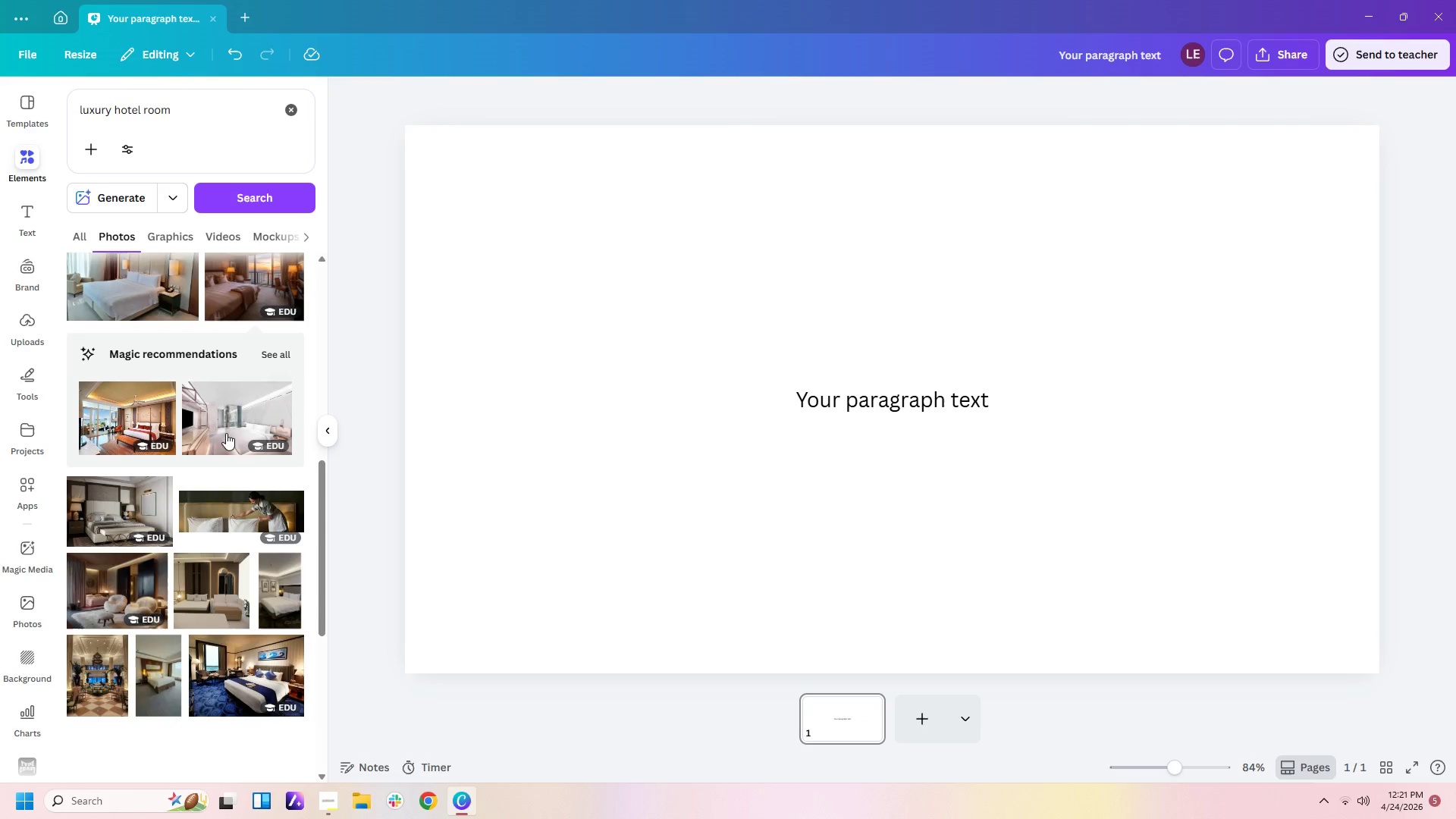 
left_click([229, 428])
 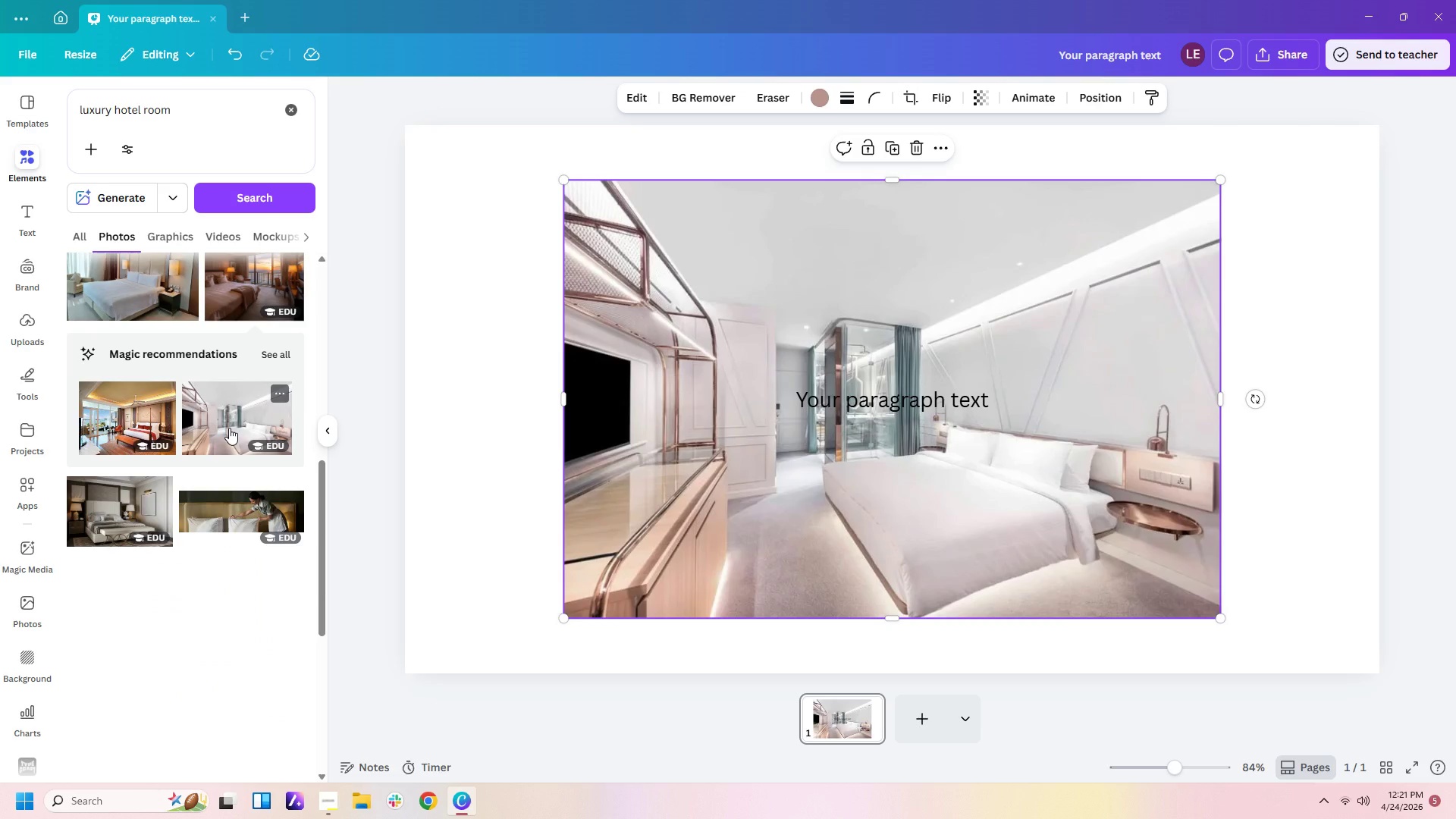 
wait(9.03)
 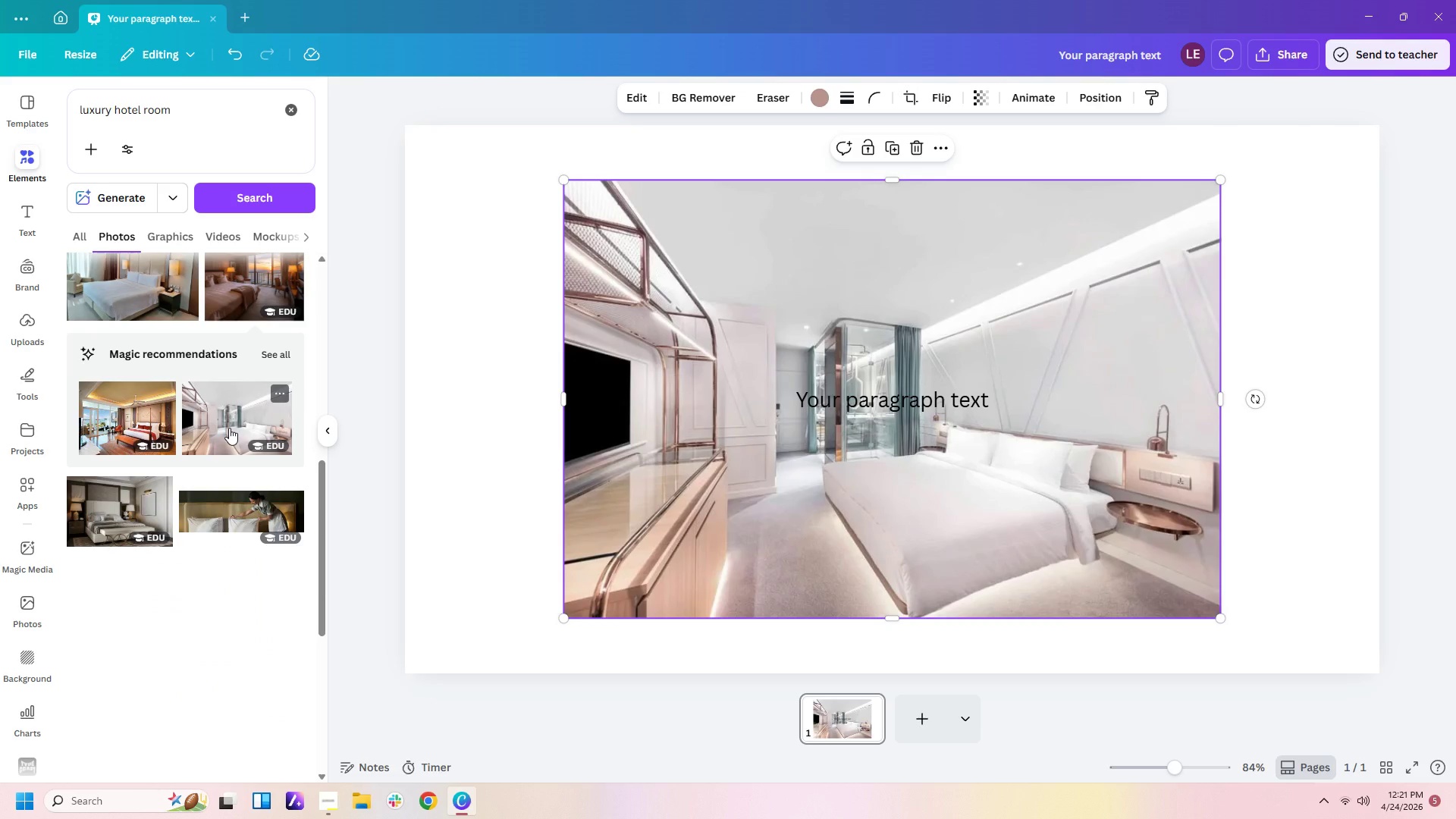 
key(Delete)
 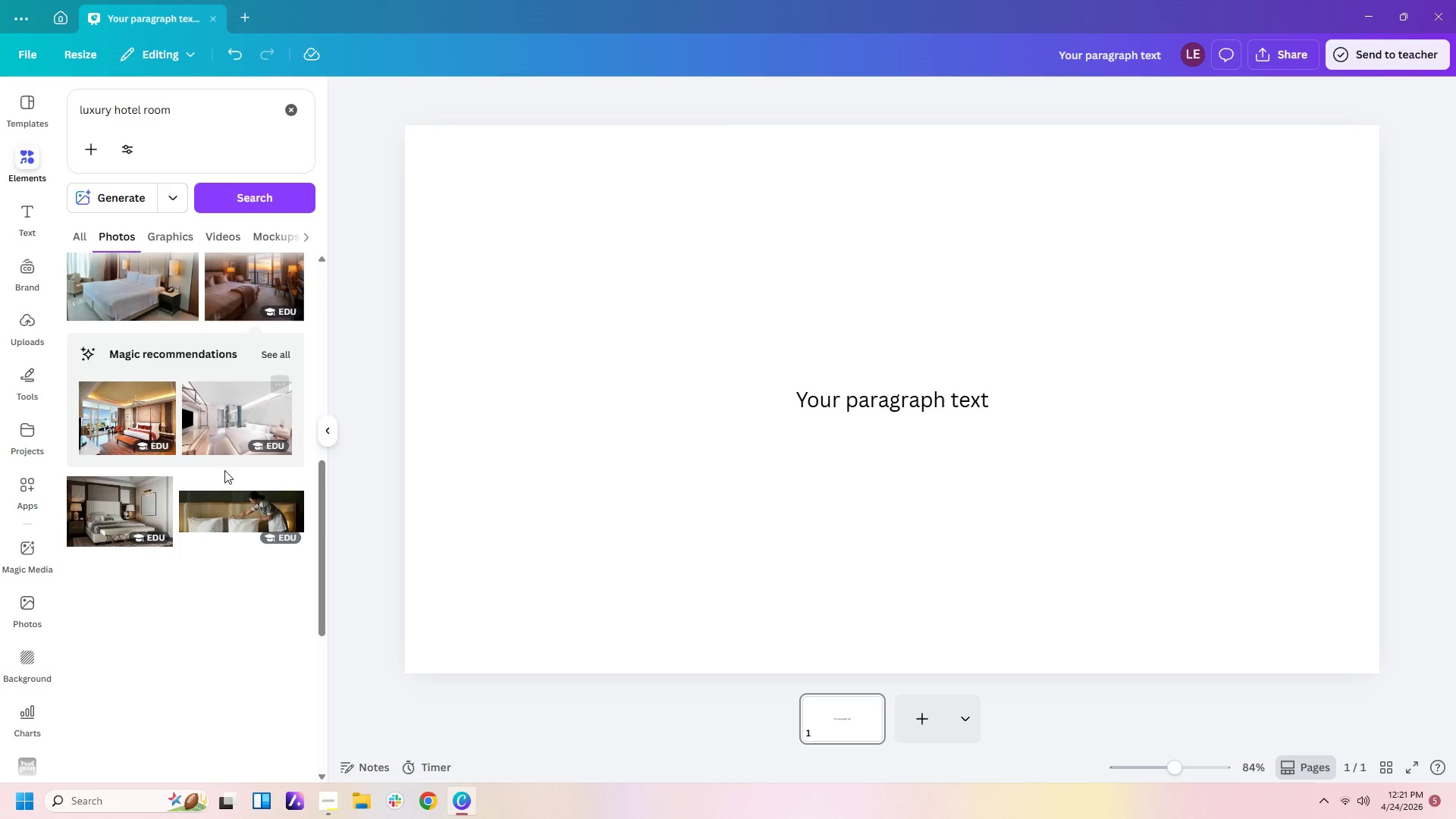 
scroll: coordinate [224, 470], scroll_direction: down, amount: 1.0
 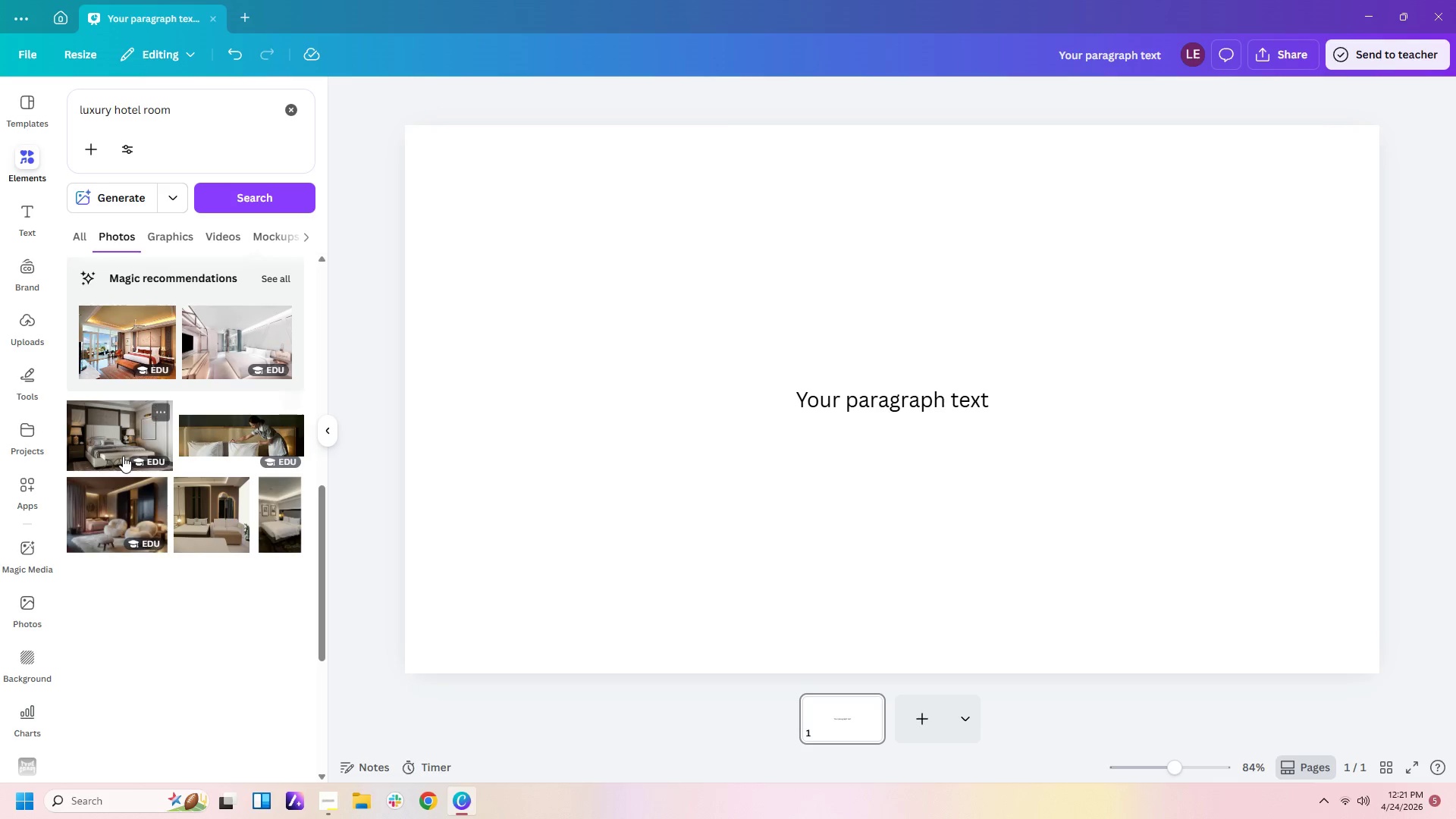 
left_click([123, 456])
 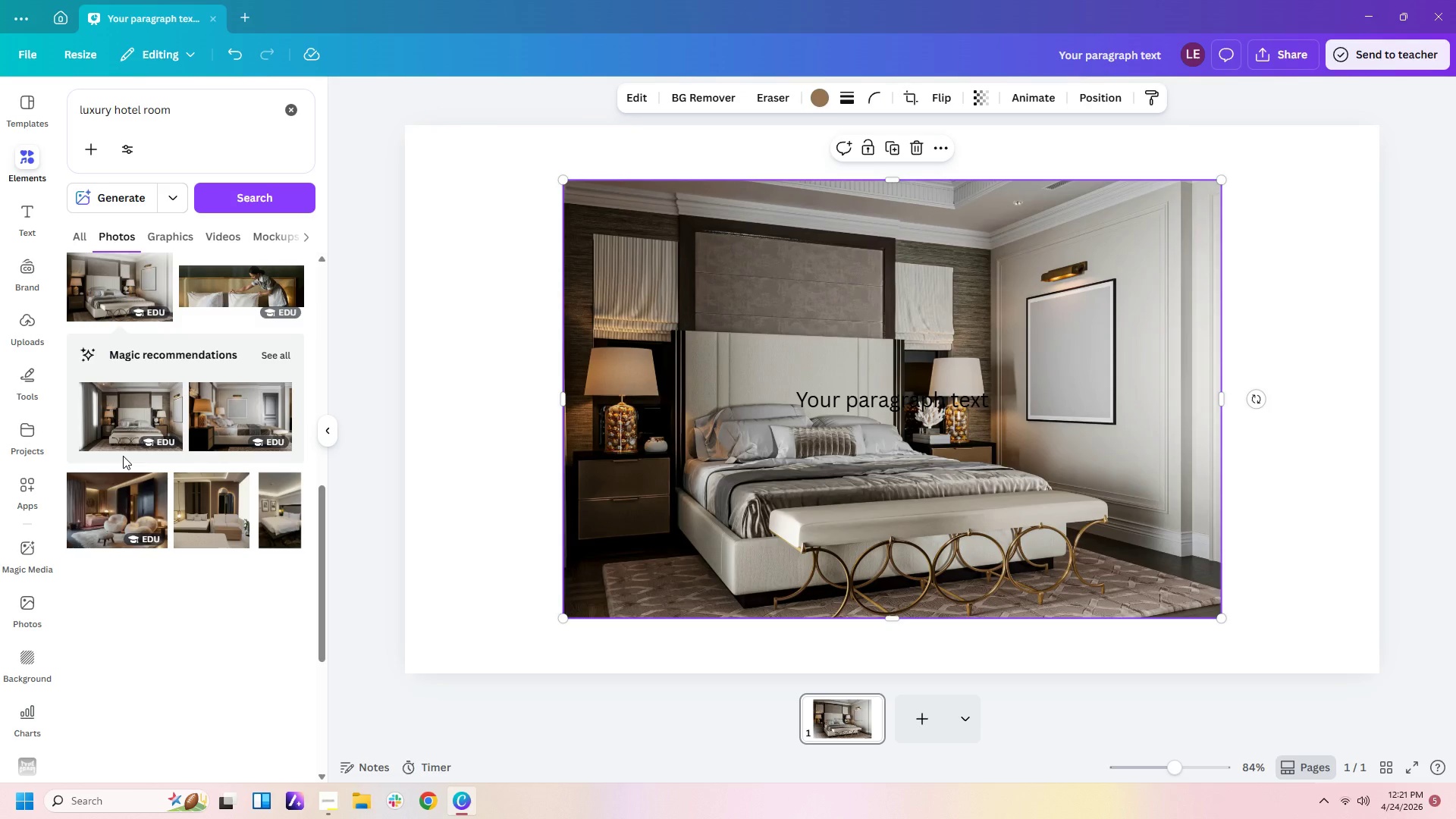 
key(Delete)
 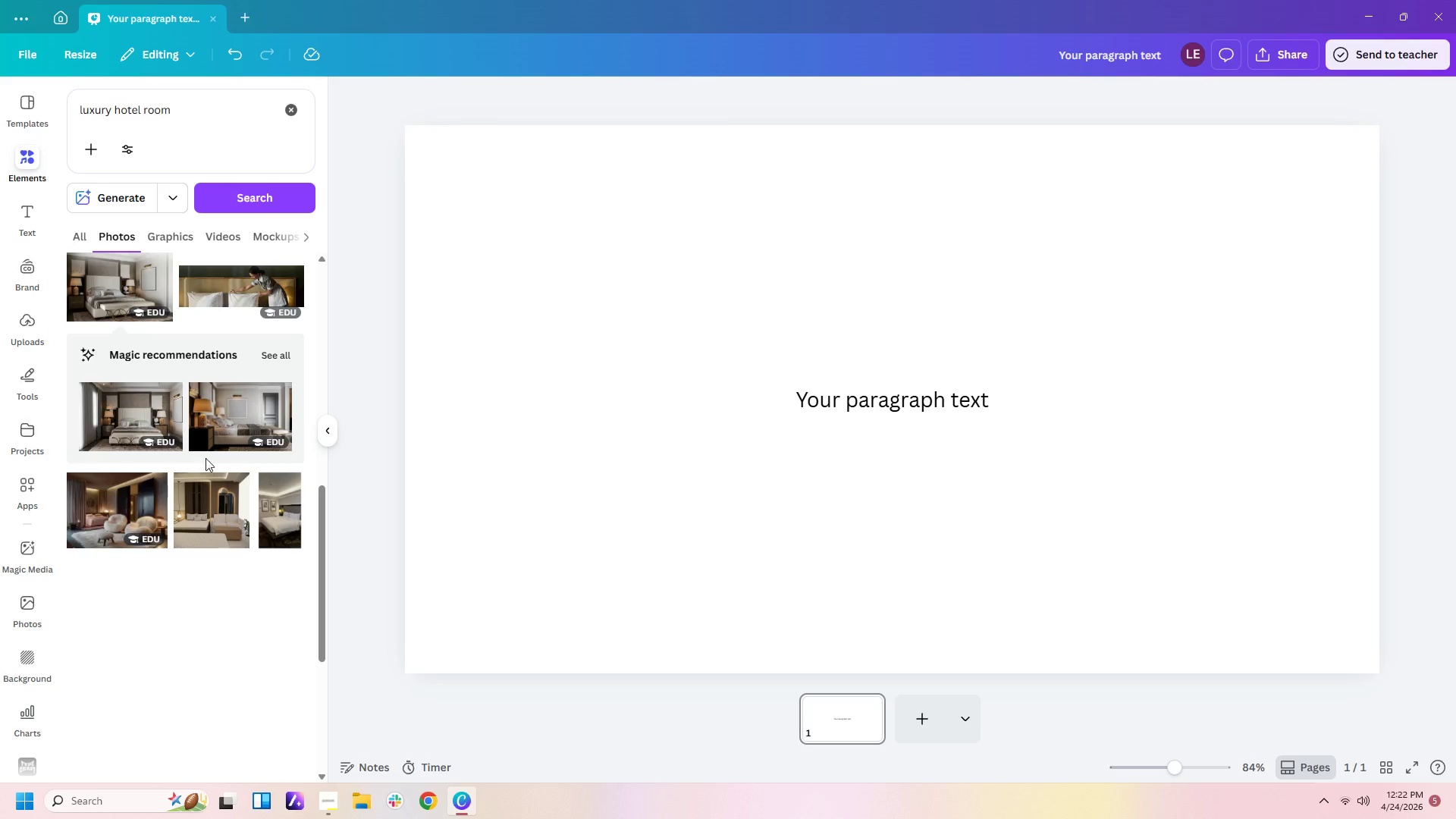 
scroll: coordinate [206, 462], scroll_direction: down, amount: 1.0
 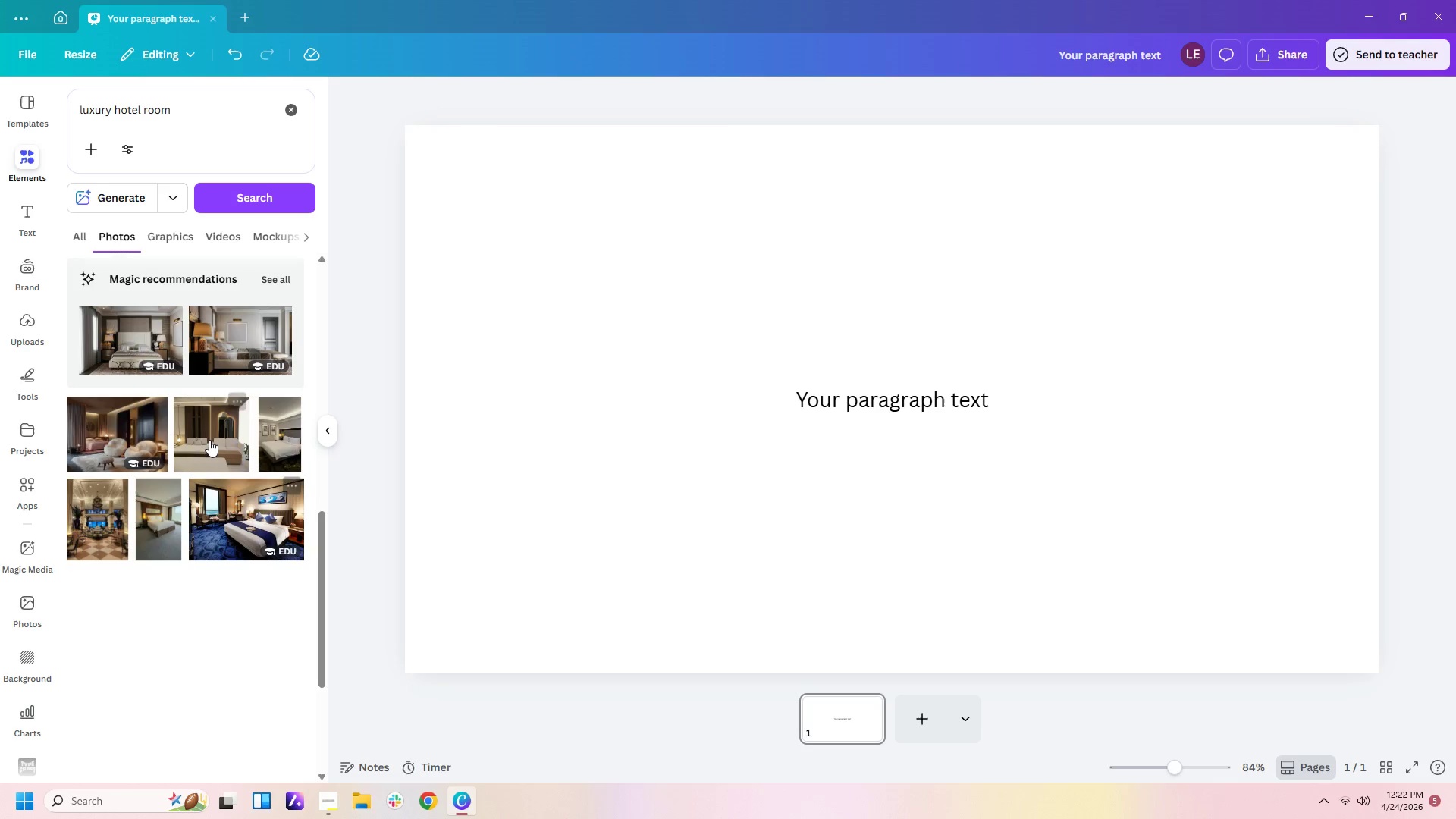 
left_click([209, 440])
 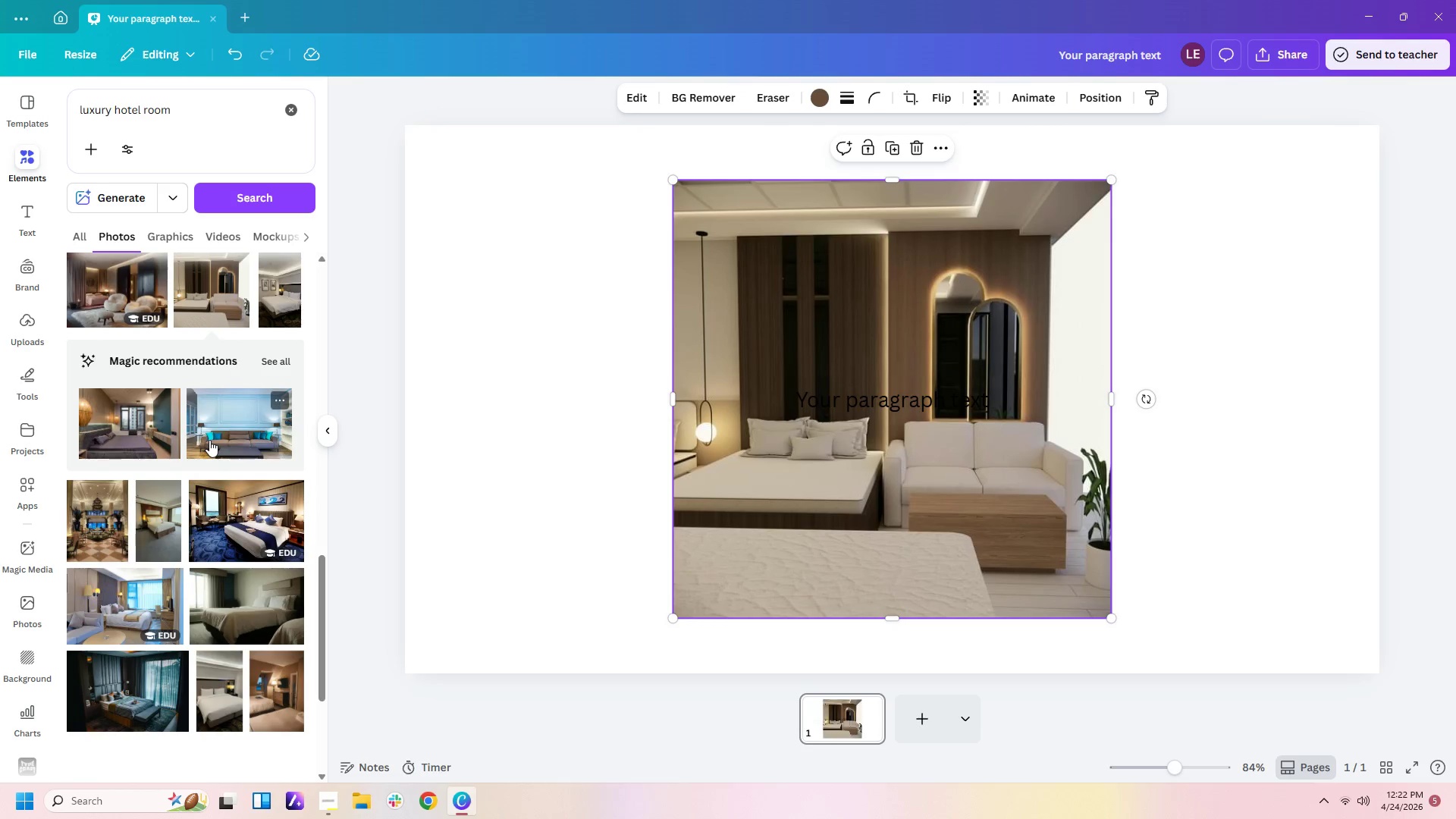 
key(Delete)
 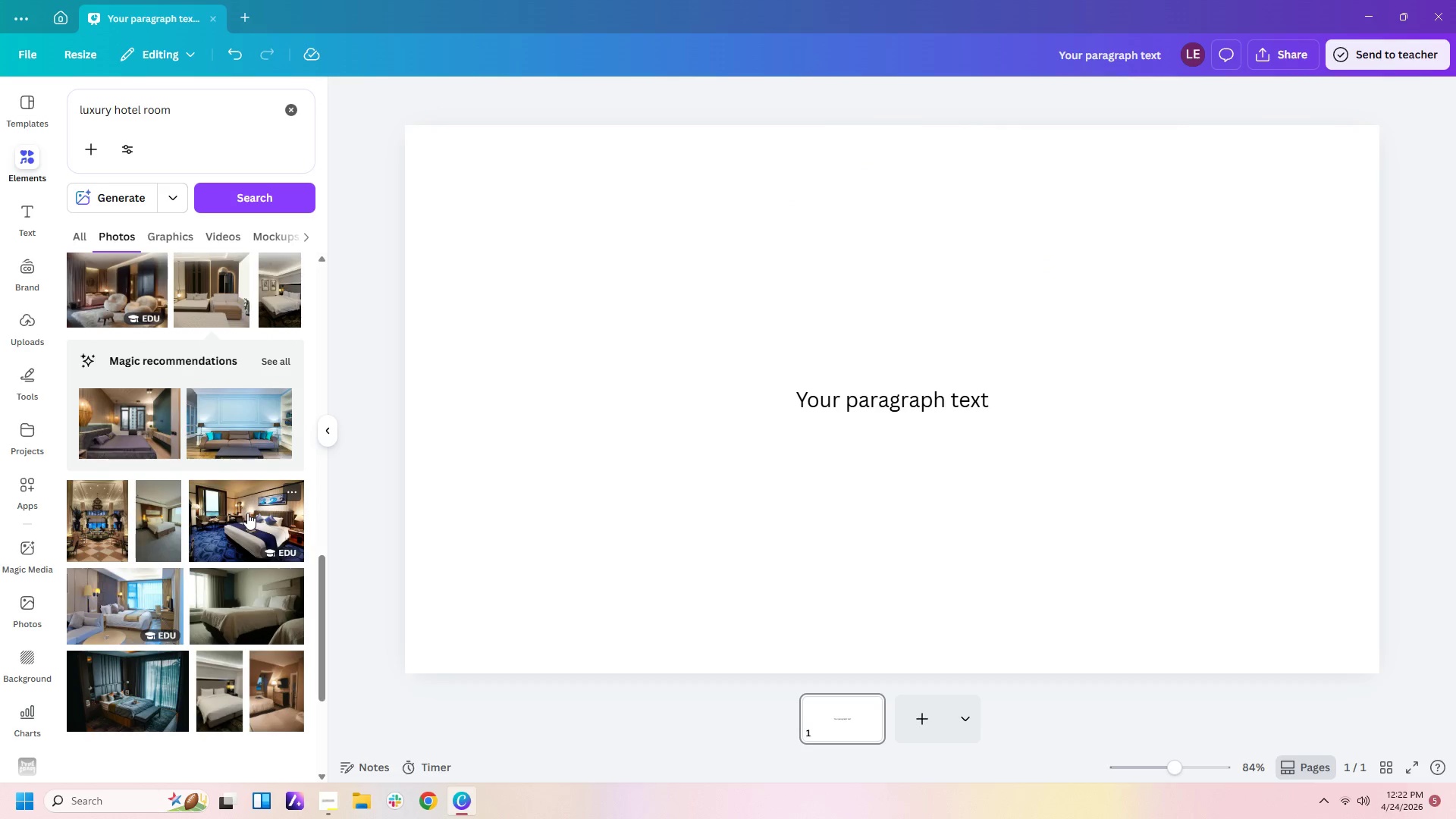 
scroll: coordinate [247, 513], scroll_direction: down, amount: 1.0
 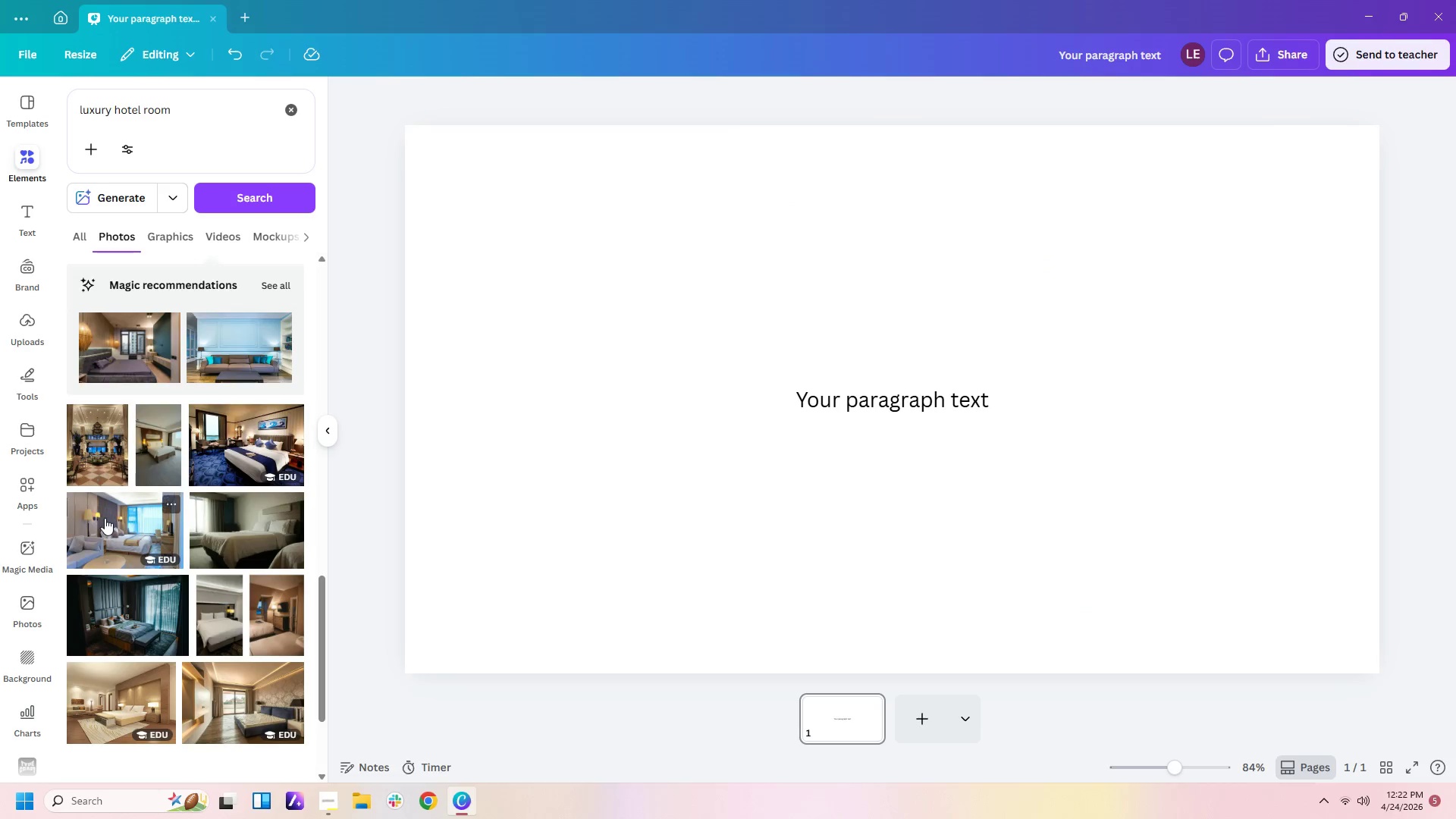 
left_click([105, 518])
 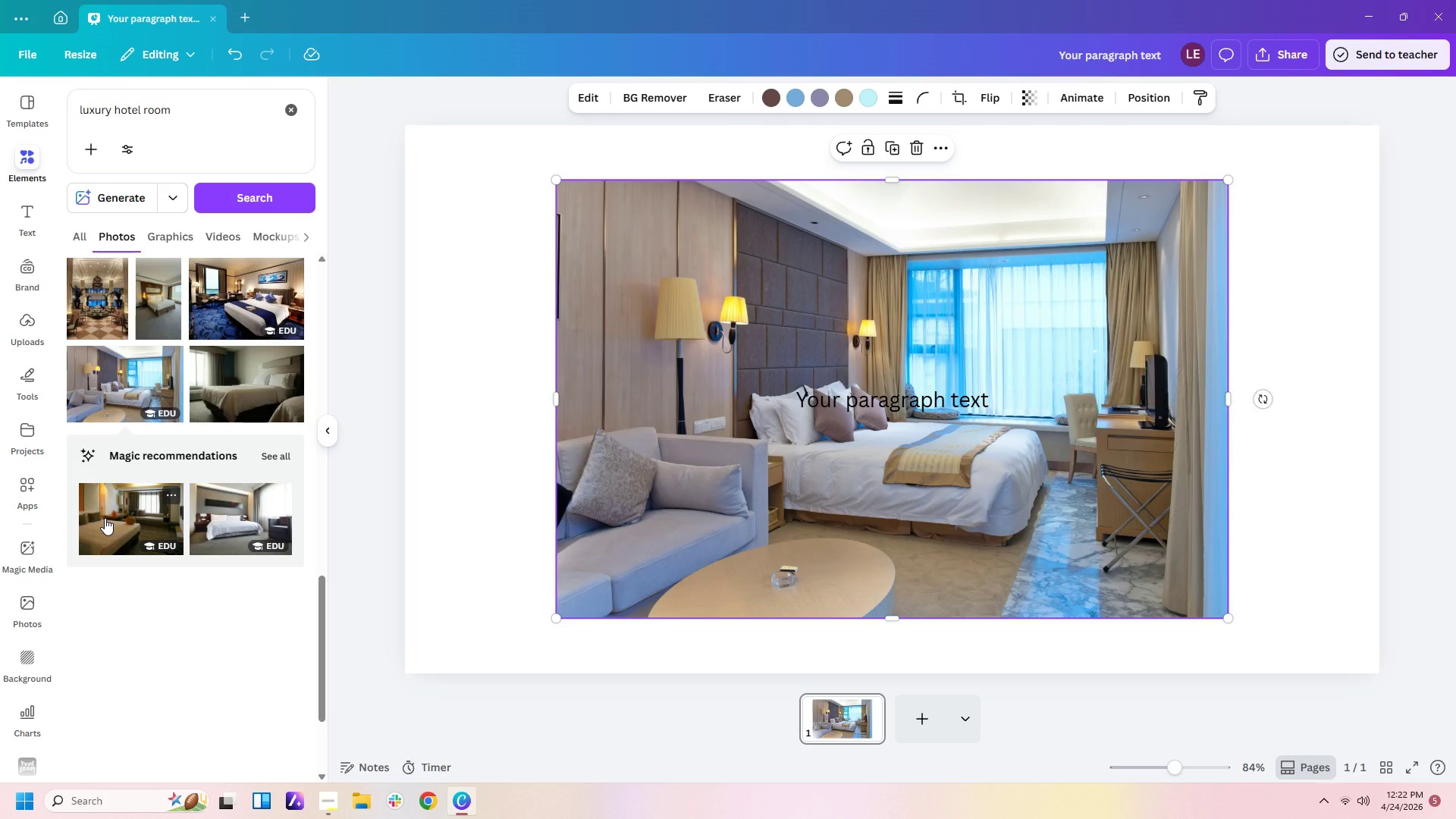 
key(Delete)
 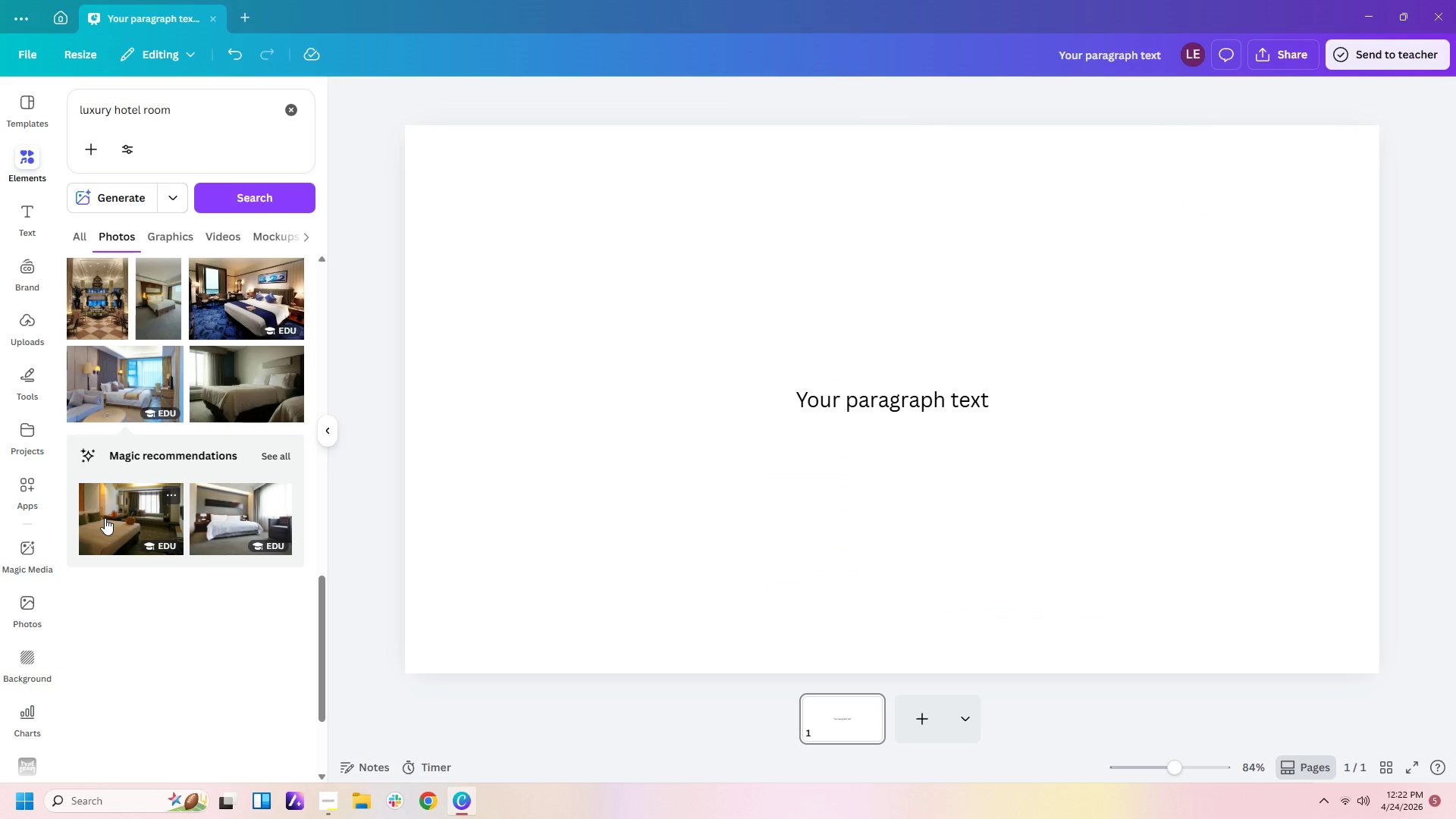 
scroll: coordinate [105, 518], scroll_direction: down, amount: 2.0
 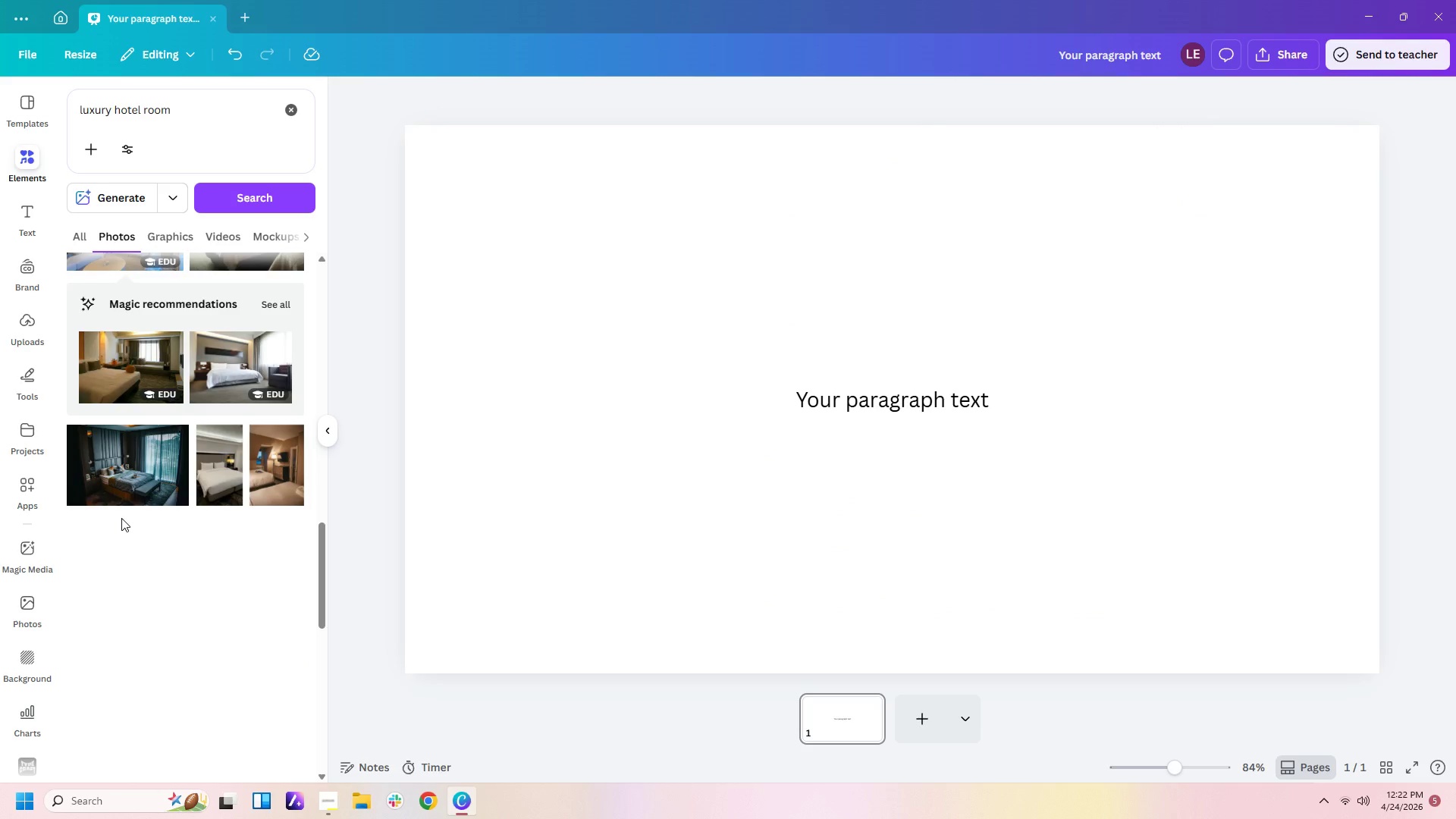 
left_click([293, 476])
 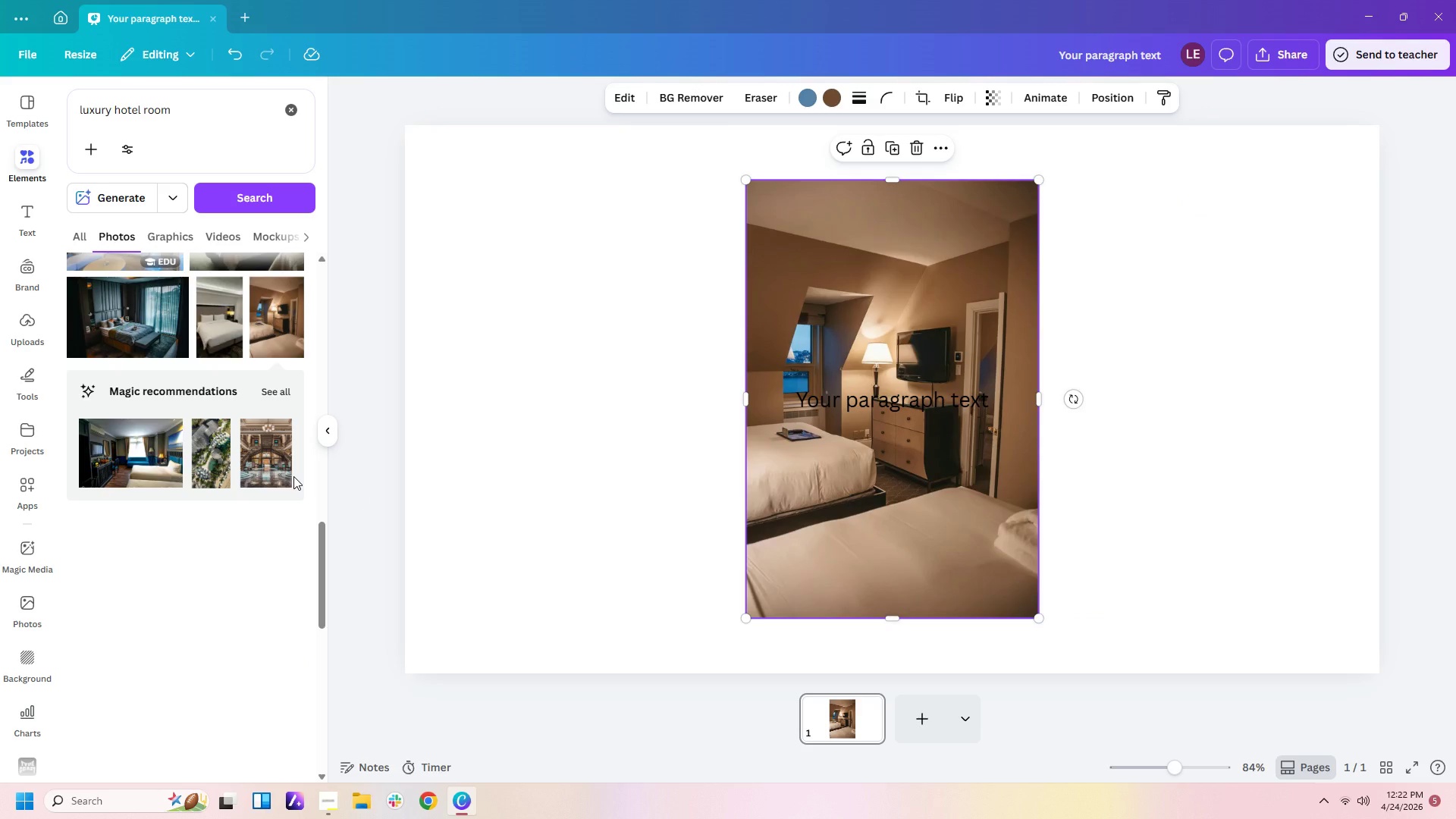 
key(Delete)
 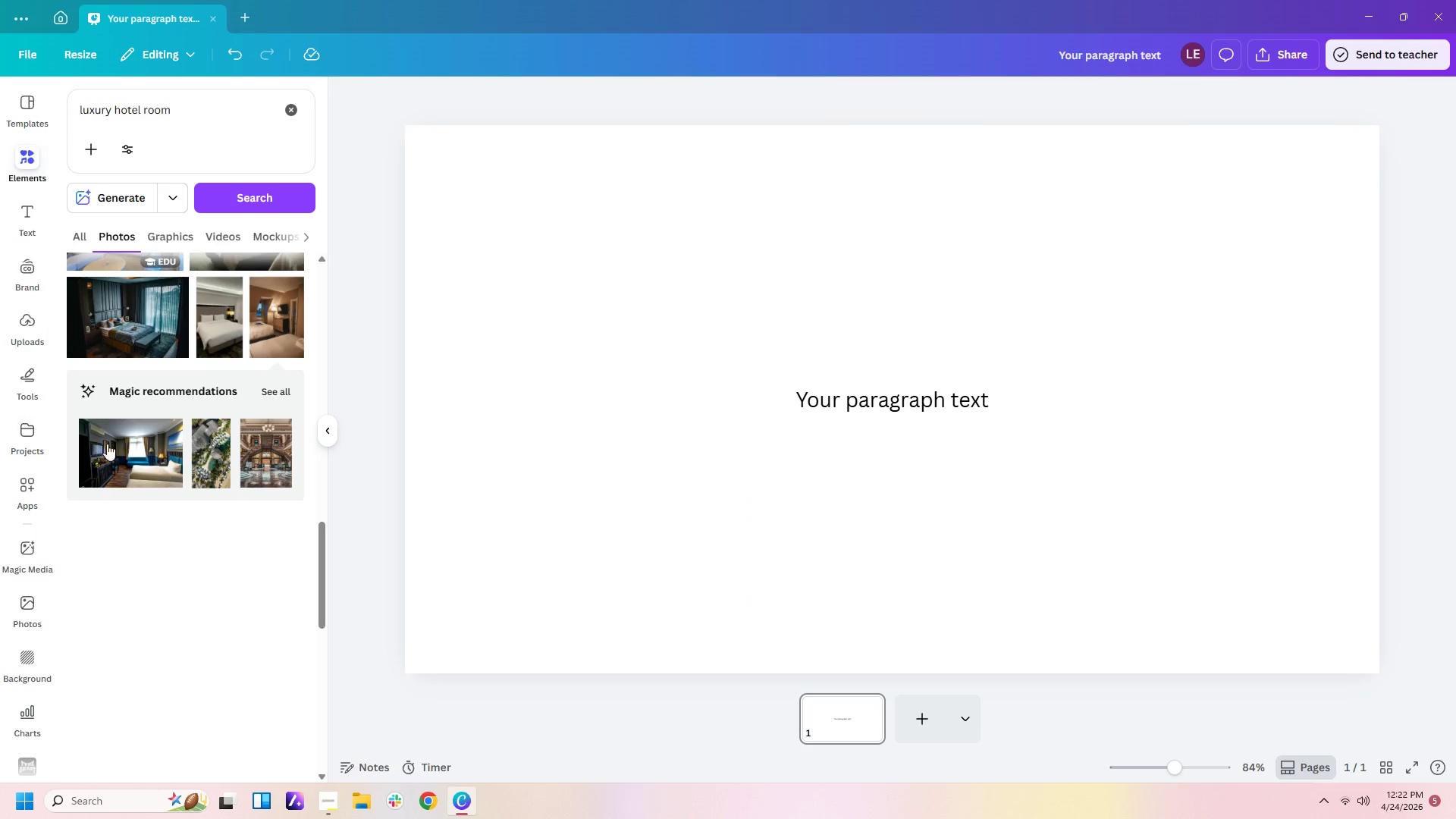 
scroll: coordinate [152, 447], scroll_direction: down, amount: 1.0
 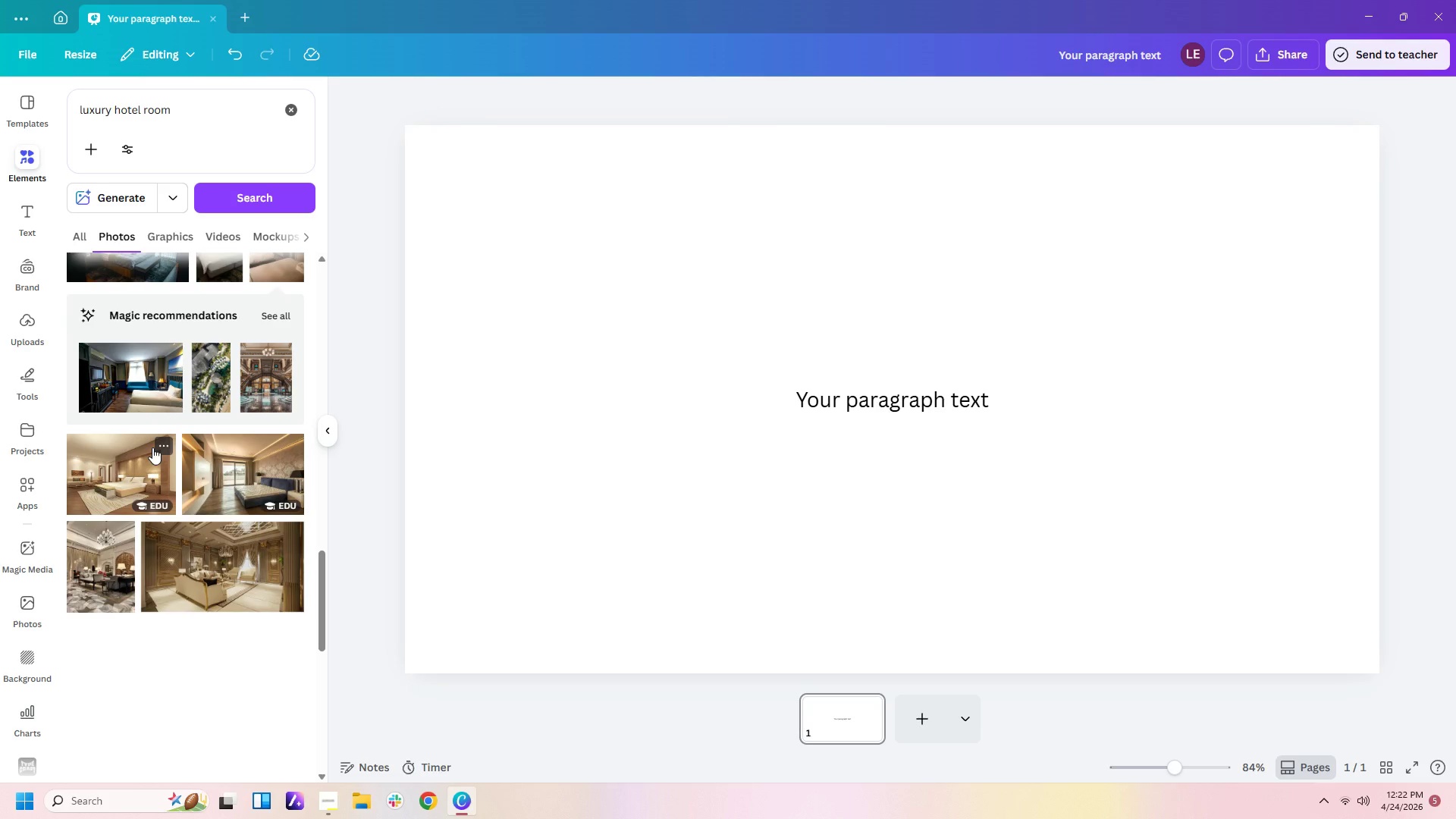 
left_click([149, 469])
 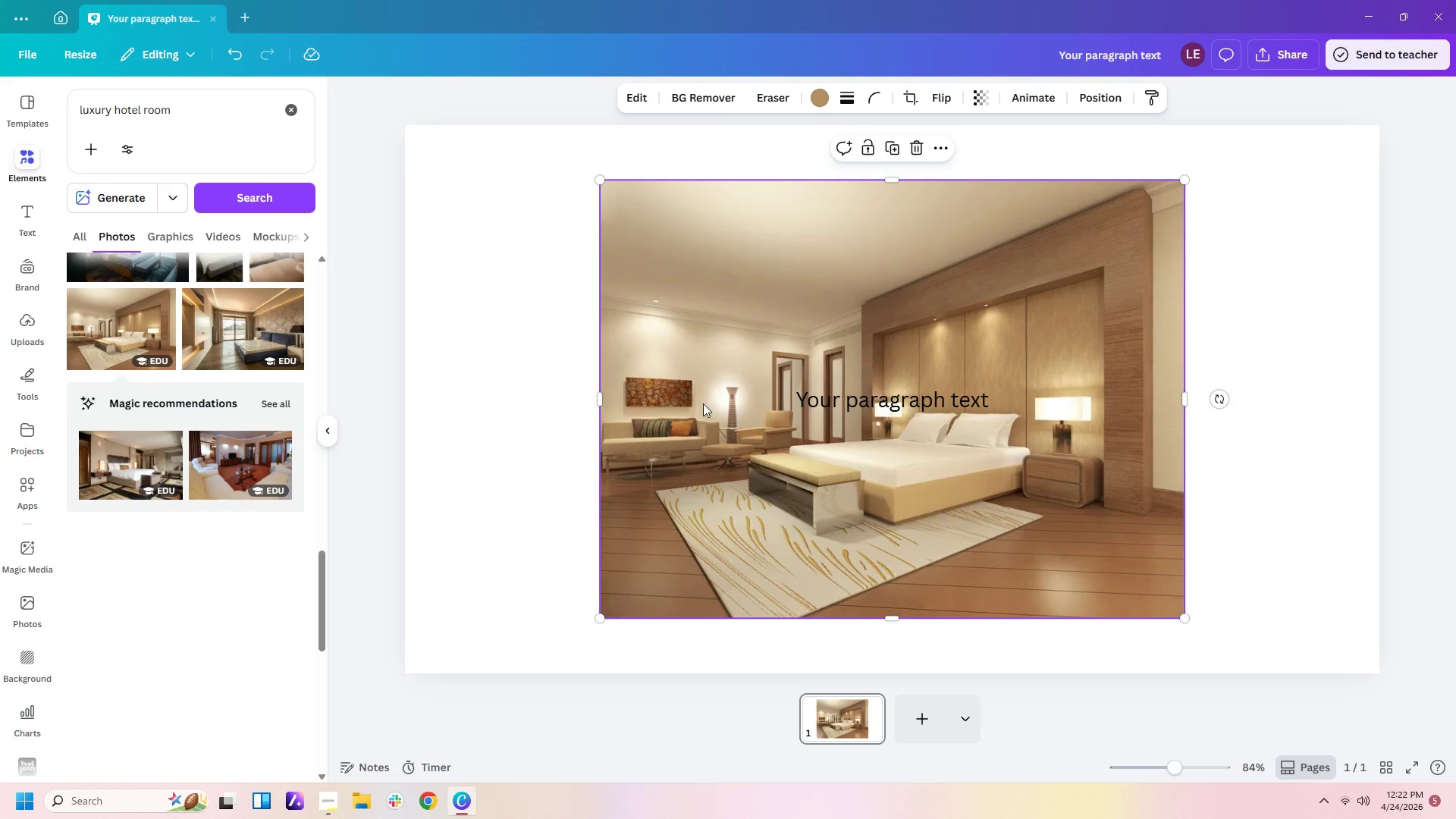 
left_click_drag(start_coordinate=[700, 320], to_coordinate=[507, 268])
 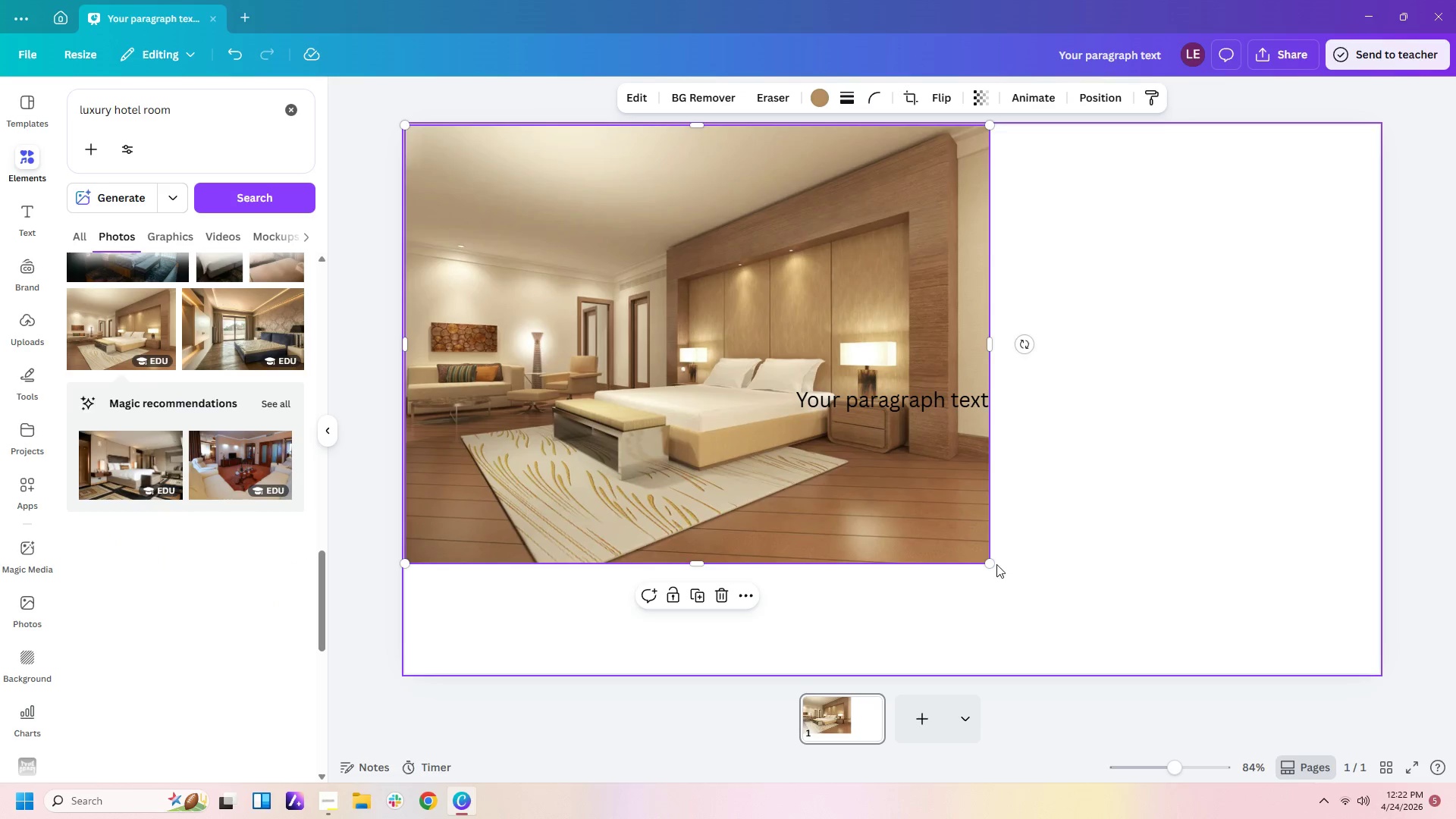 
left_click_drag(start_coordinate=[987, 564], to_coordinate=[1141, 660])
 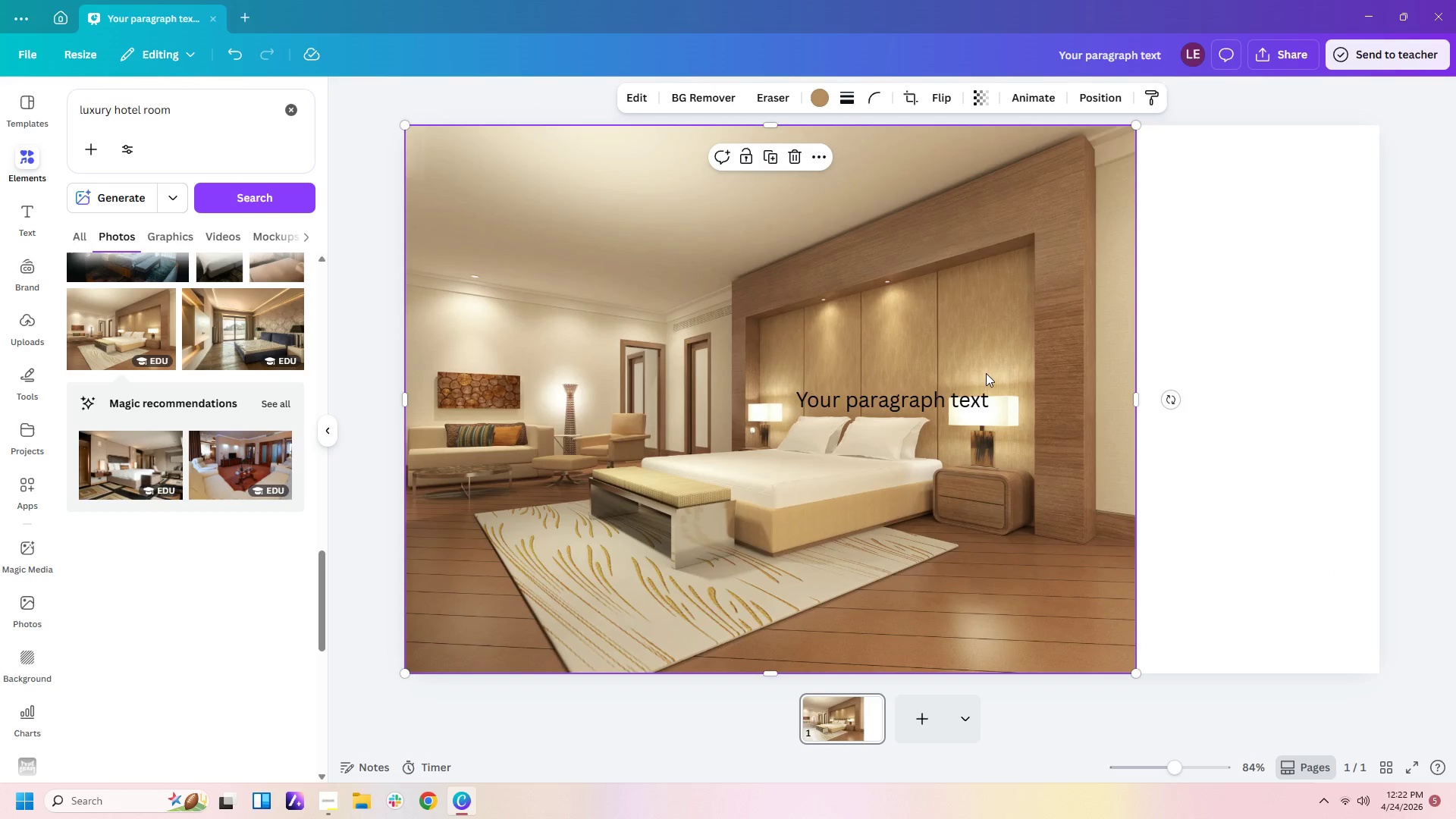 
left_click_drag(start_coordinate=[978, 387], to_coordinate=[1198, 447])
 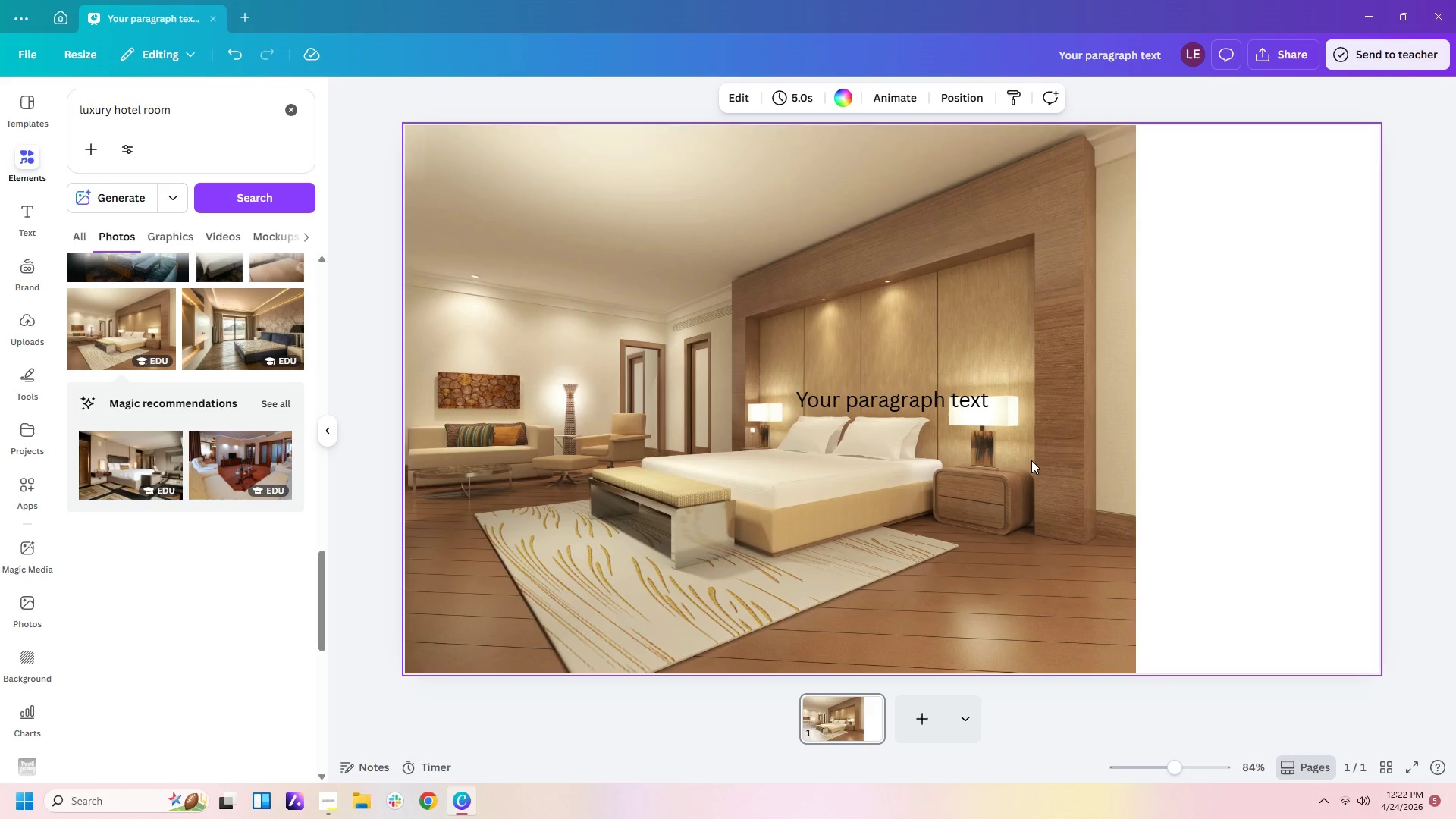 
double_click([960, 460])
 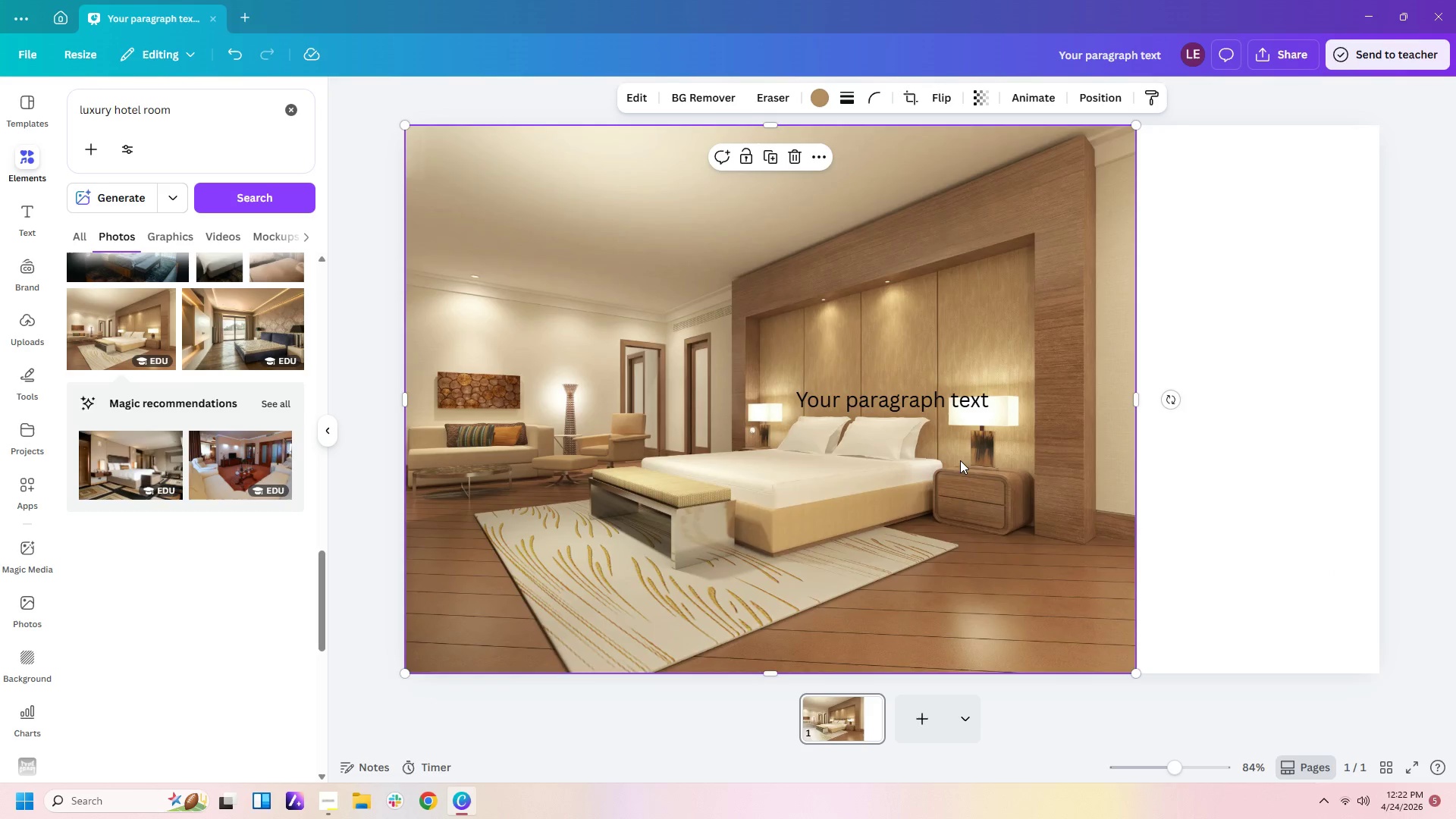 
left_click_drag(start_coordinate=[960, 460], to_coordinate=[1204, 462])
 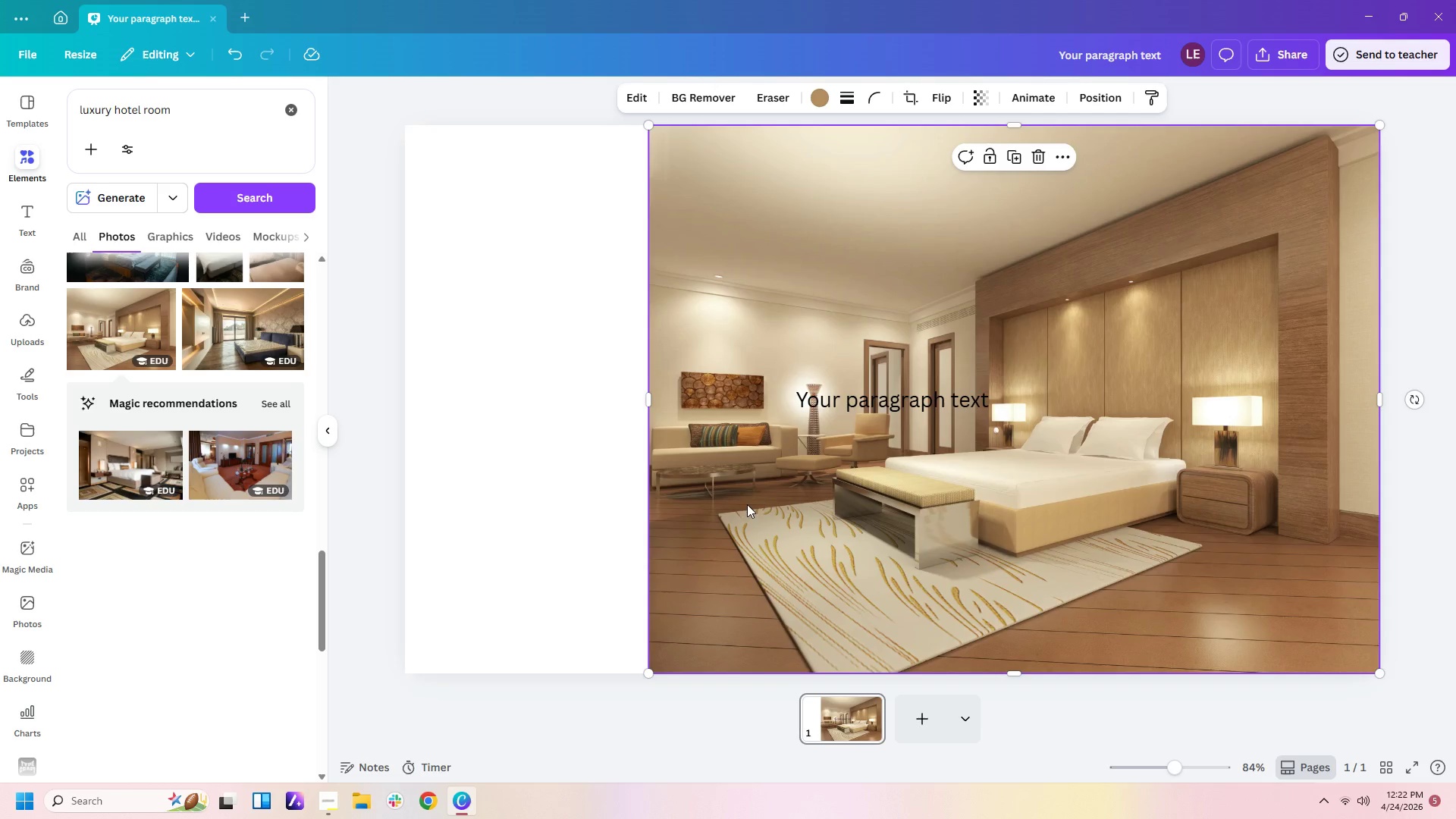 
wait(6.31)
 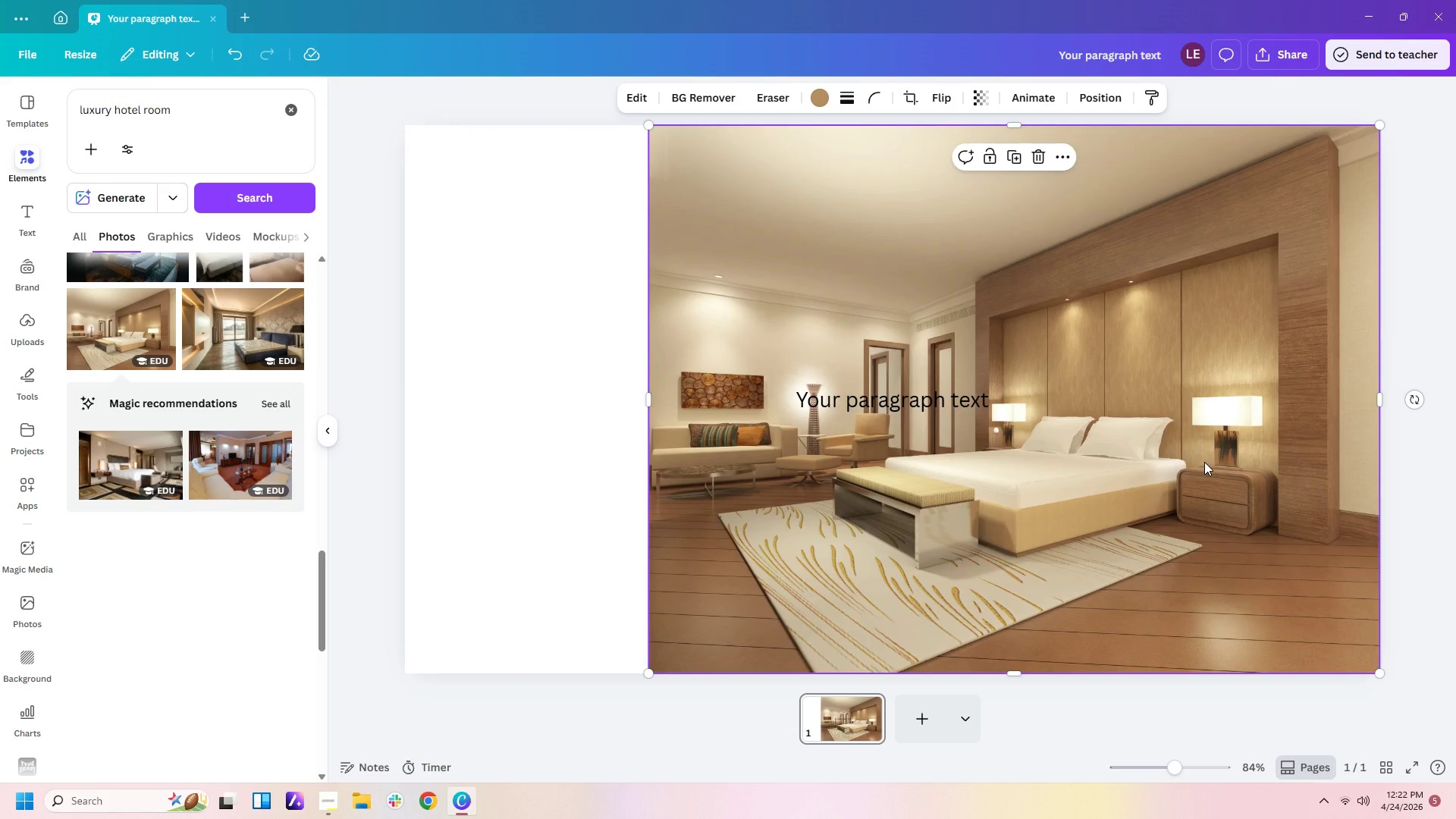 
left_click([1028, 471])
 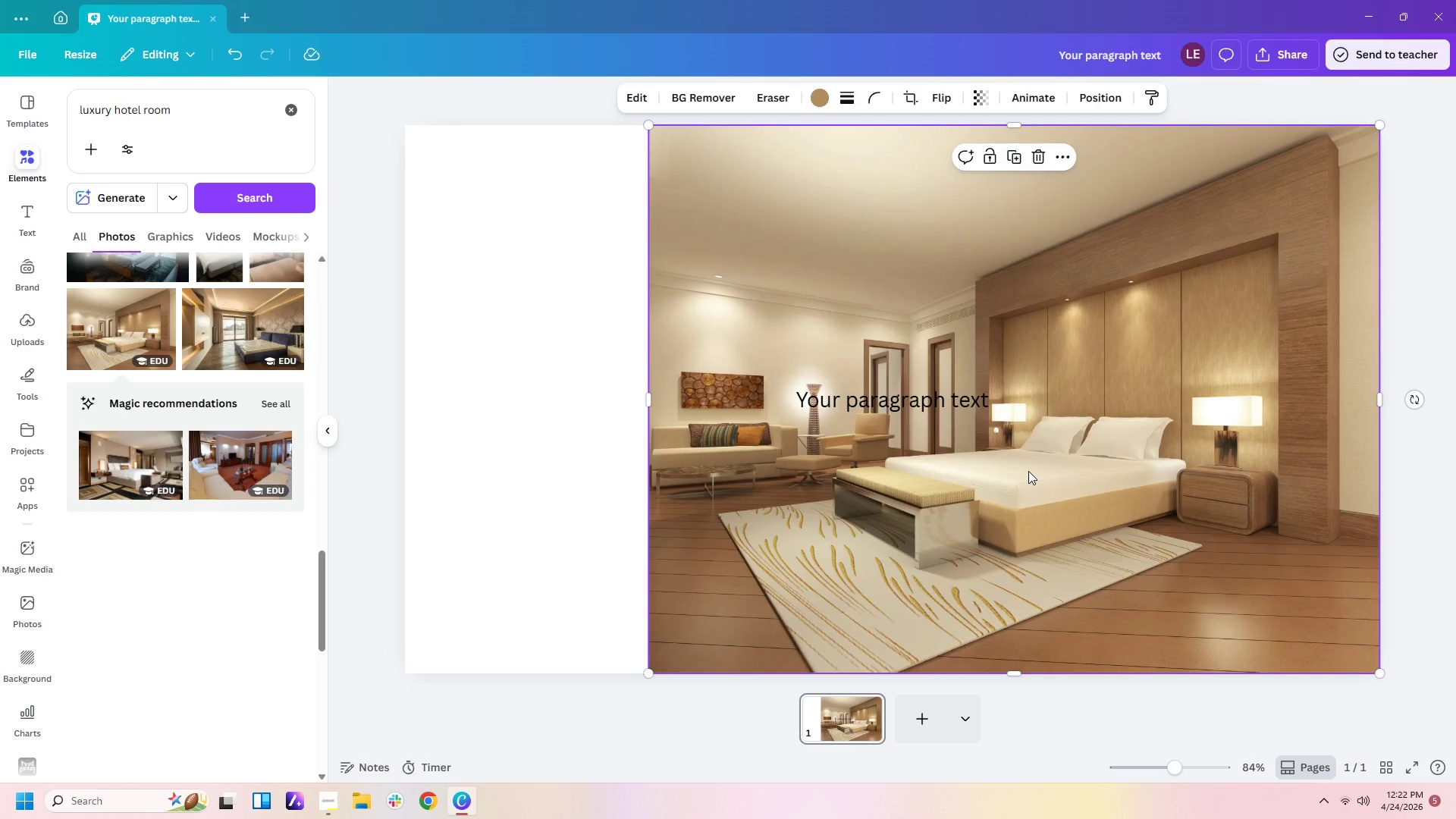 
key(Delete)
 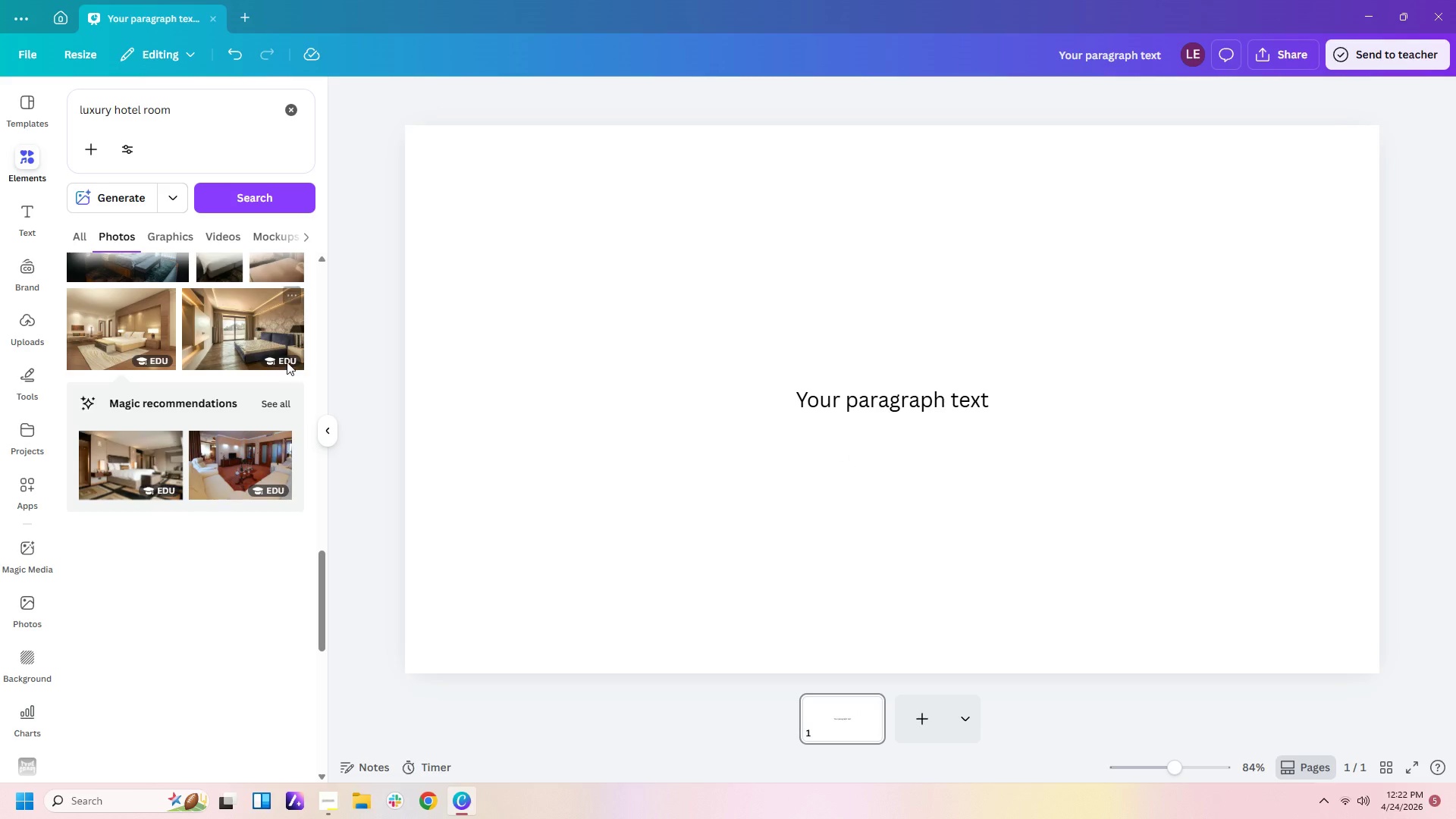 
left_click([273, 343])
 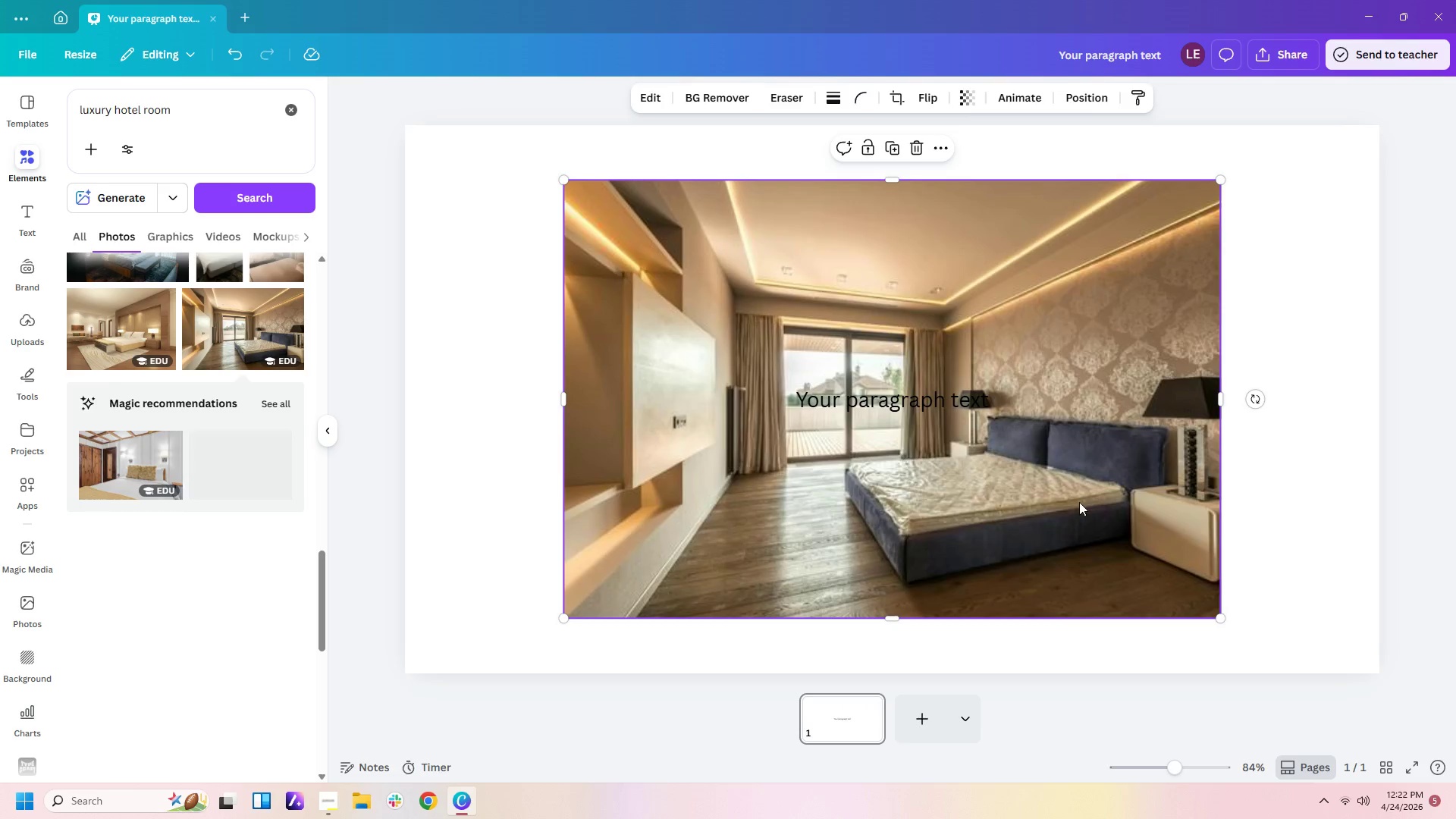 
left_click([1079, 502])
 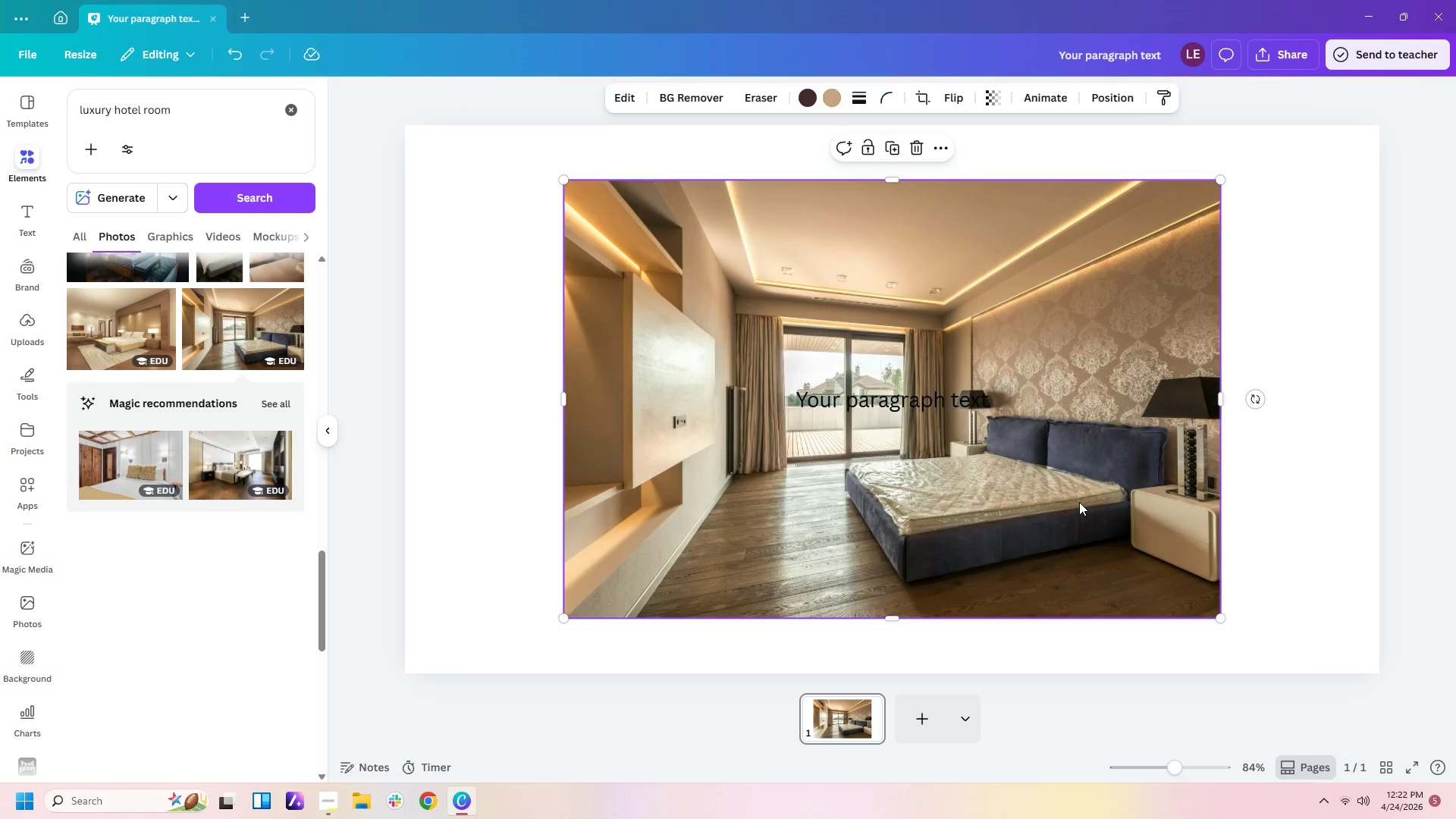 
key(Delete)
 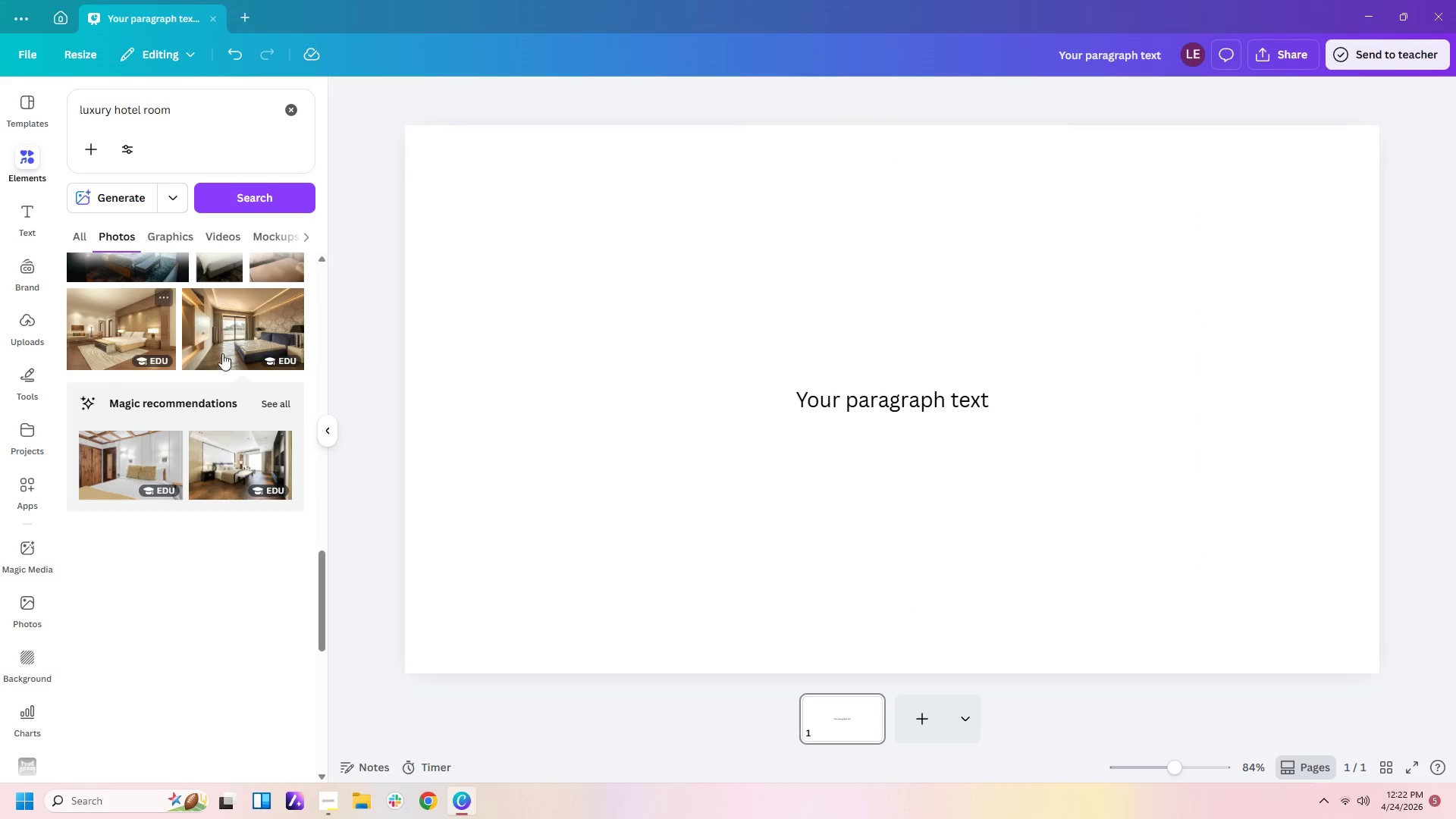 
scroll: coordinate [249, 393], scroll_direction: down, amount: 3.0
 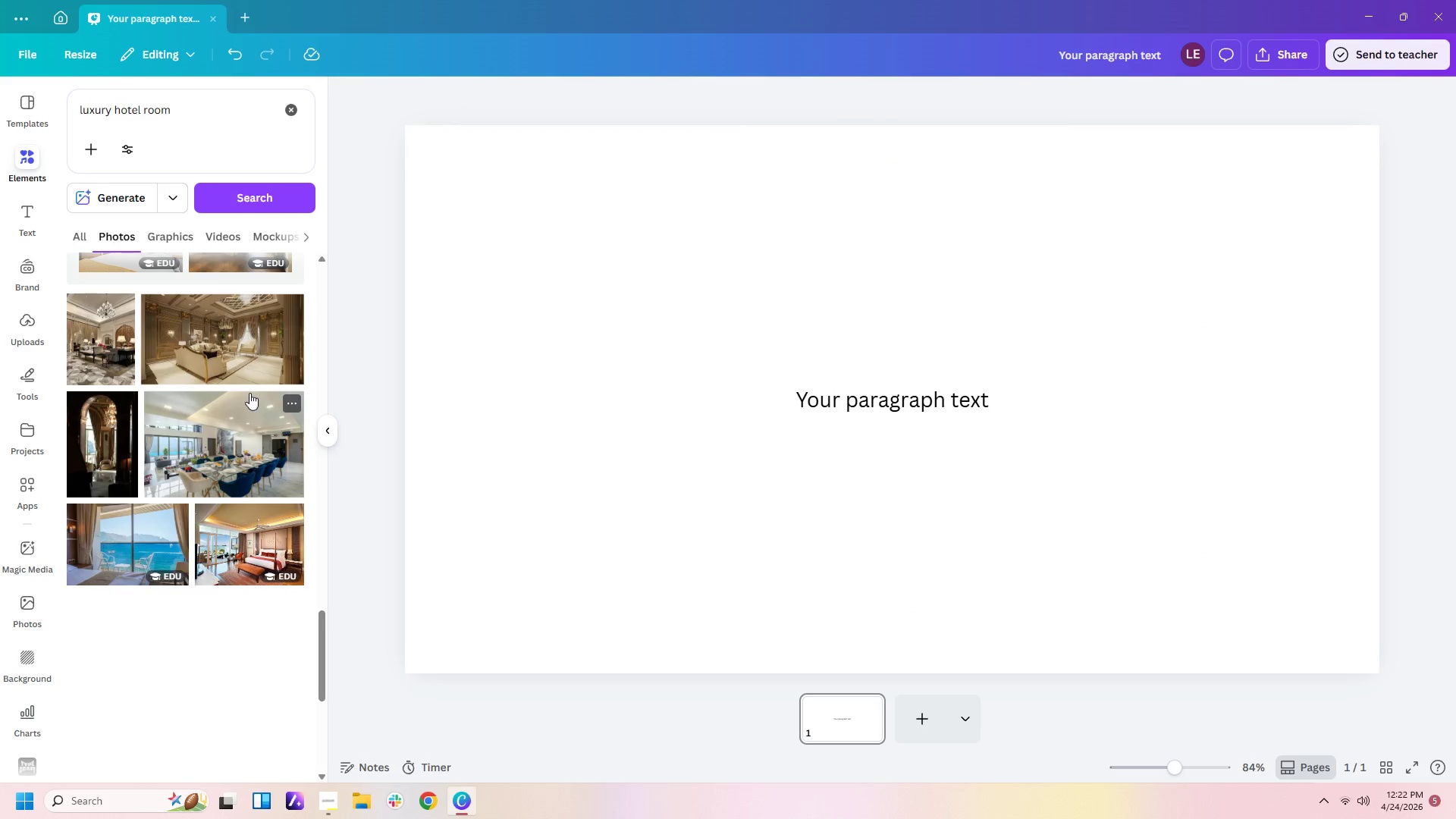 
left_click([195, 353])
 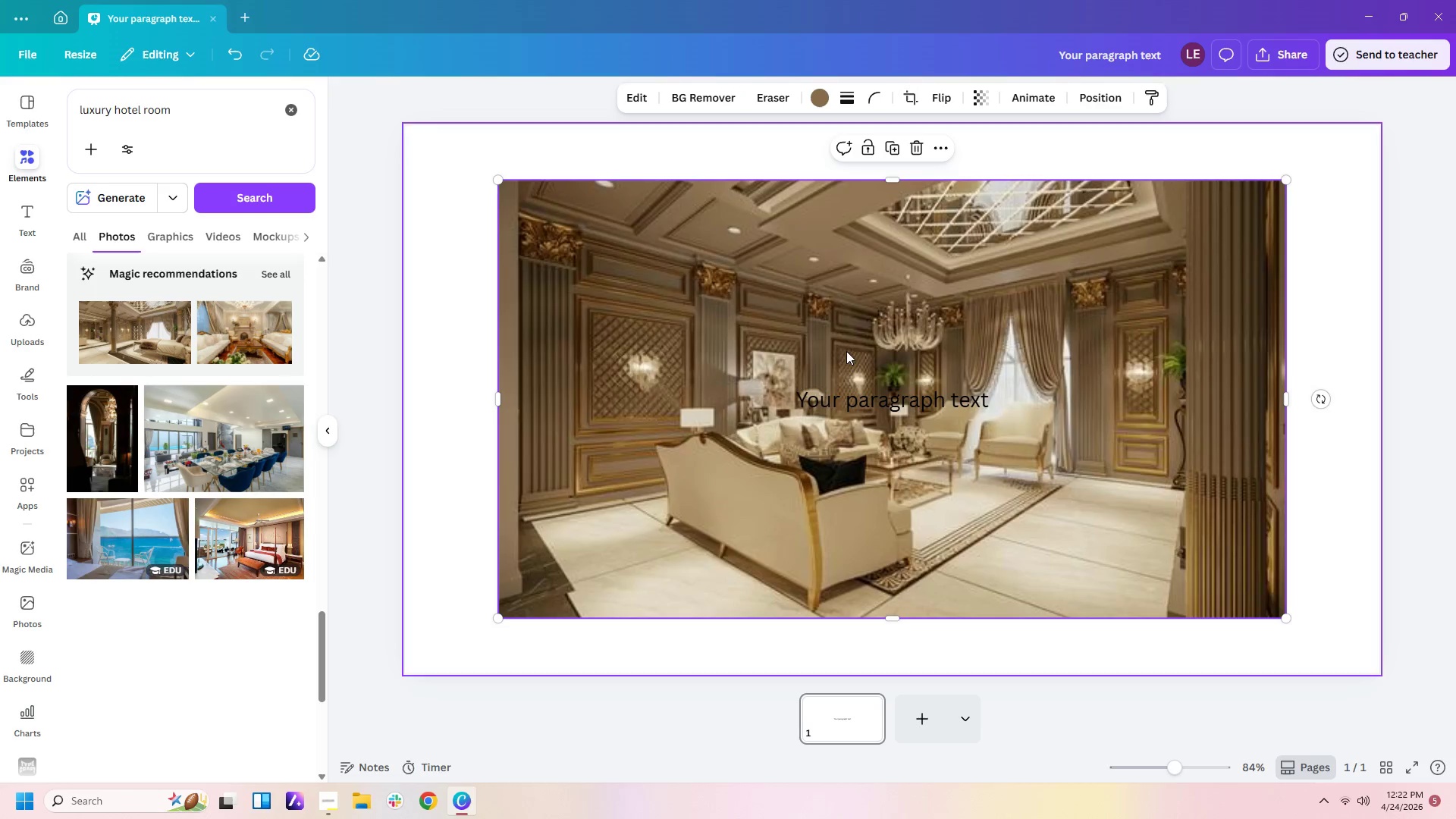 
key(Delete)
 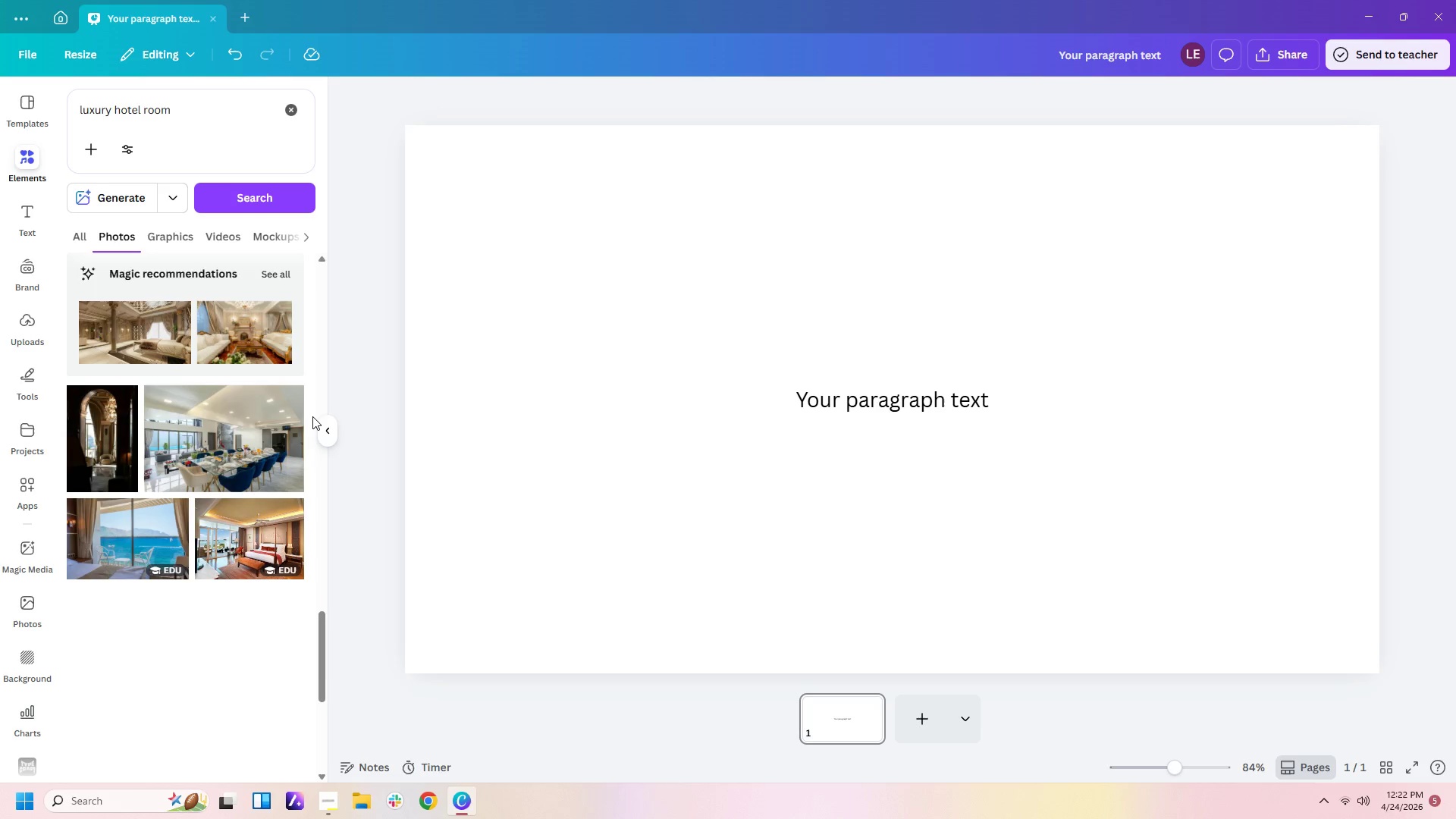 
scroll: coordinate [312, 416], scroll_direction: down, amount: 2.0
 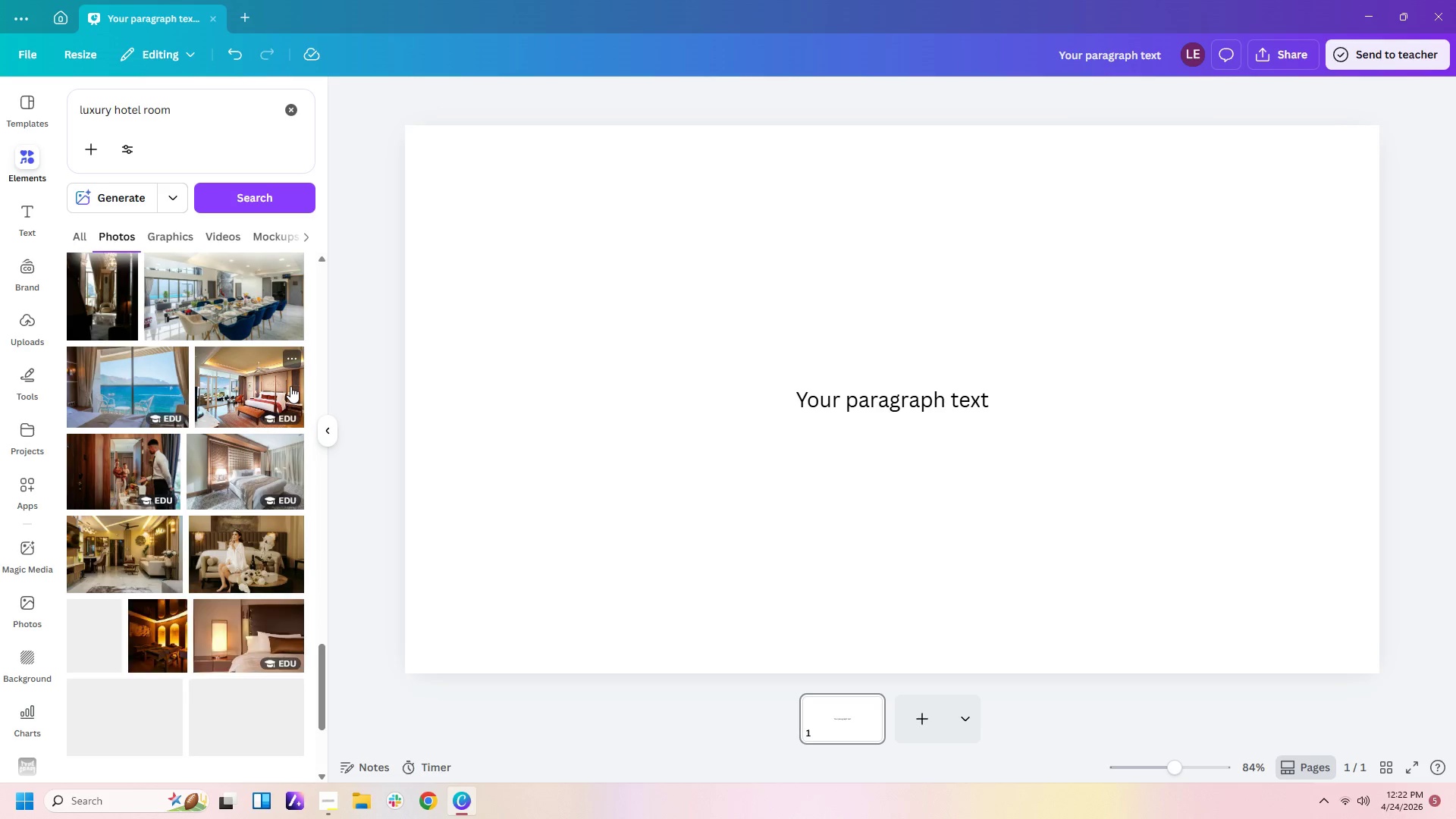 
left_click([259, 388])
 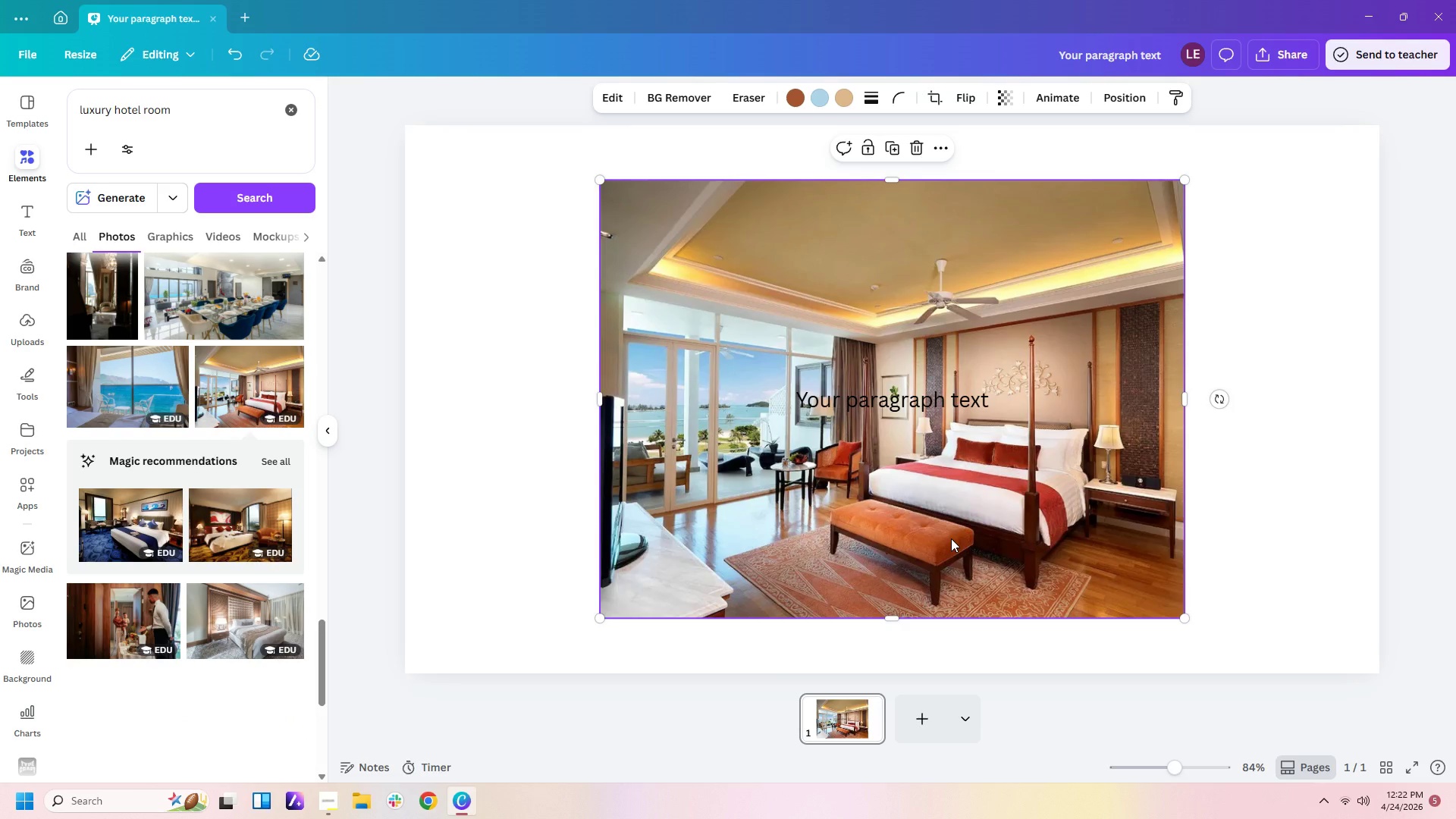 
key(Delete)
 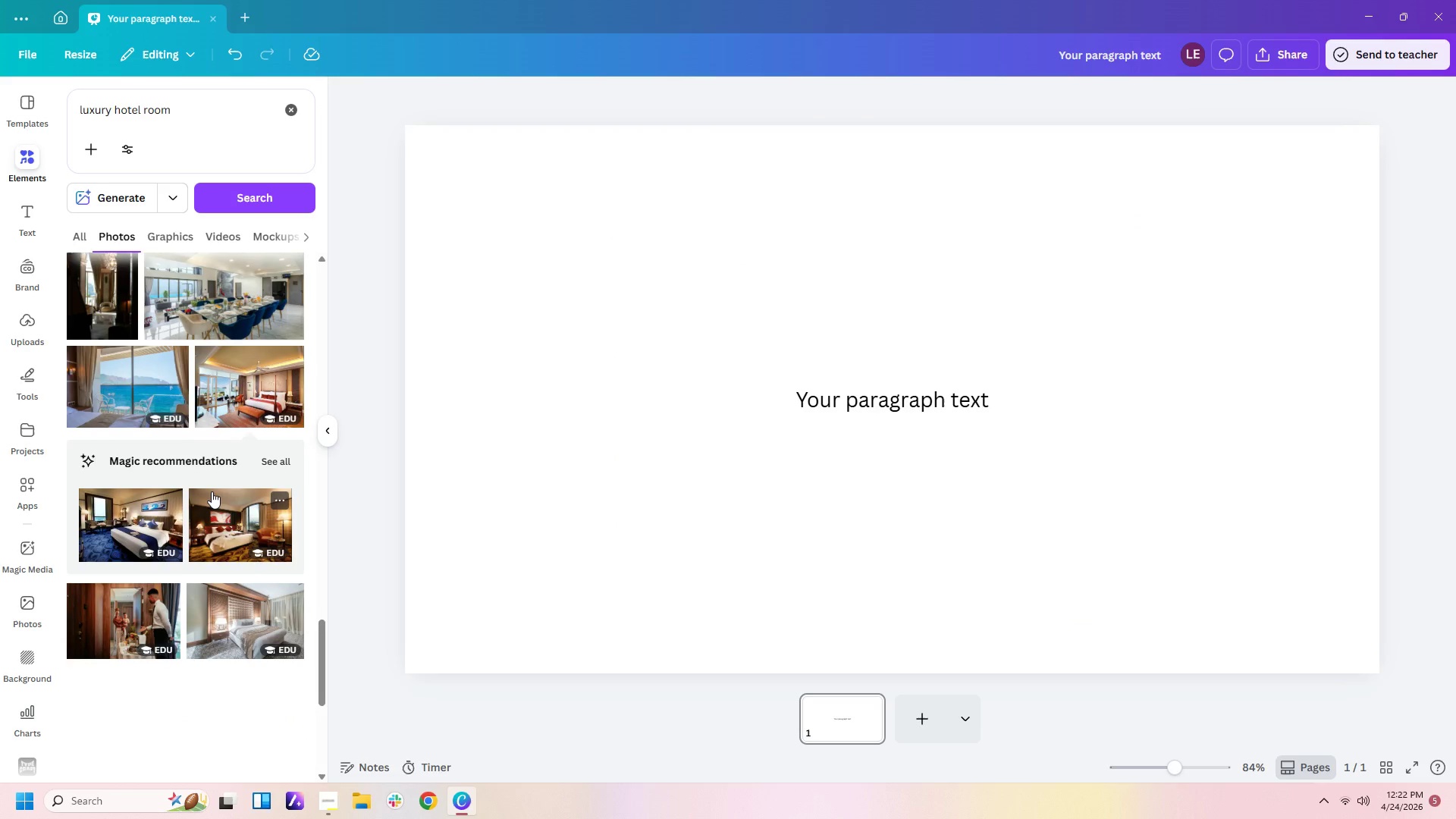 
scroll: coordinate [212, 491], scroll_direction: down, amount: 1.0
 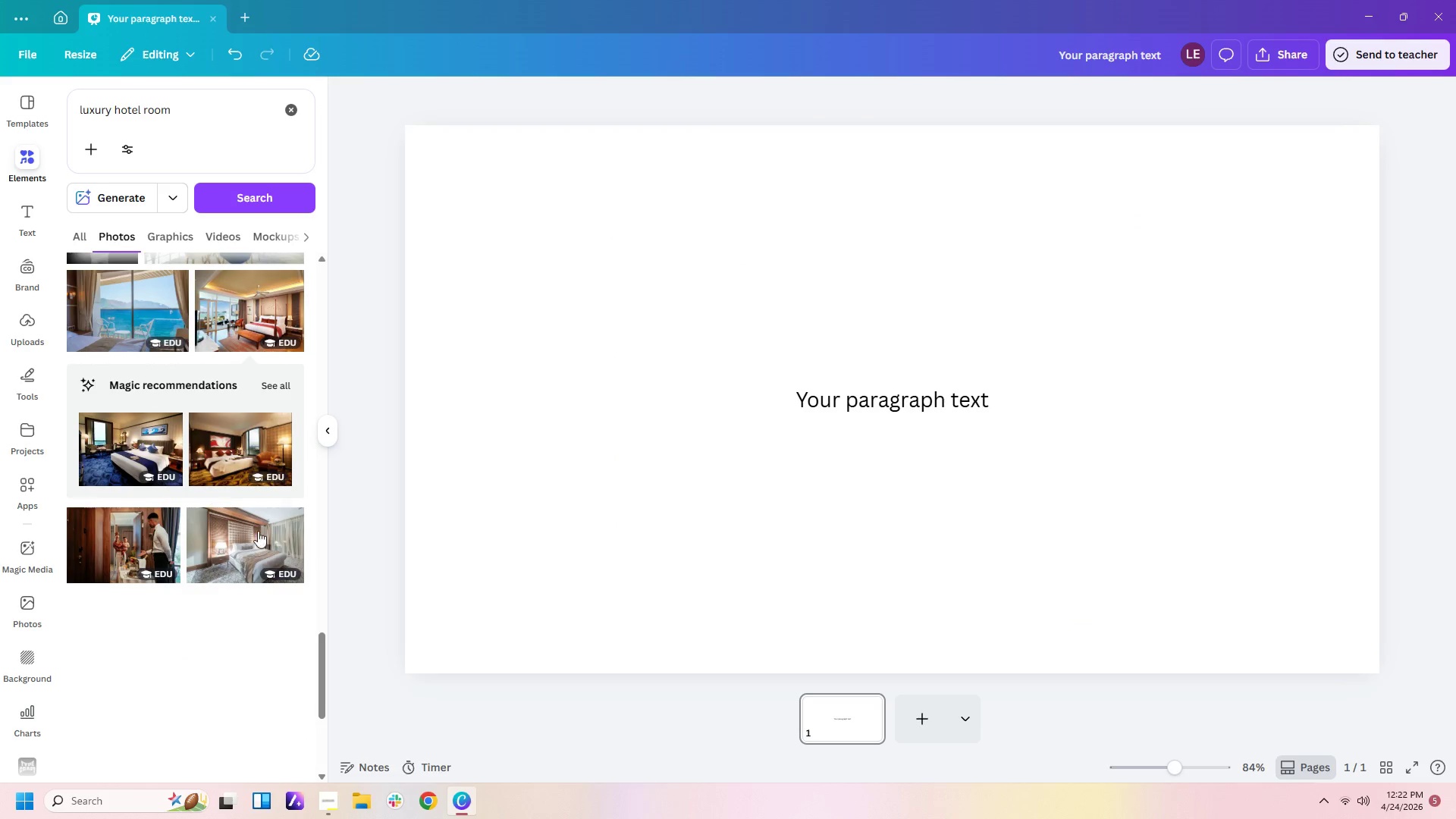 
left_click([259, 536])
 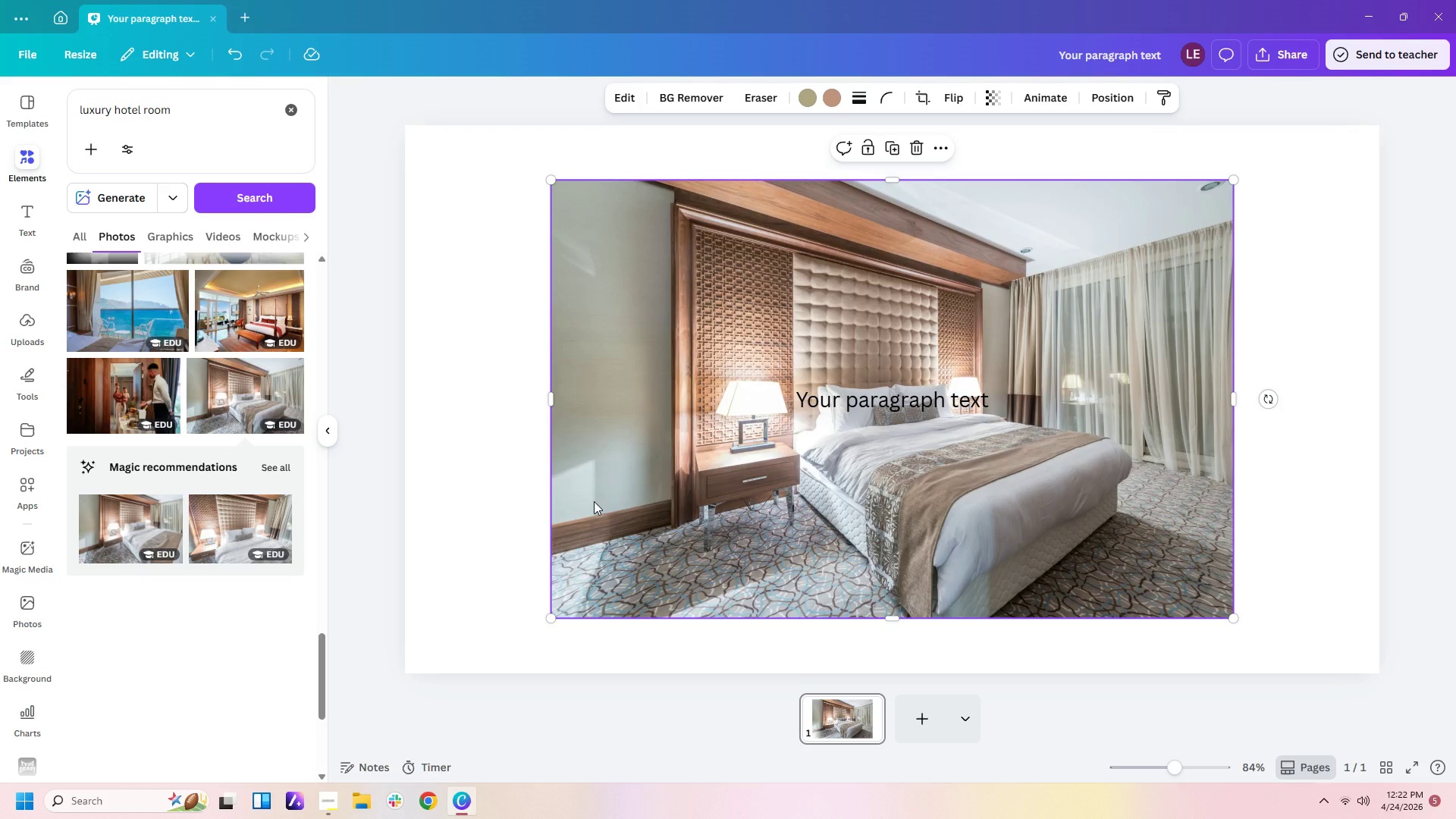 
key(Delete)
 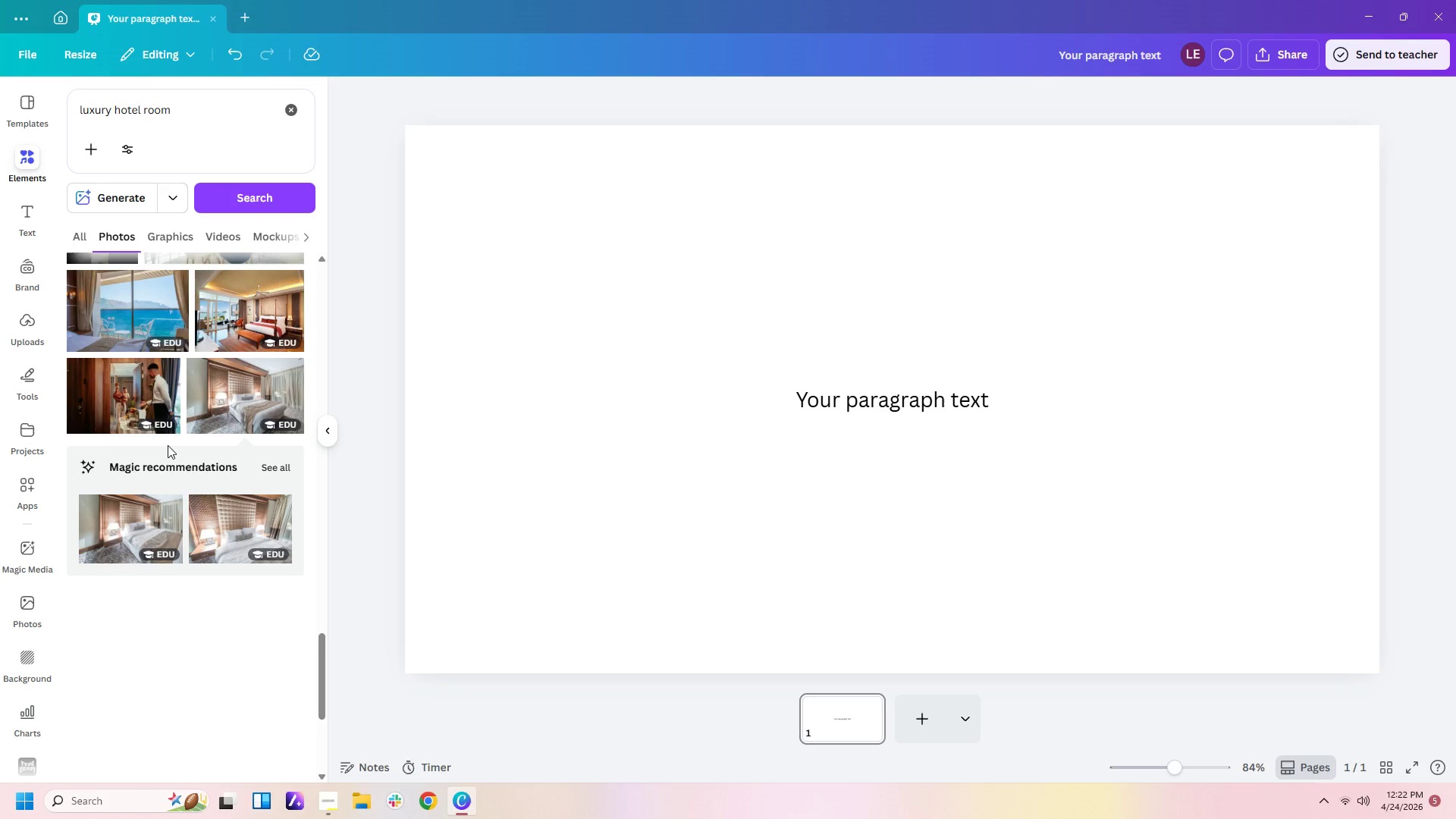 
scroll: coordinate [170, 444], scroll_direction: down, amount: 4.0
 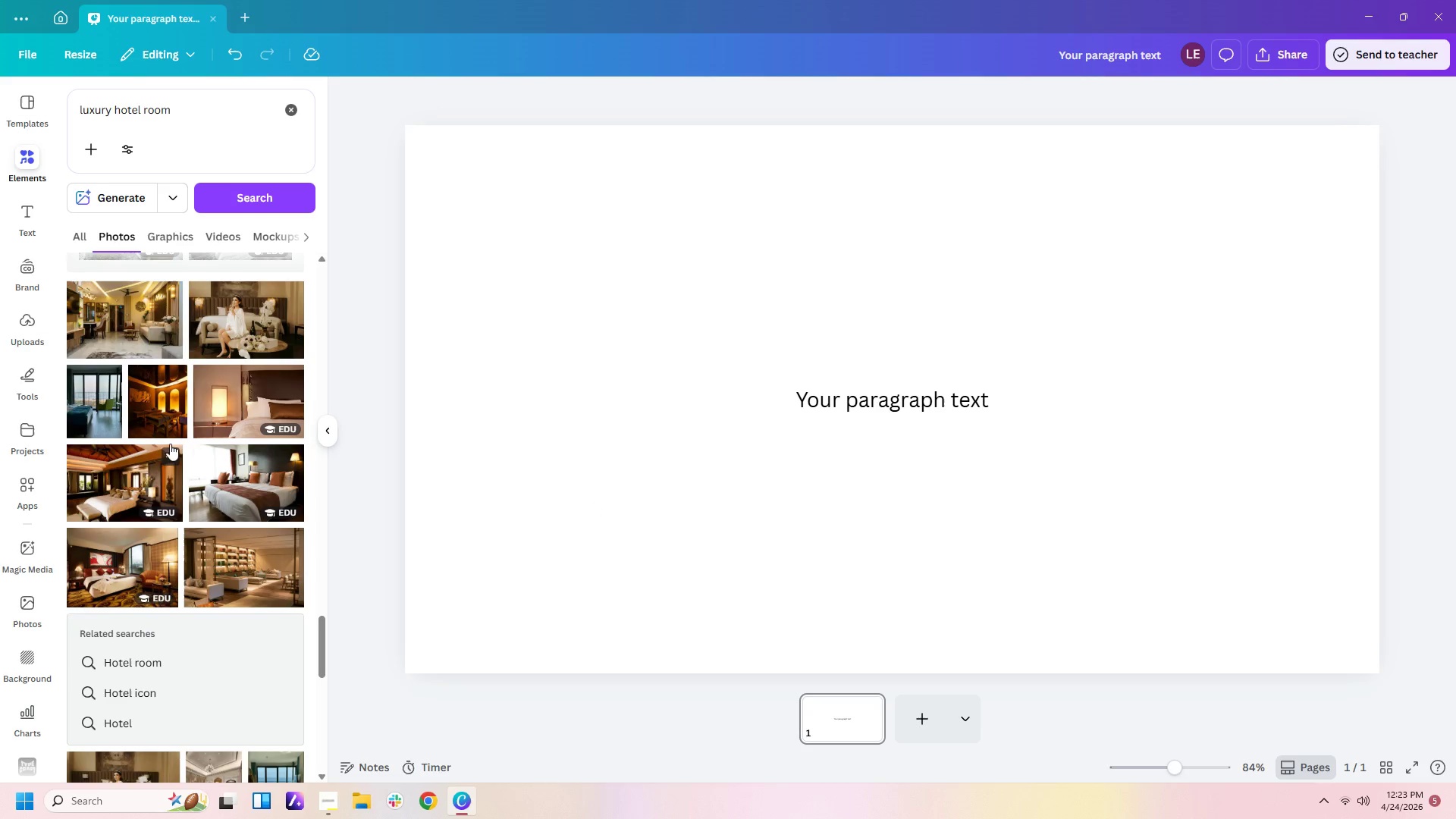 
left_click([116, 466])
 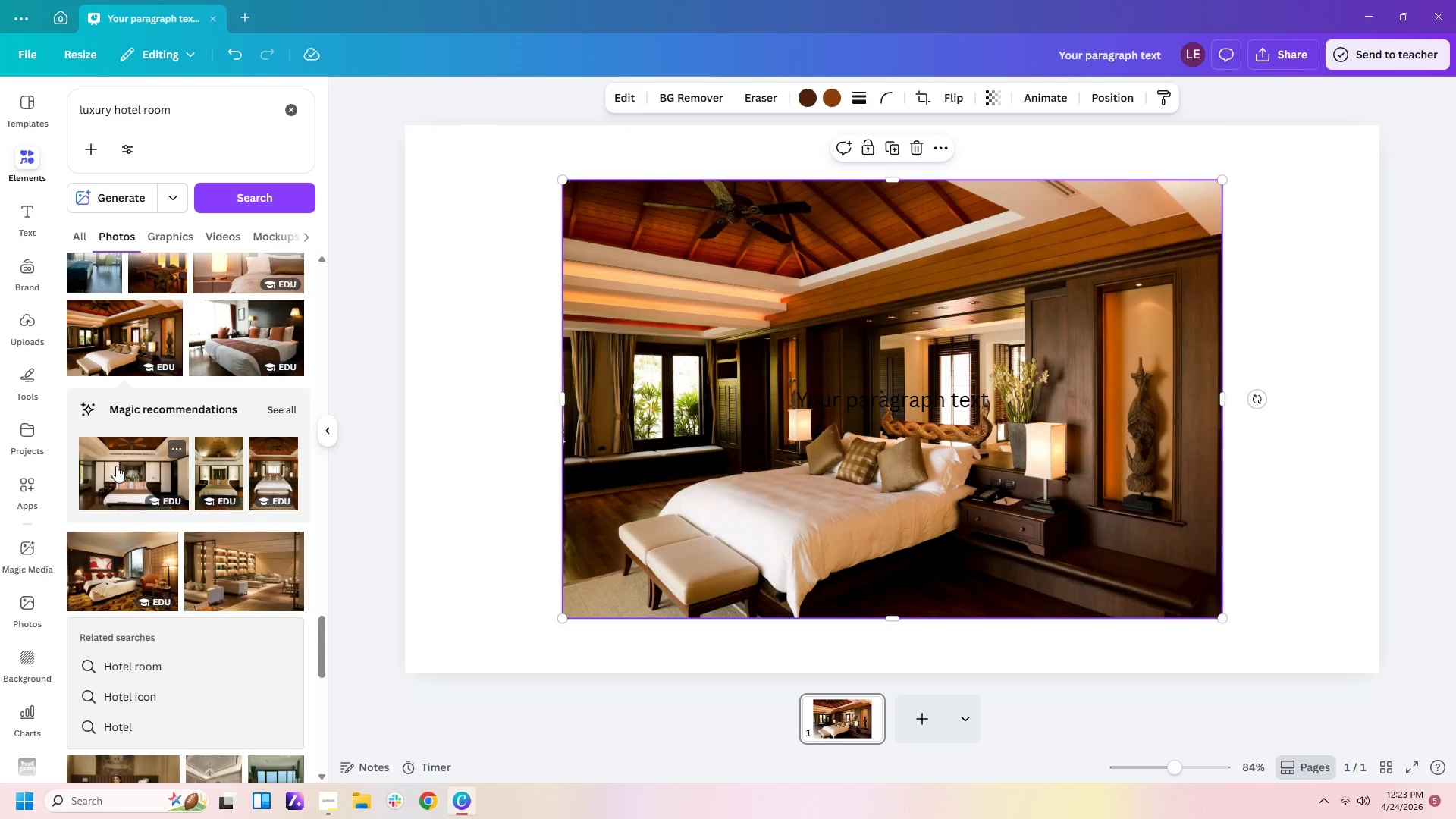 
key(Delete)
 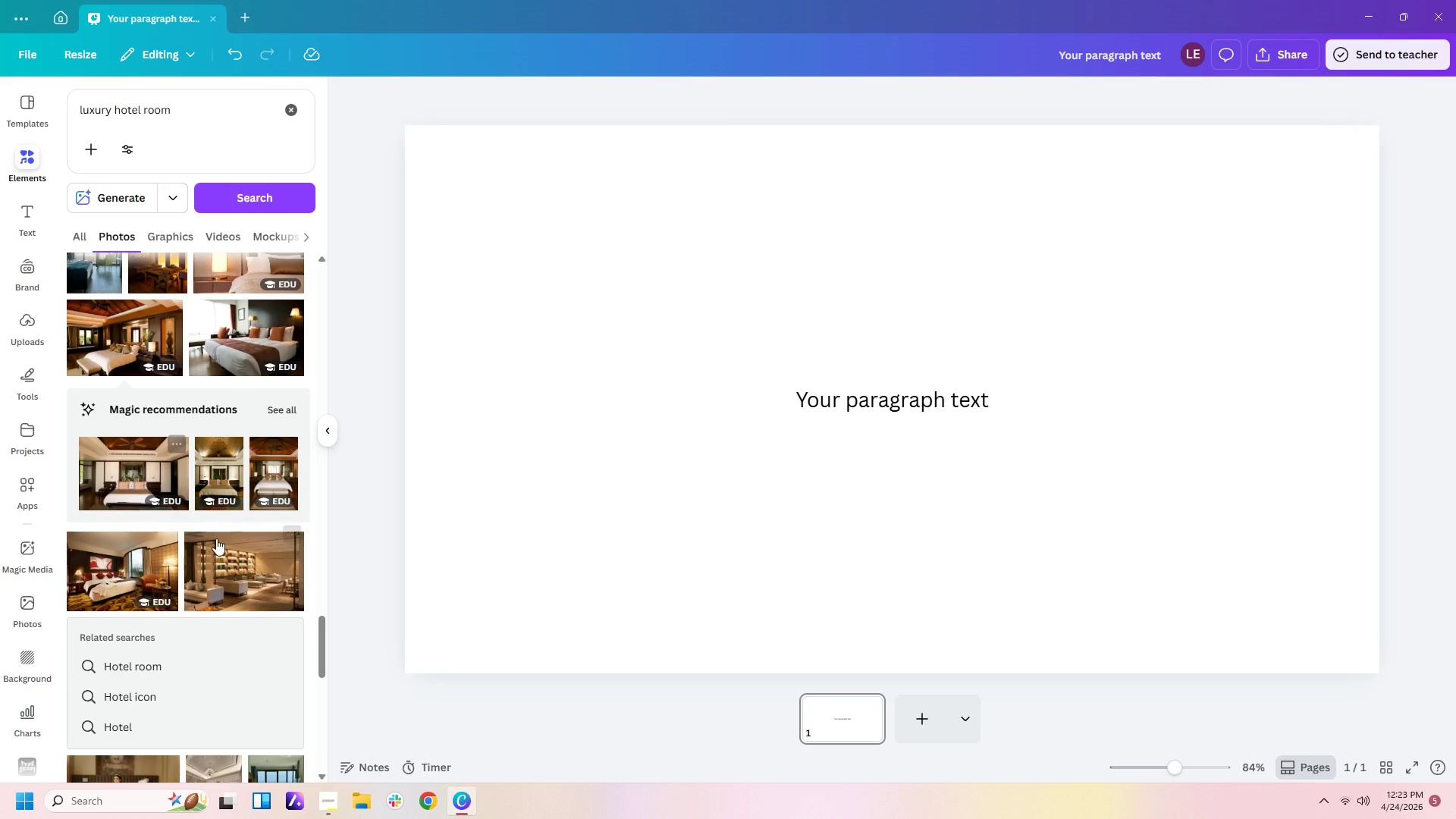 
scroll: coordinate [216, 538], scroll_direction: down, amount: 1.0
 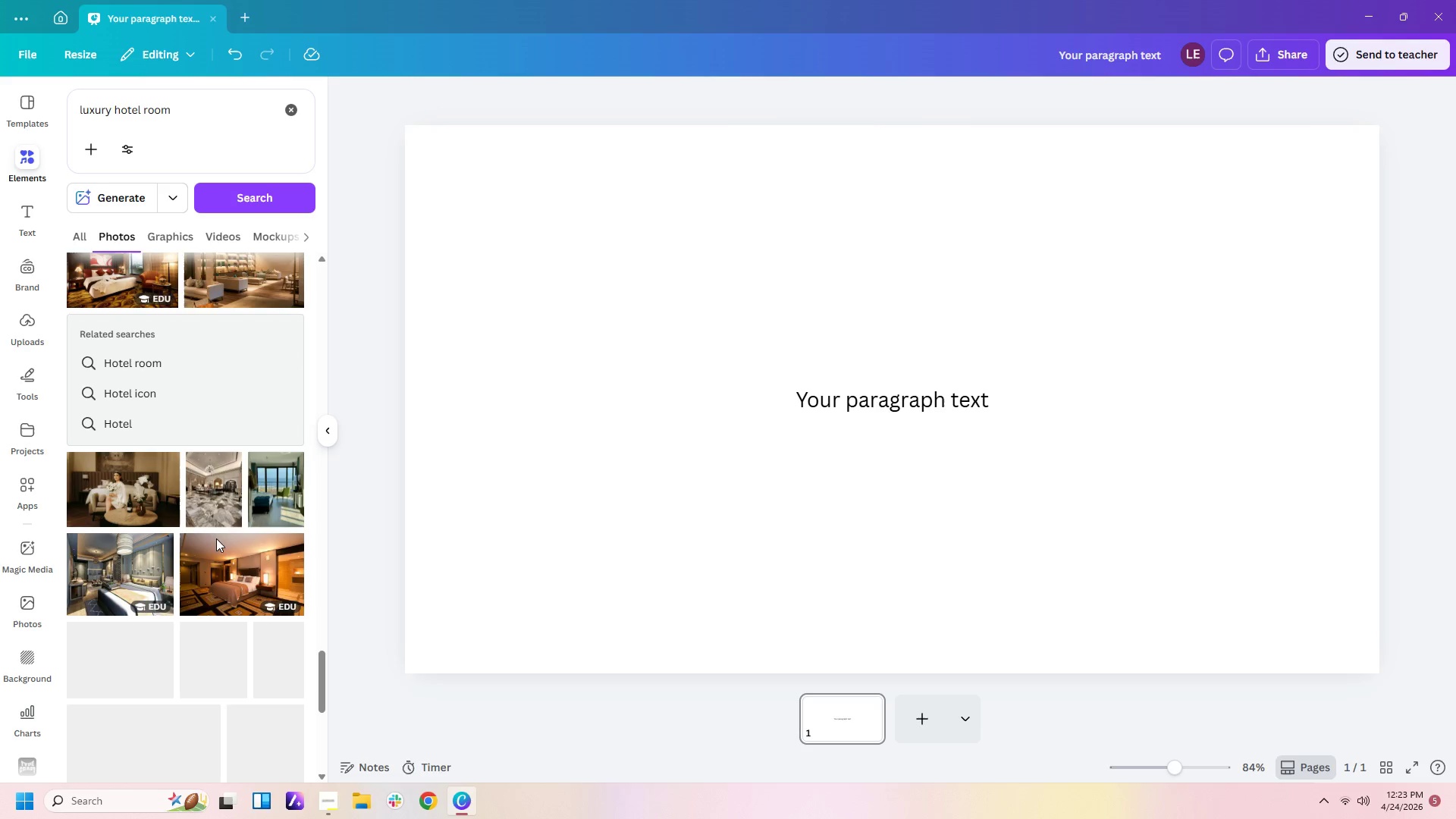 
left_click([217, 574])
 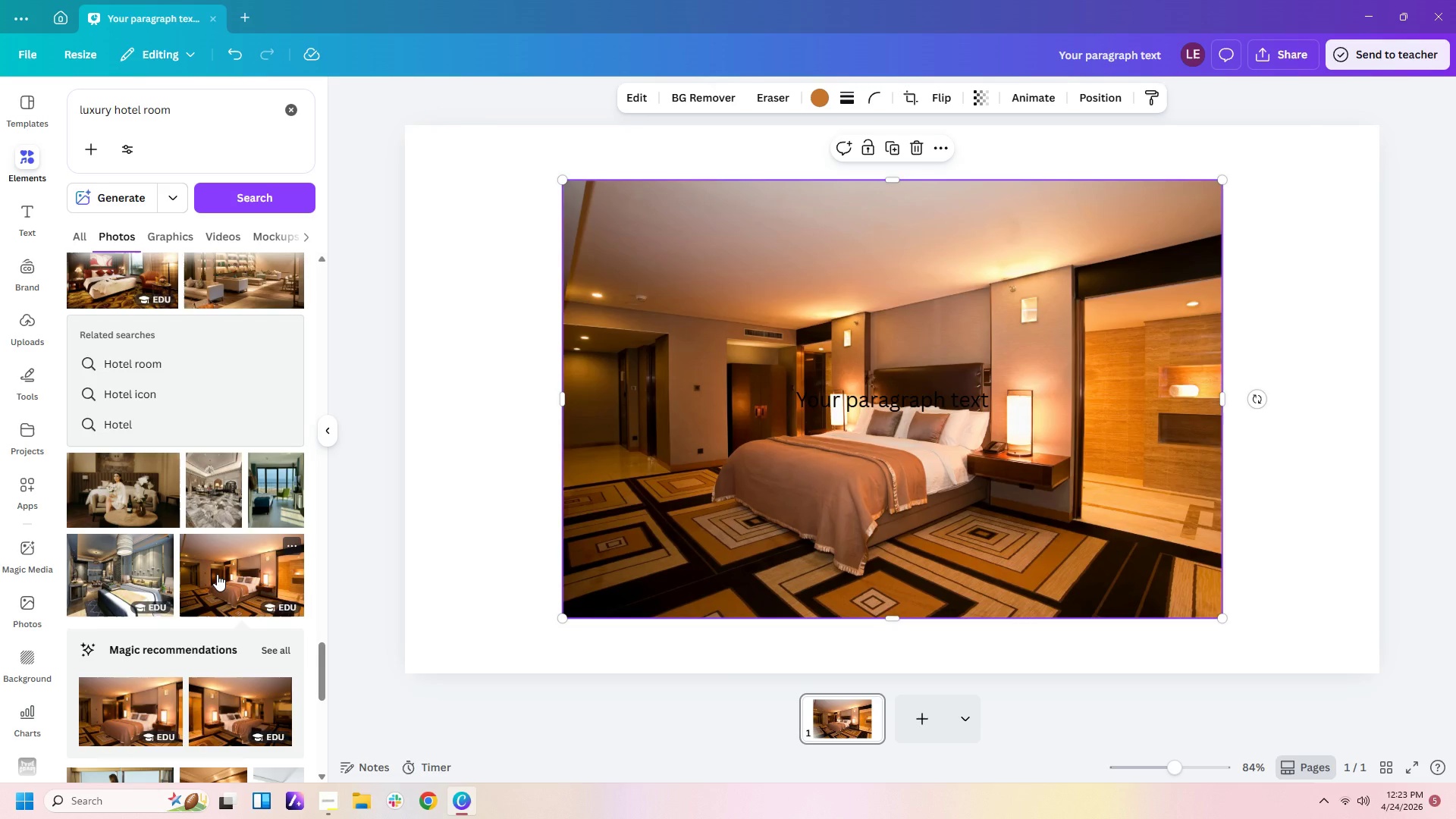 
key(Delete)
 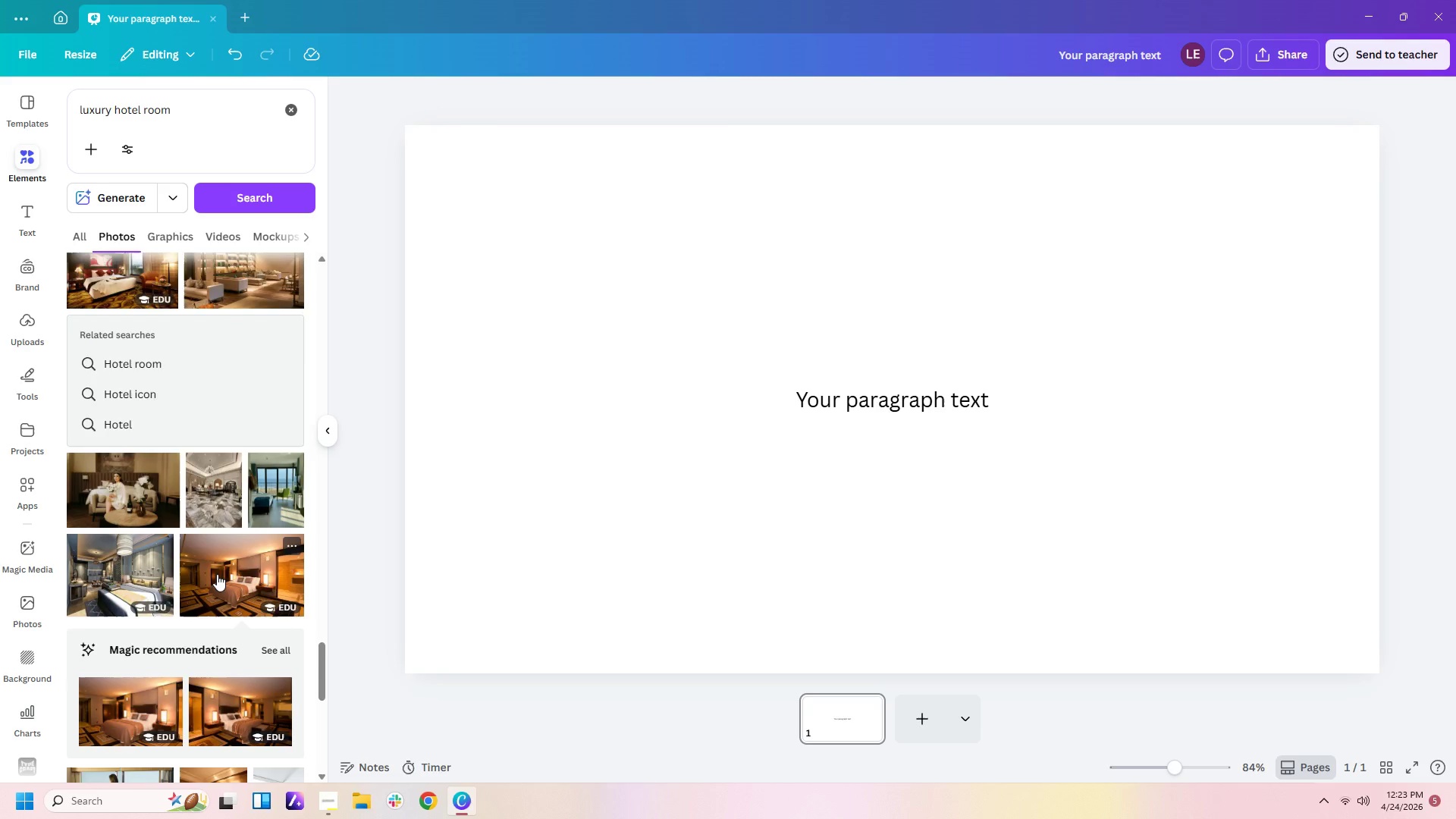 
scroll: coordinate [217, 574], scroll_direction: down, amount: 4.0
 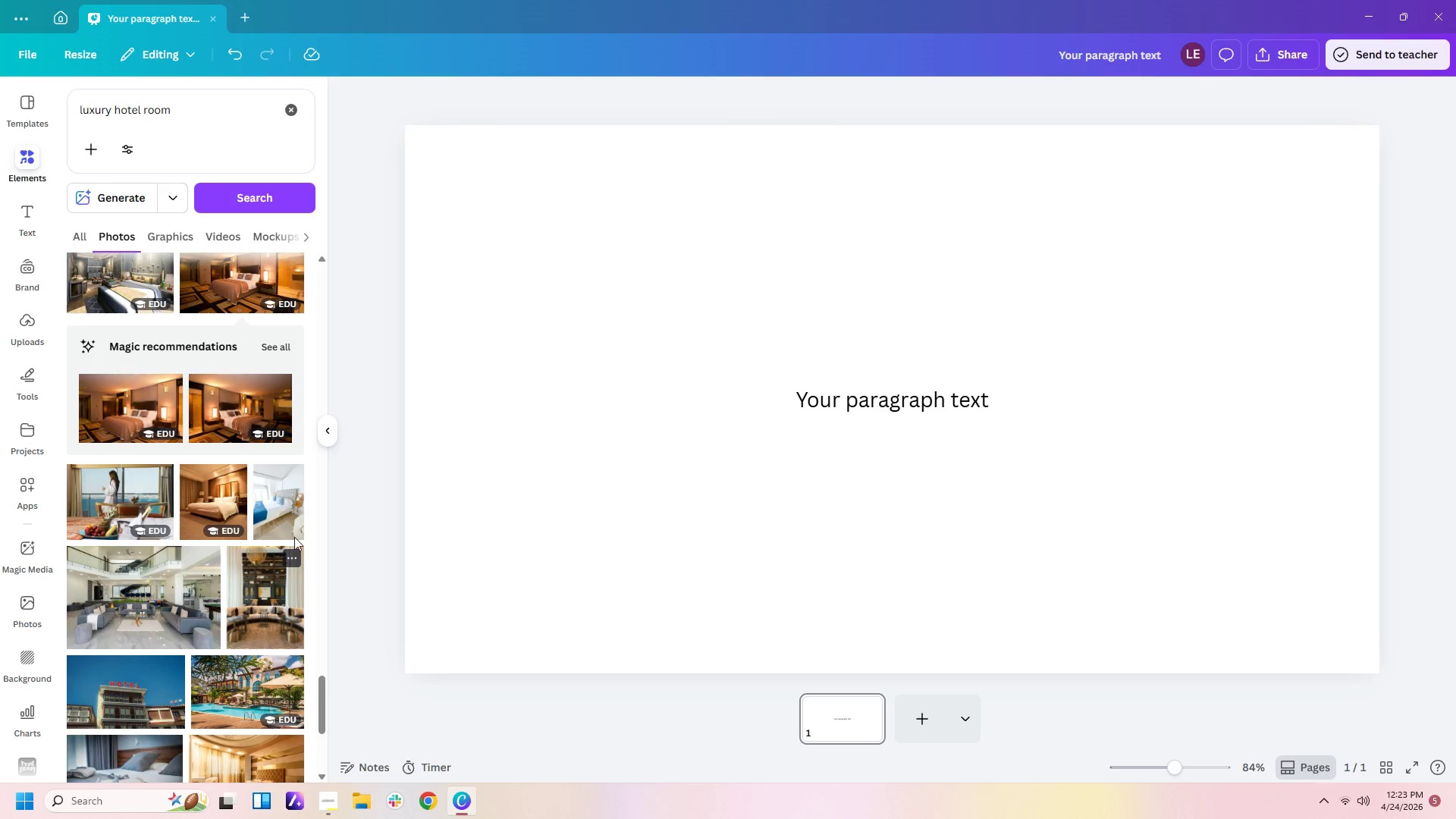 
left_click([271, 493])
 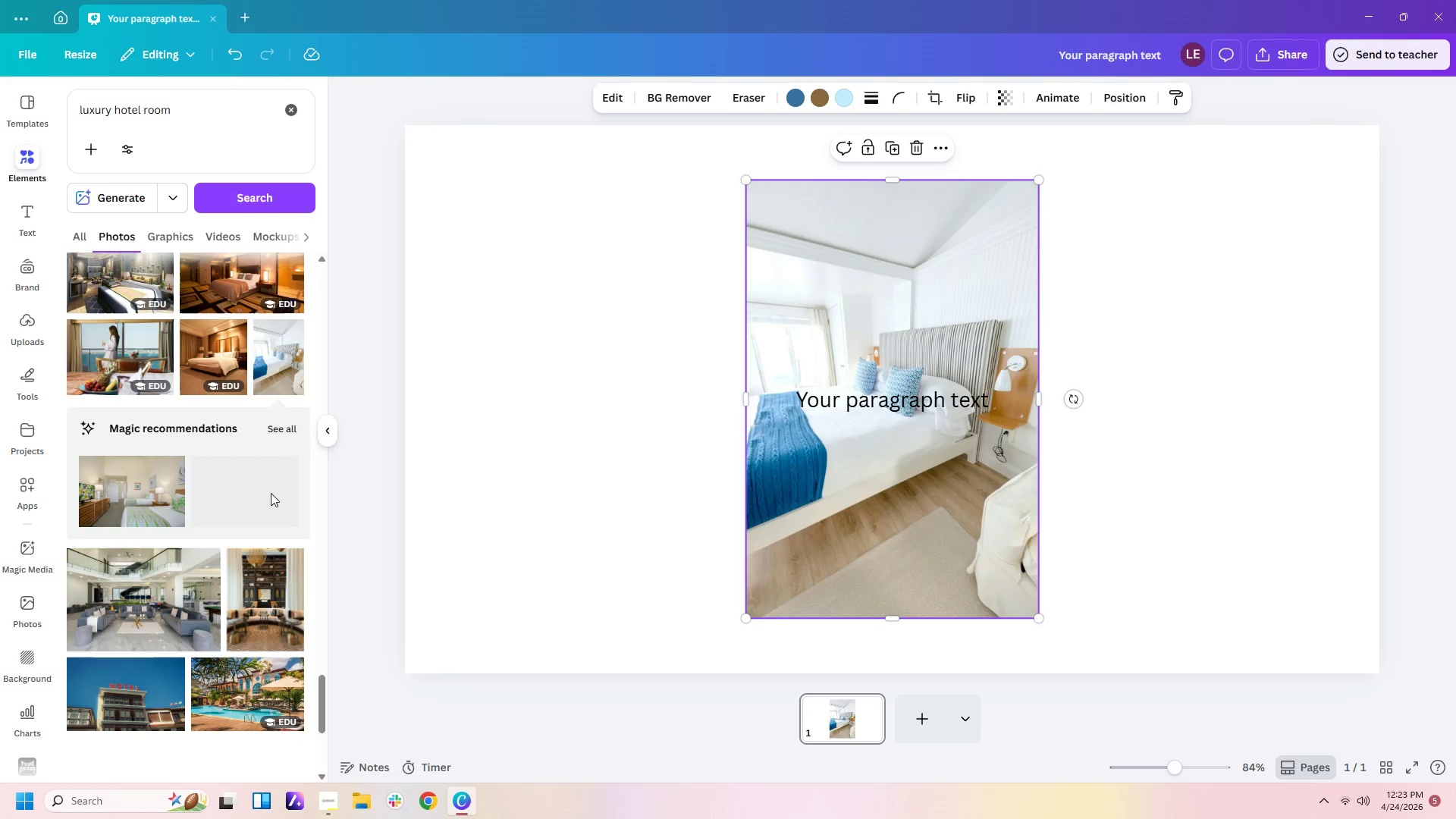 
key(Delete)
 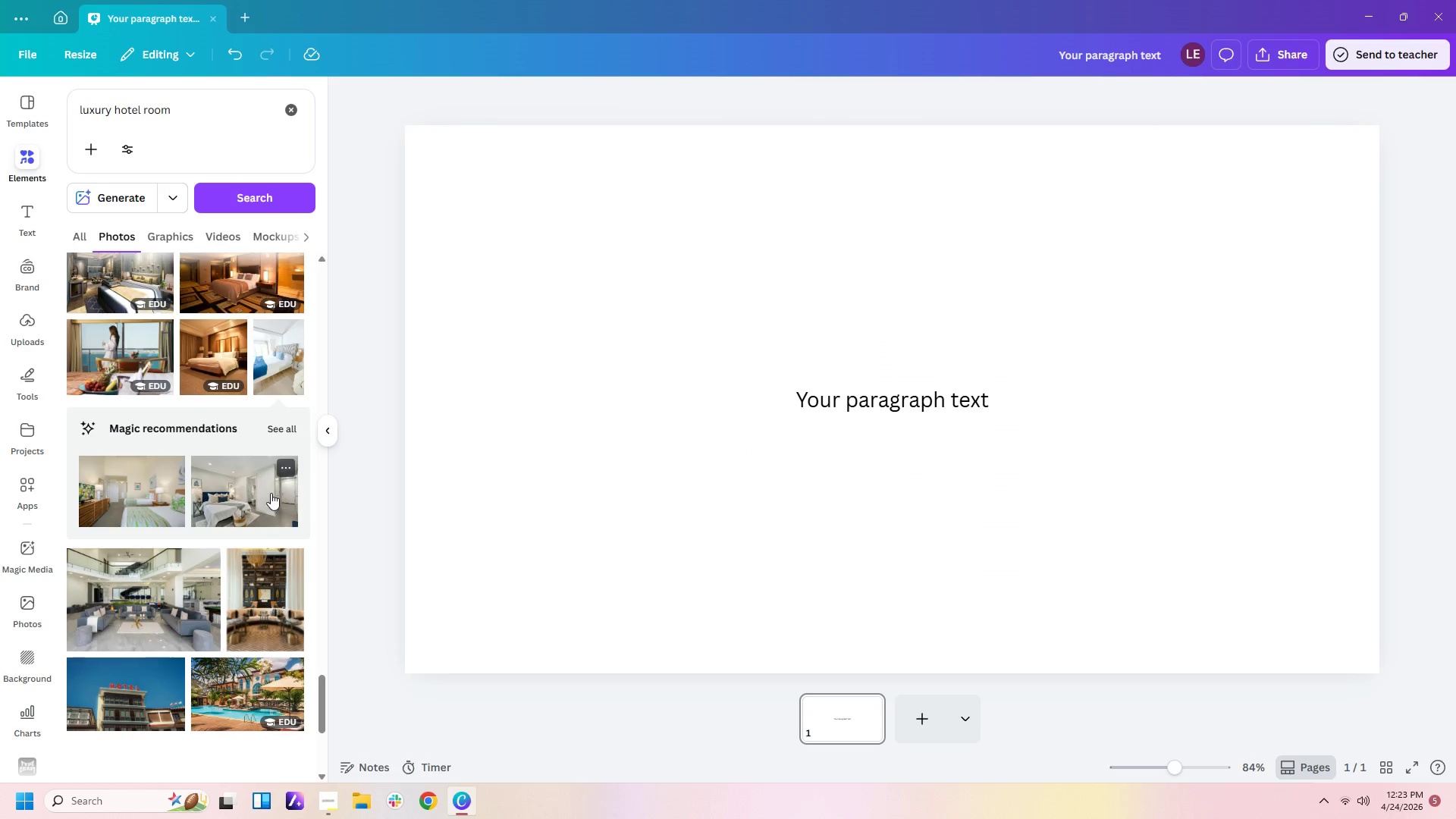 
scroll: coordinate [271, 493], scroll_direction: down, amount: 5.0
 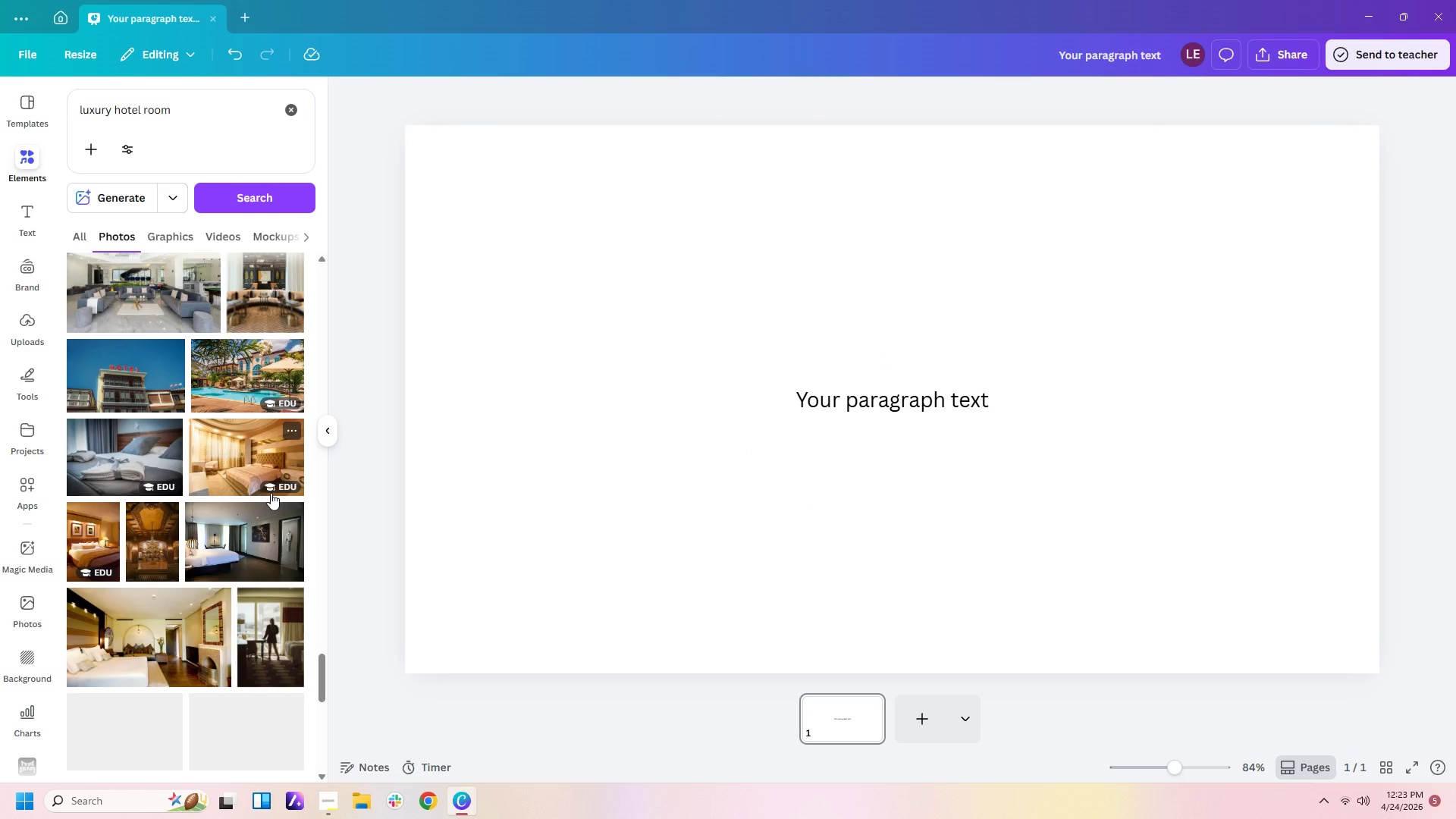 
left_click([227, 453])
 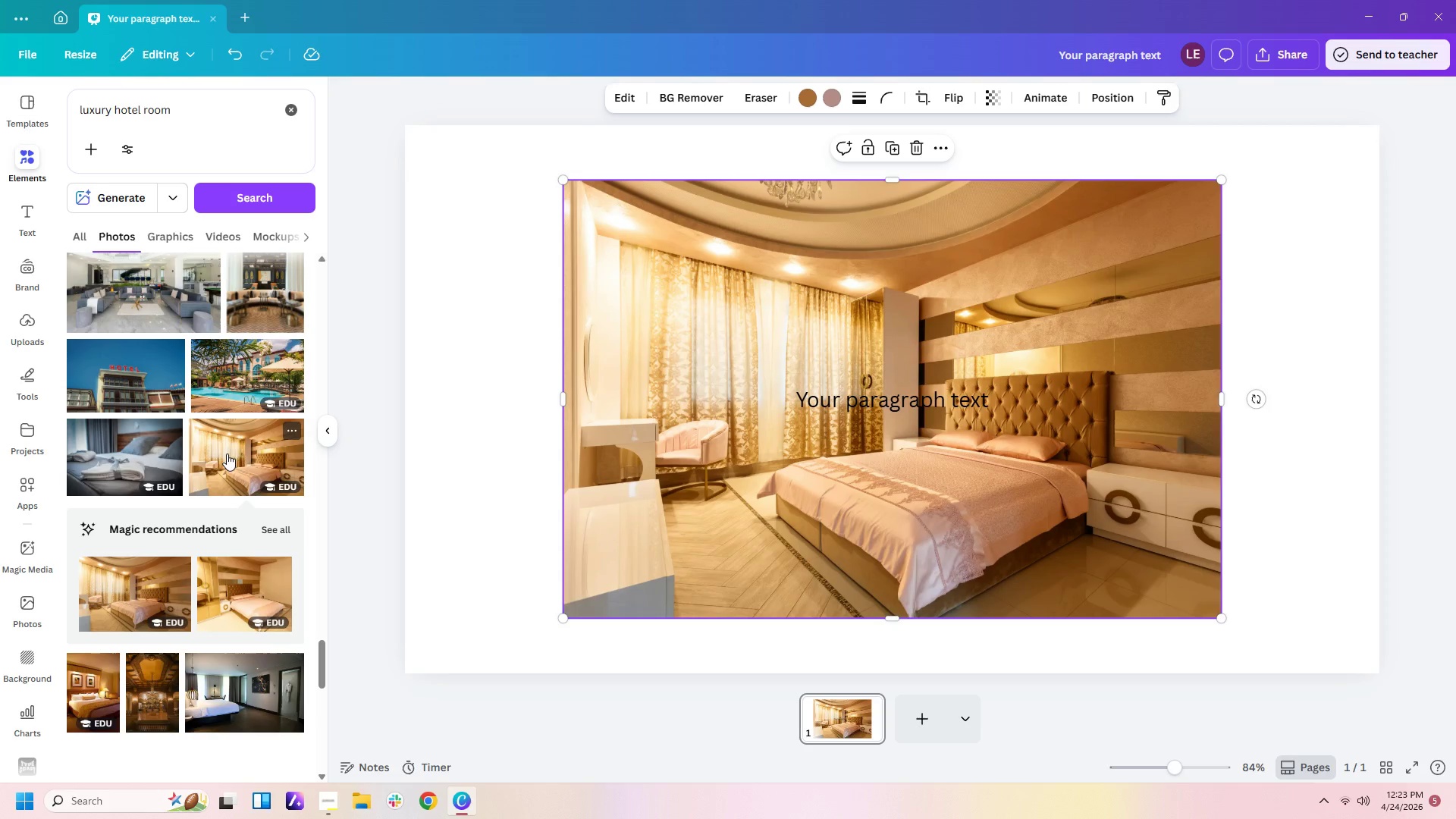 
left_click_drag(start_coordinate=[1032, 554], to_coordinate=[1197, 501])
 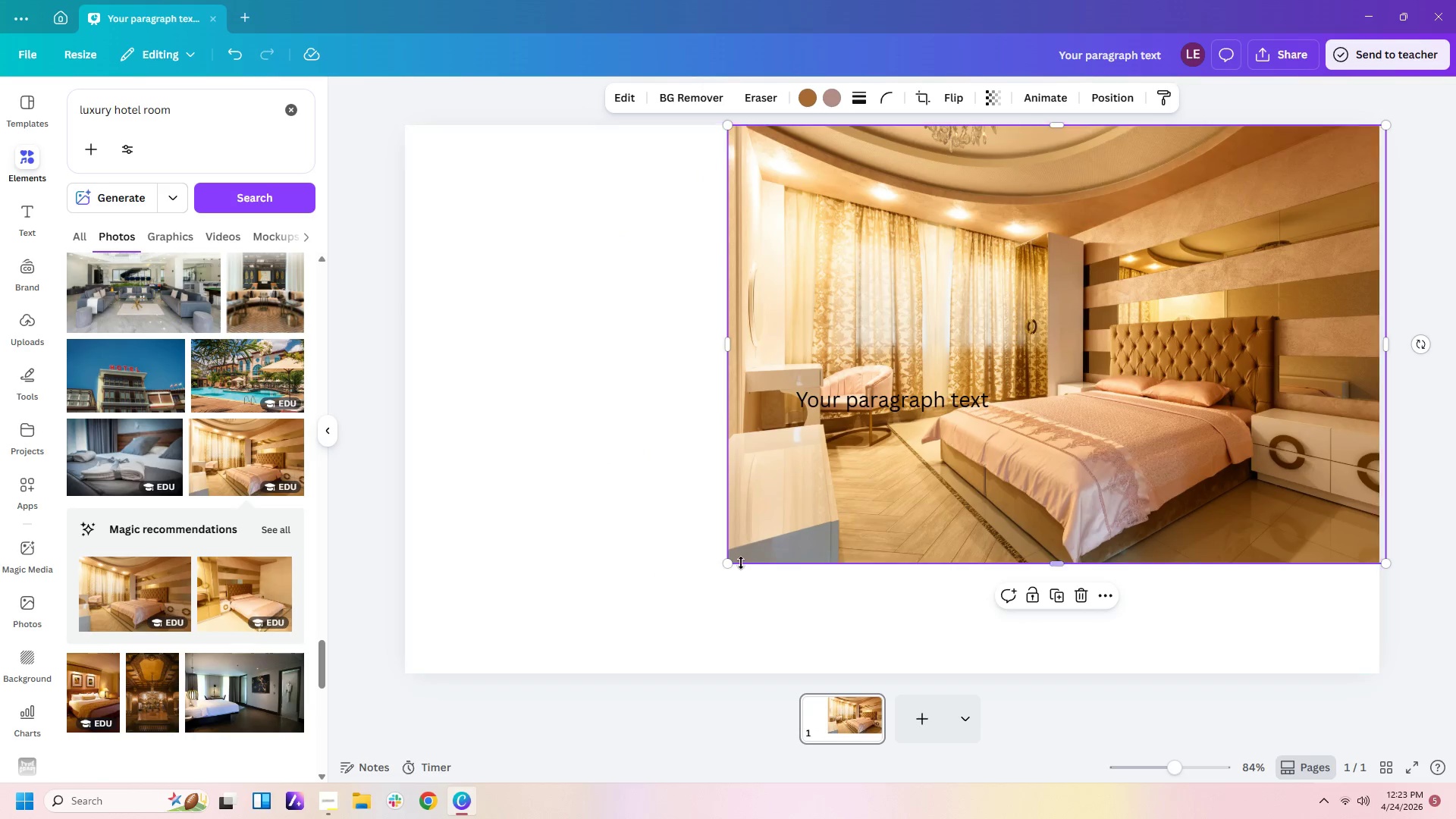 
left_click_drag(start_coordinate=[733, 563], to_coordinate=[313, 629])
 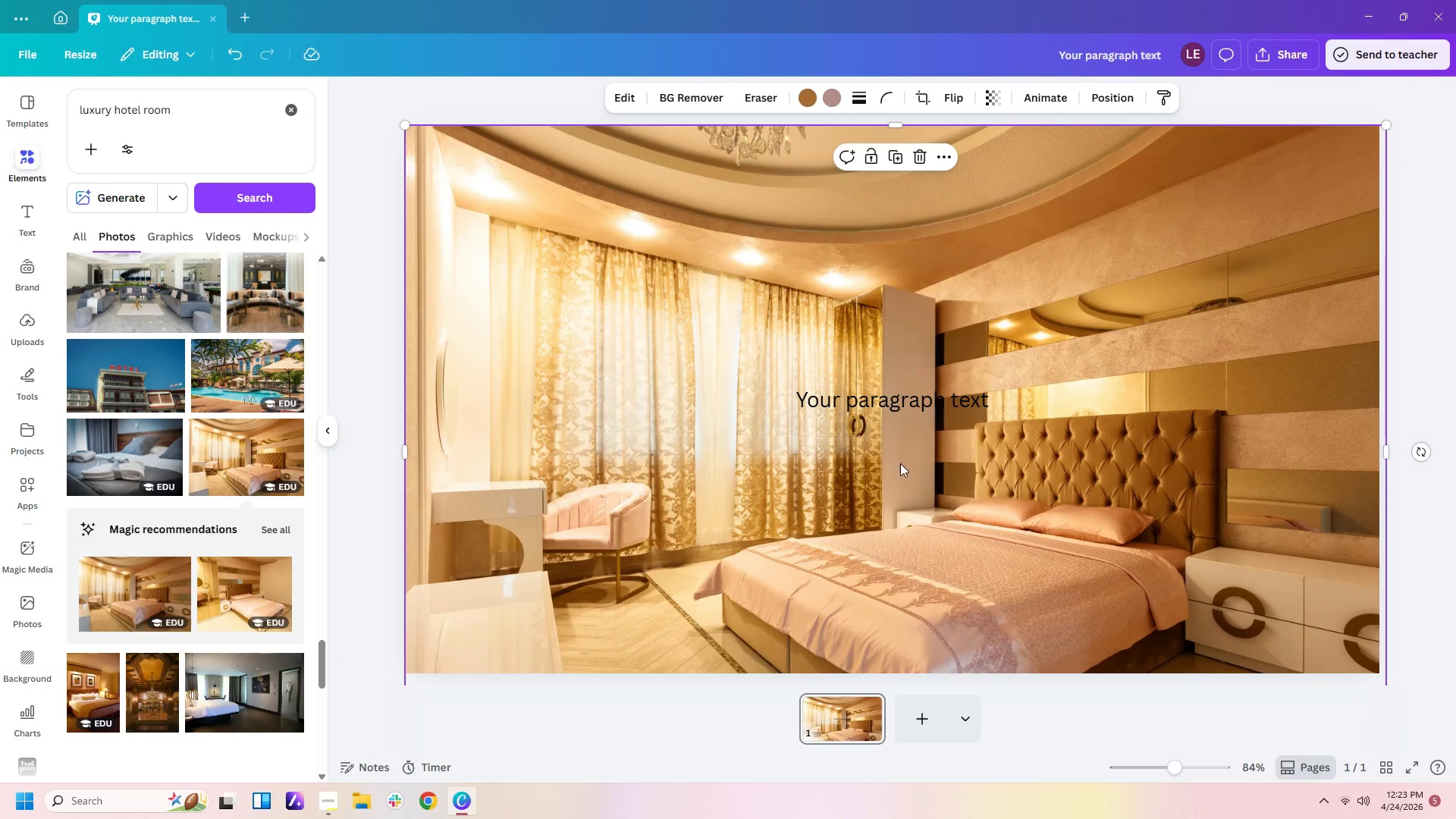 
double_click([913, 396])
 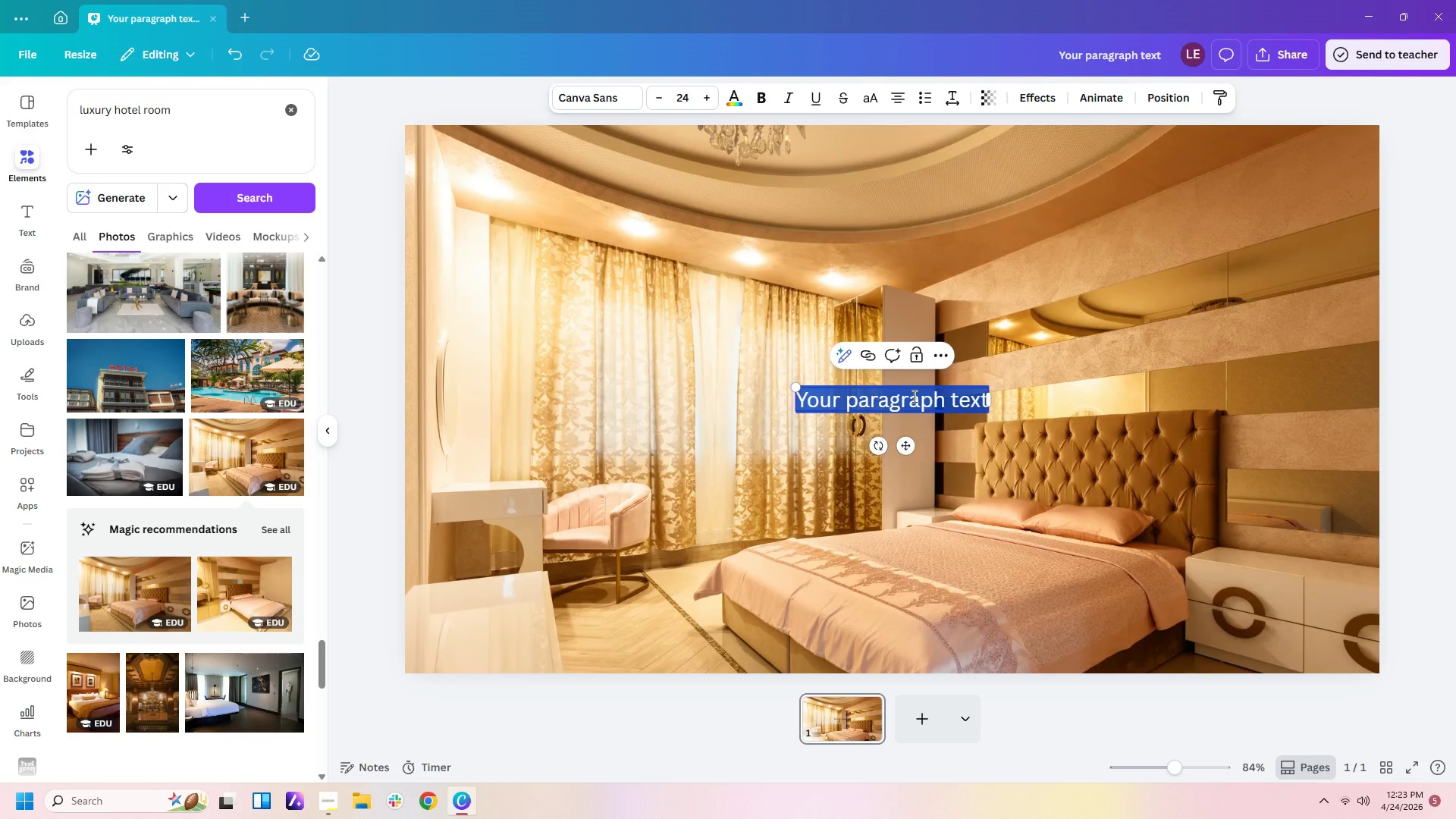 
type(Meridian Flow)
 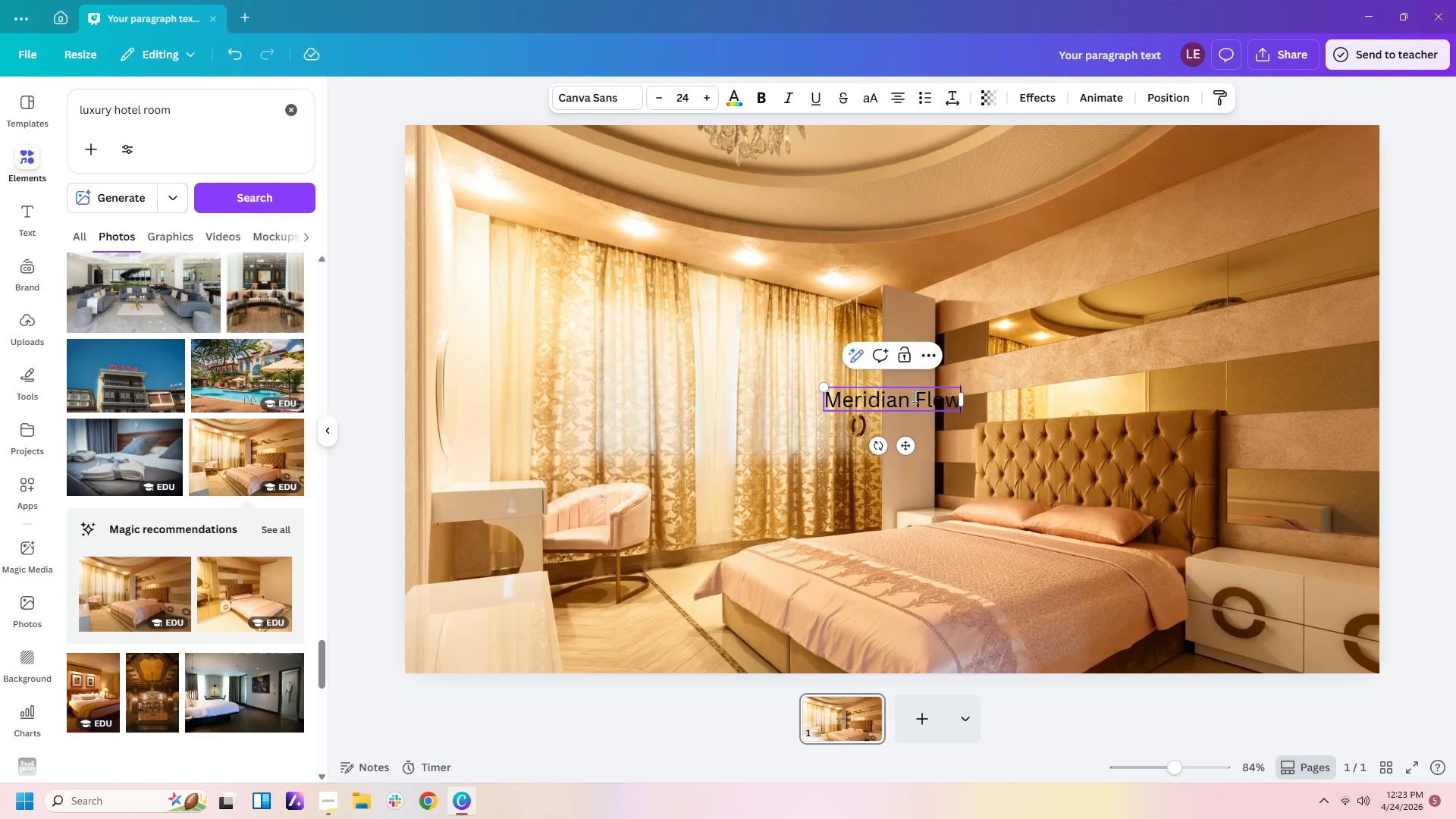 
left_click([1079, 352])
 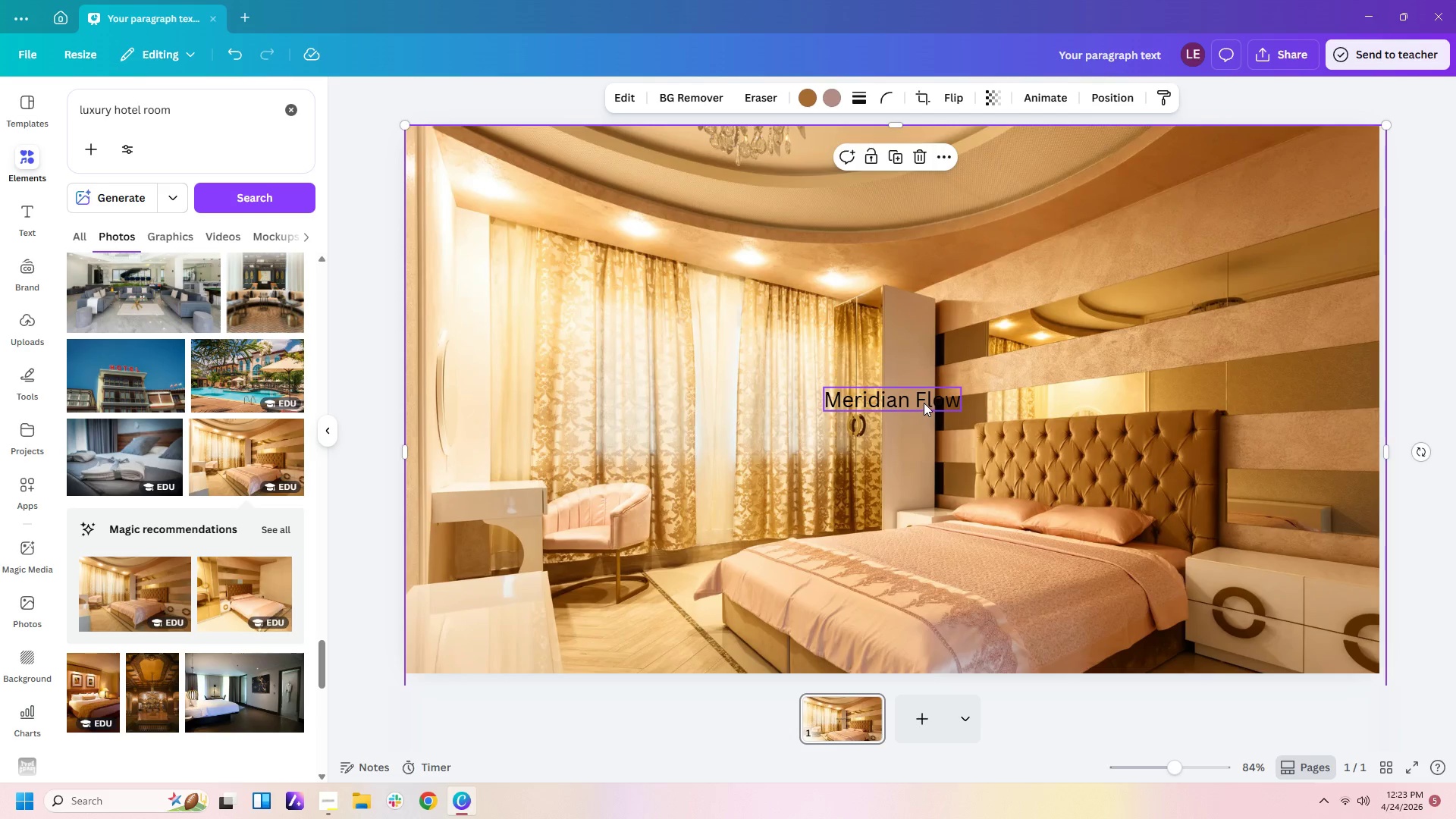 
left_click_drag(start_coordinate=[924, 403], to_coordinate=[585, 322])
 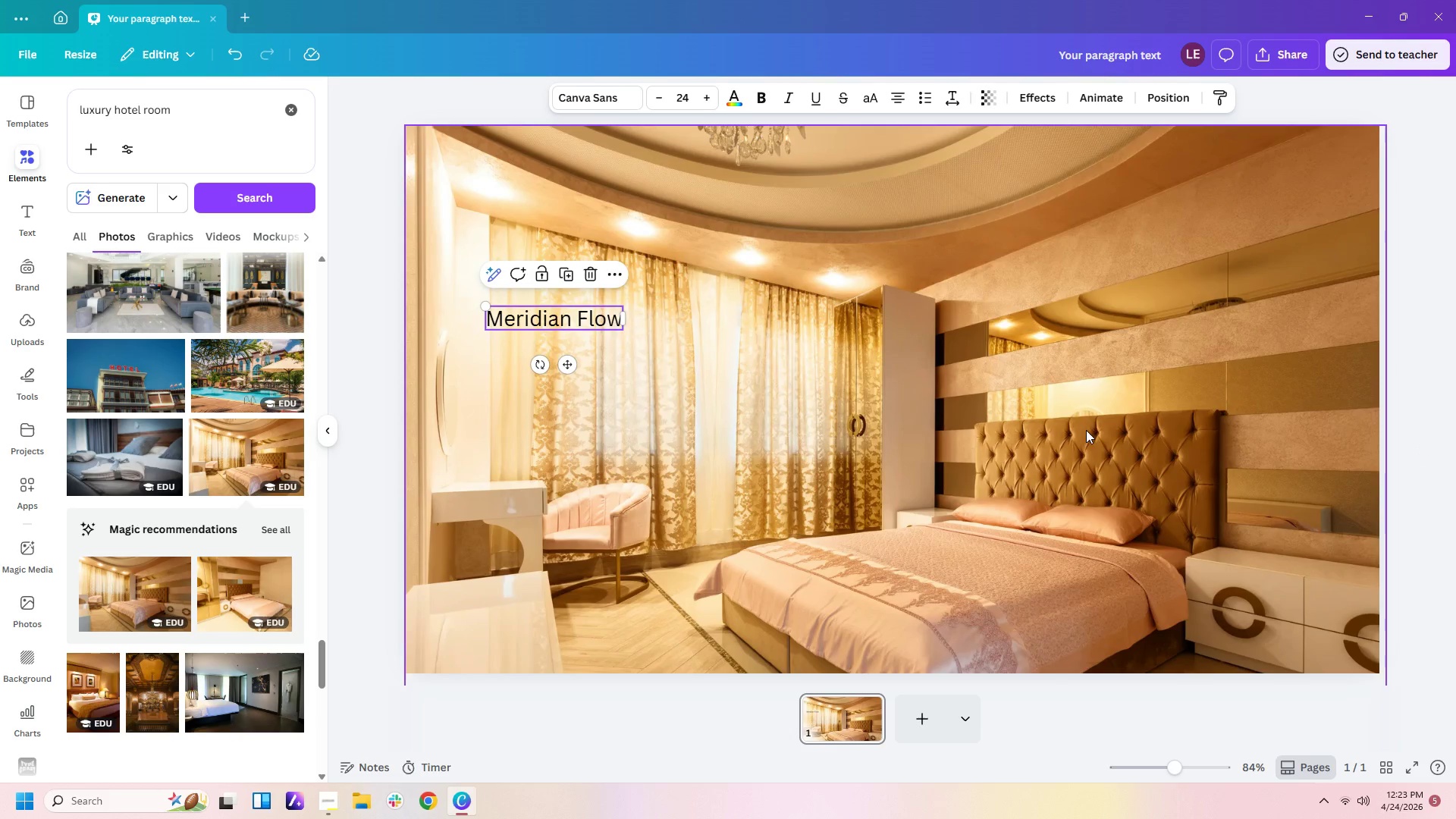 
left_click_drag(start_coordinate=[1070, 442], to_coordinate=[1090, 377])
 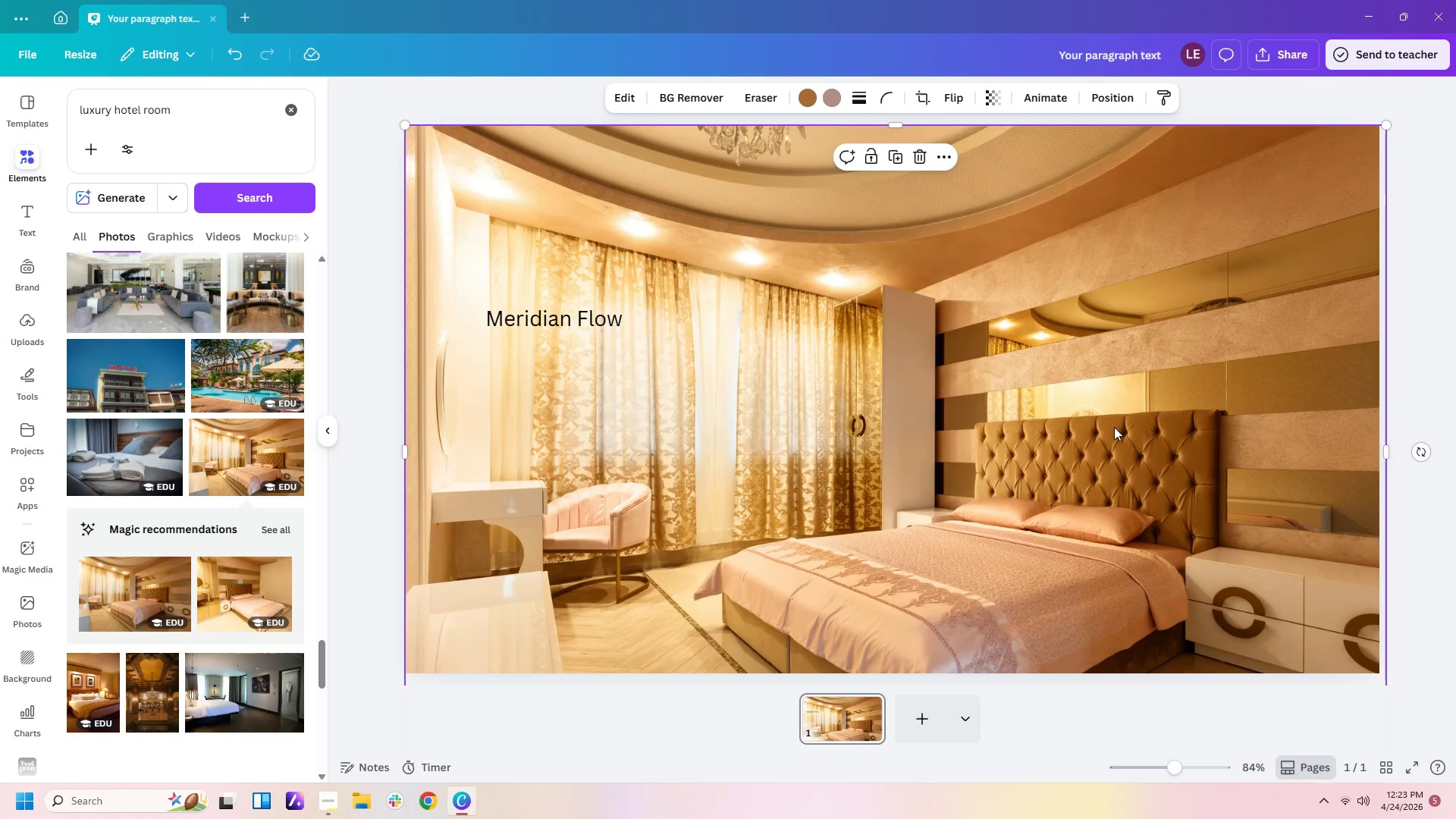 
double_click([1118, 435])
 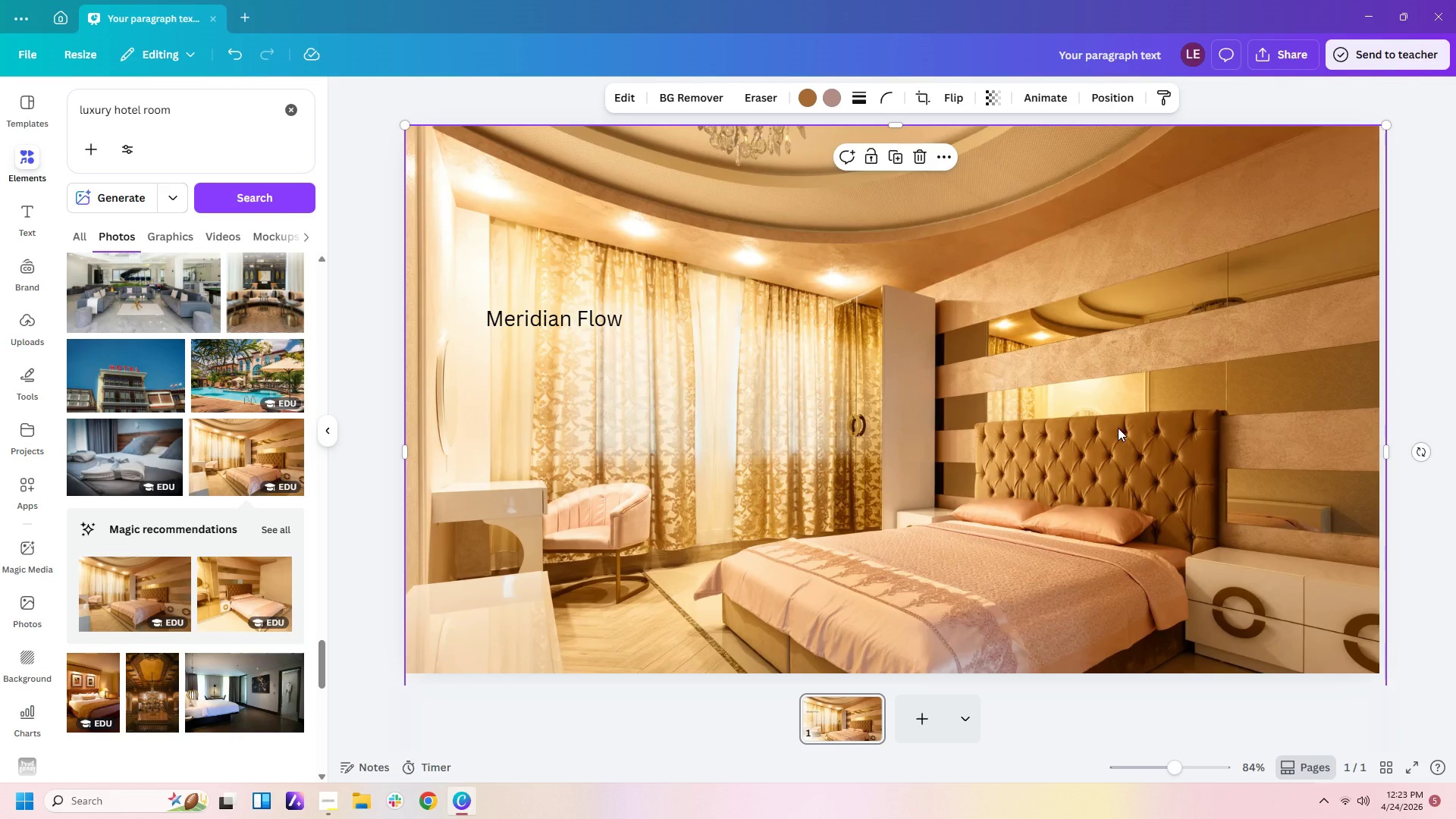 
left_click_drag(start_coordinate=[1118, 435], to_coordinate=[1116, 205])
 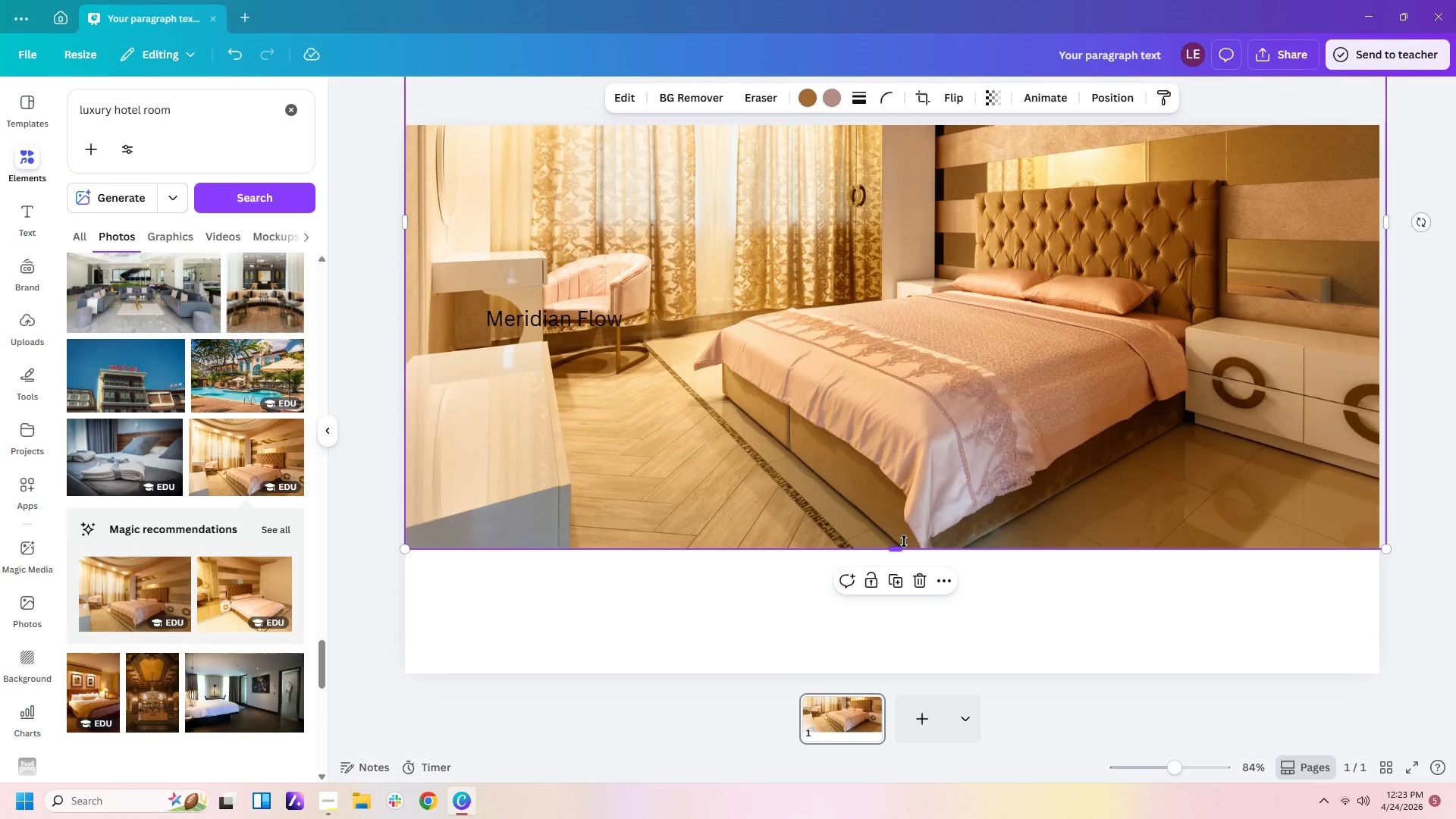 
left_click_drag(start_coordinate=[949, 476], to_coordinate=[942, 507])
 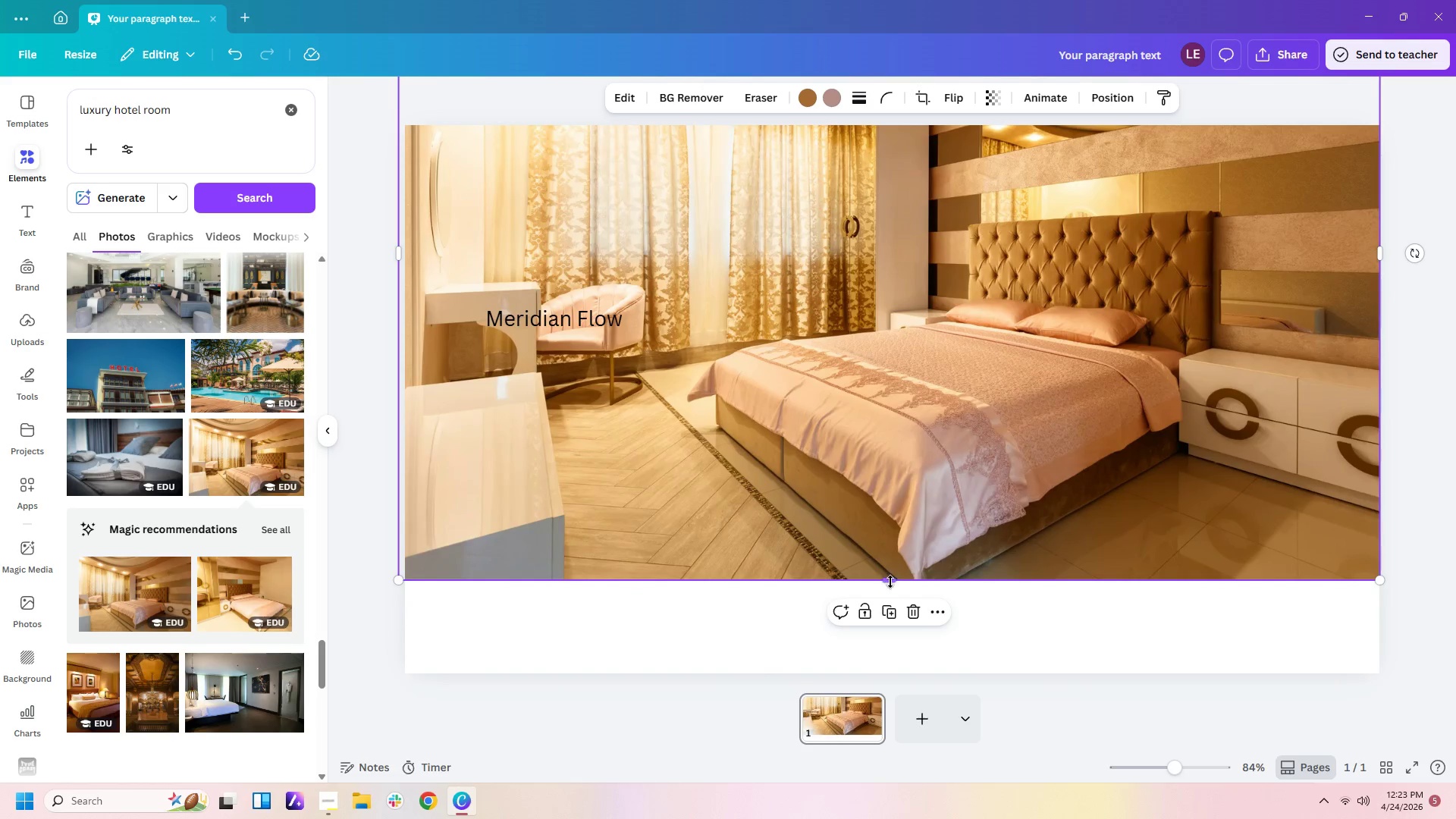 
left_click_drag(start_coordinate=[890, 582], to_coordinate=[892, 473])
 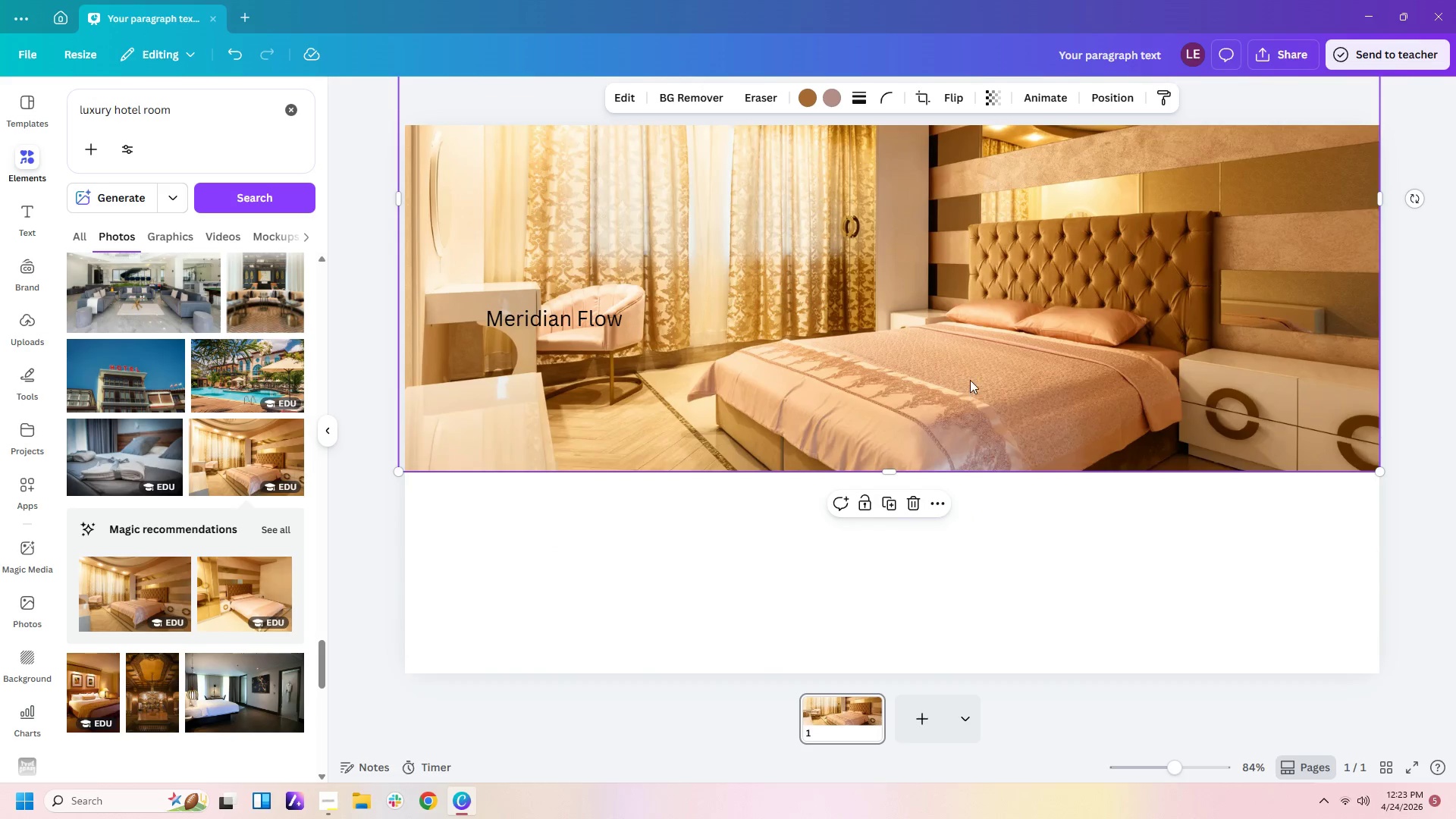 
left_click_drag(start_coordinate=[970, 380], to_coordinate=[968, 577])
 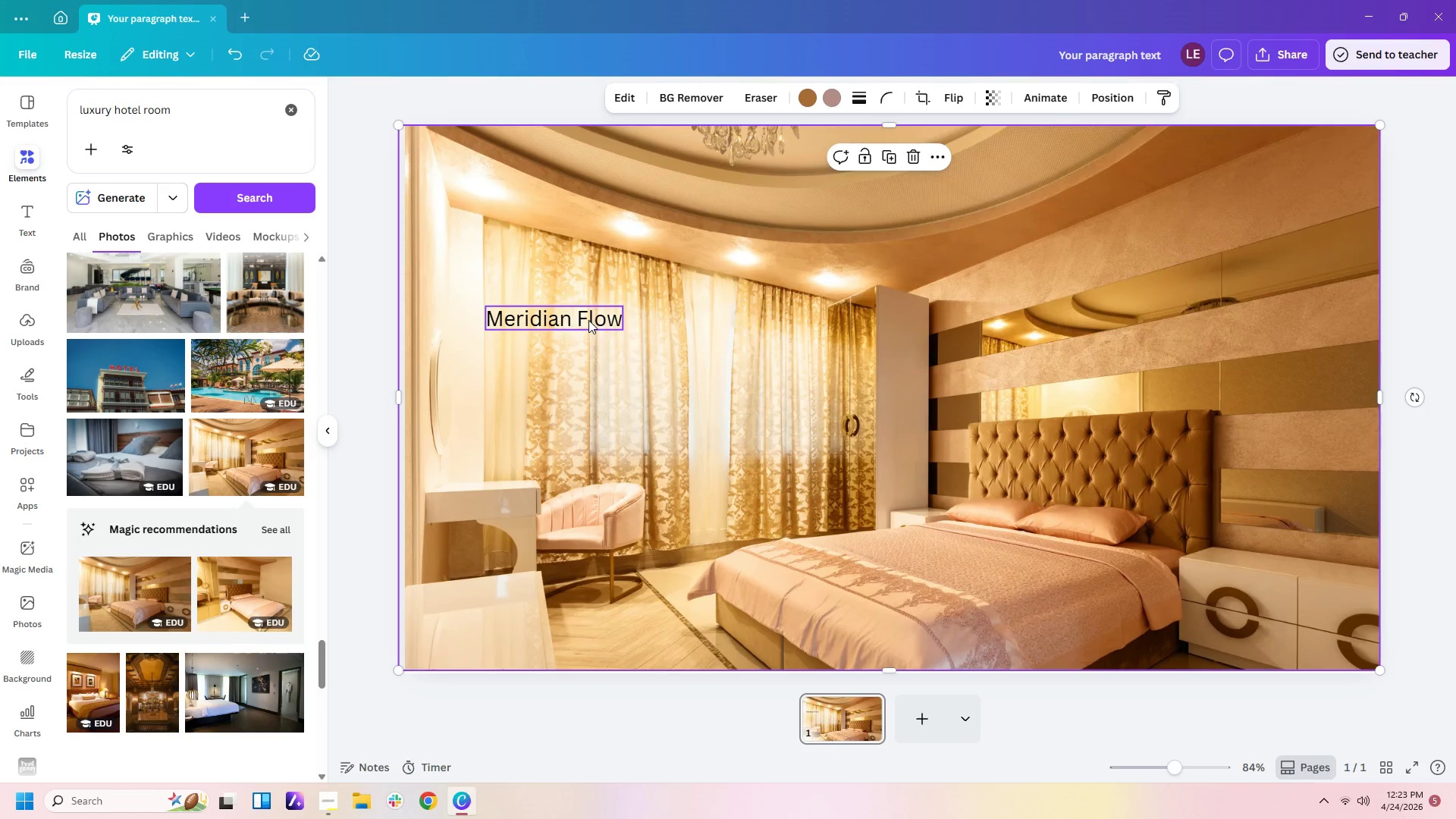 
wait(5.34)
 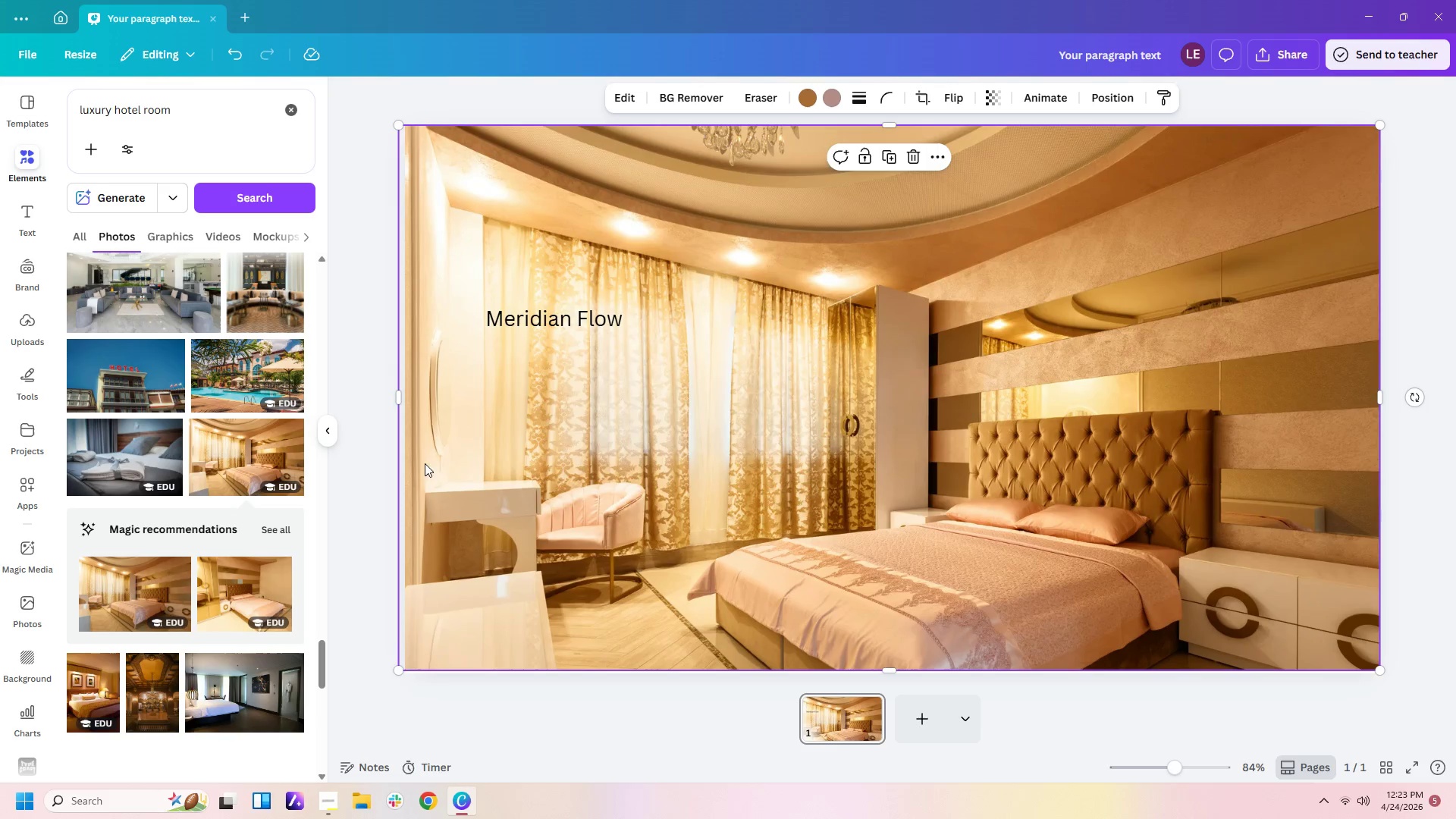 
left_click([588, 320])
 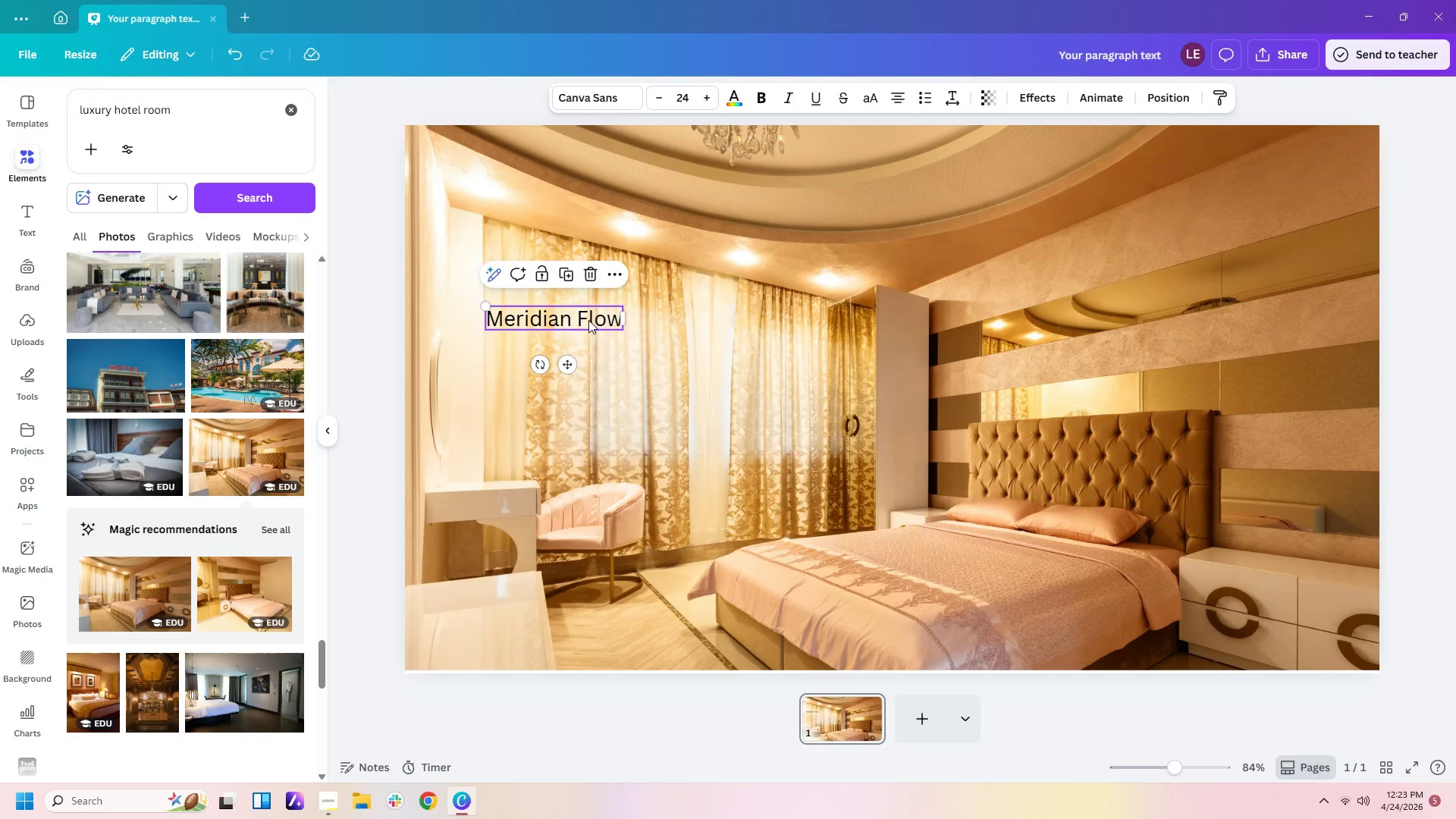 
key(Control+C)
 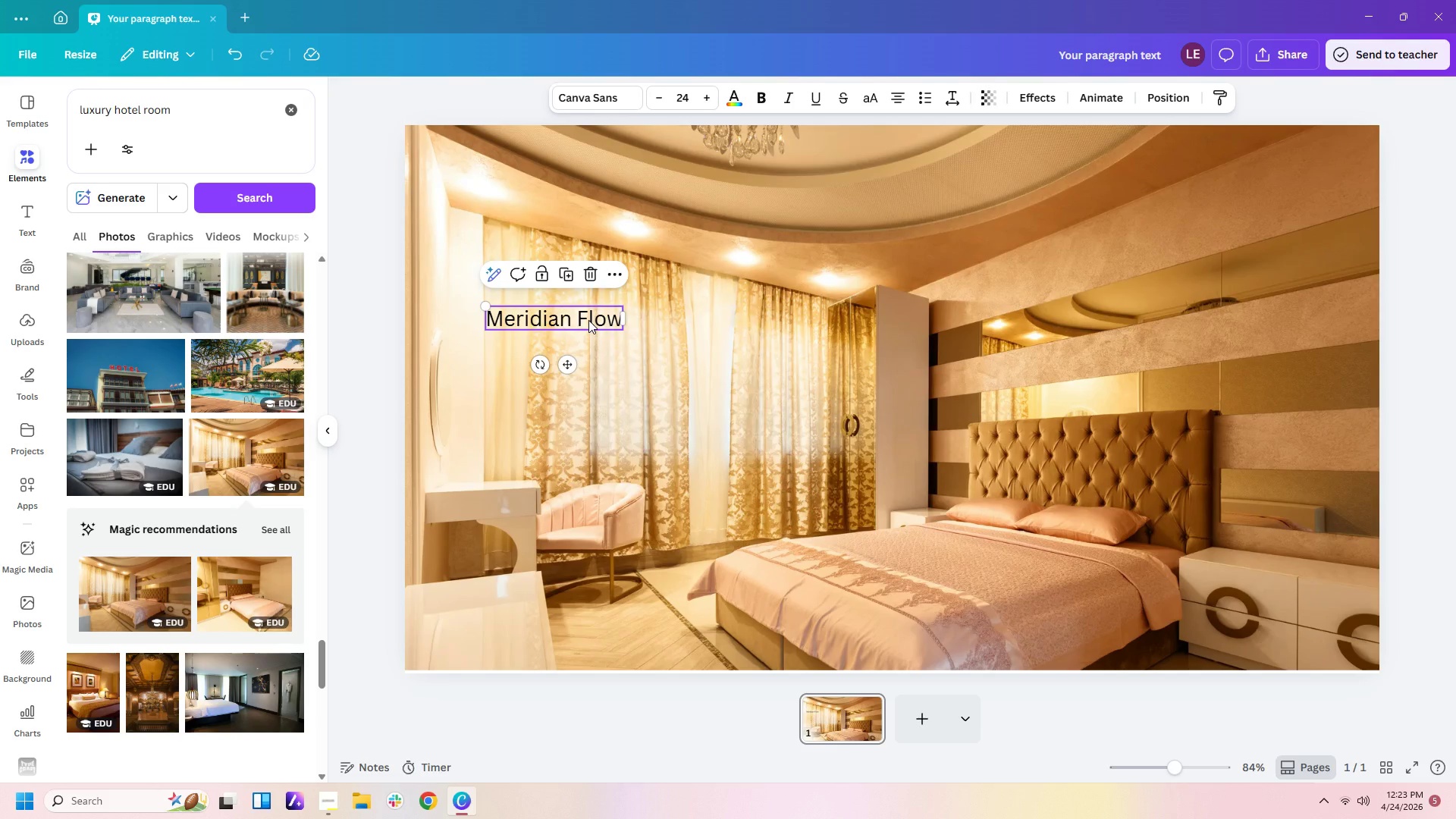 
key(Control+V)
 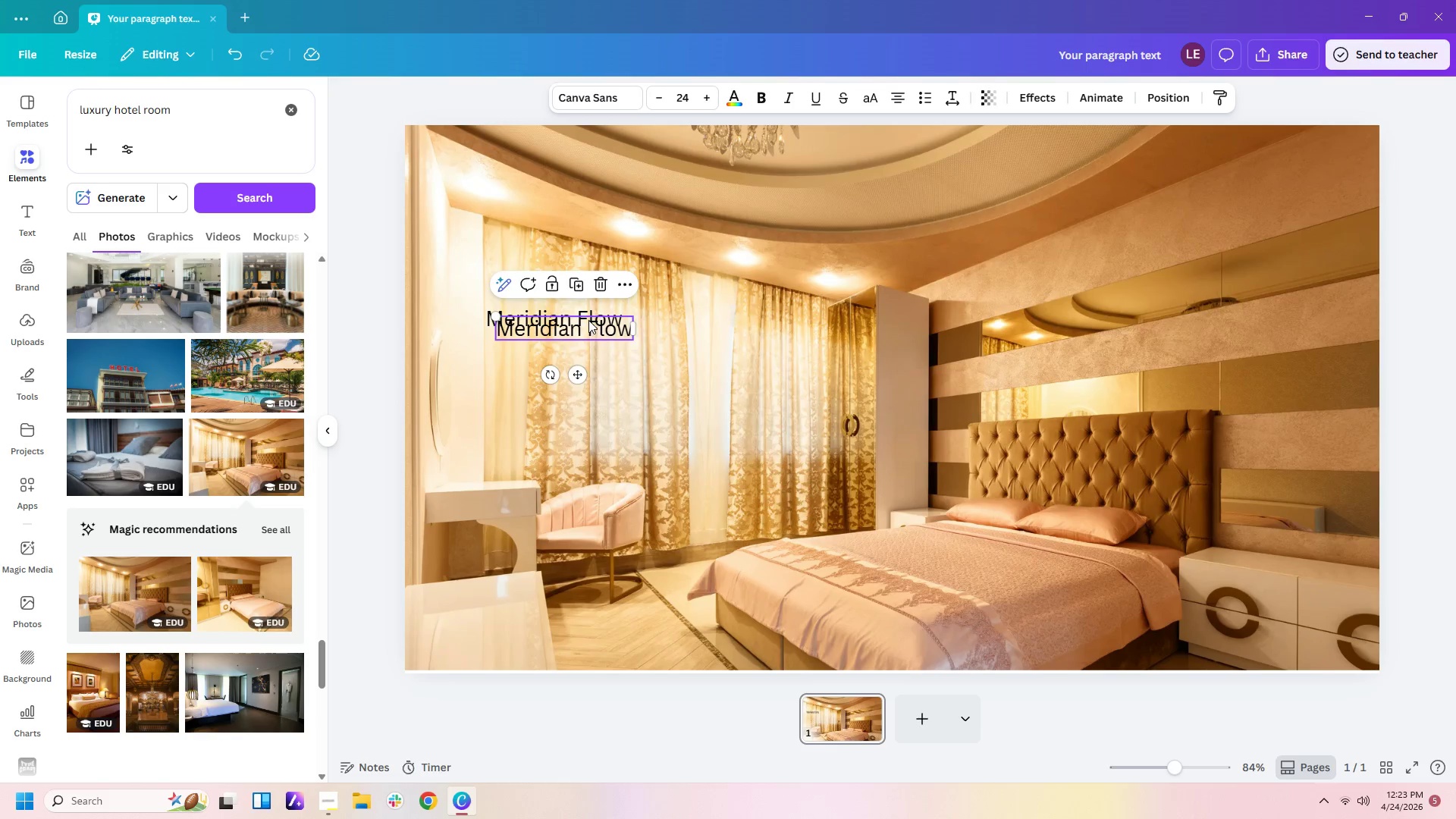 
left_click_drag(start_coordinate=[588, 320], to_coordinate=[583, 372])
 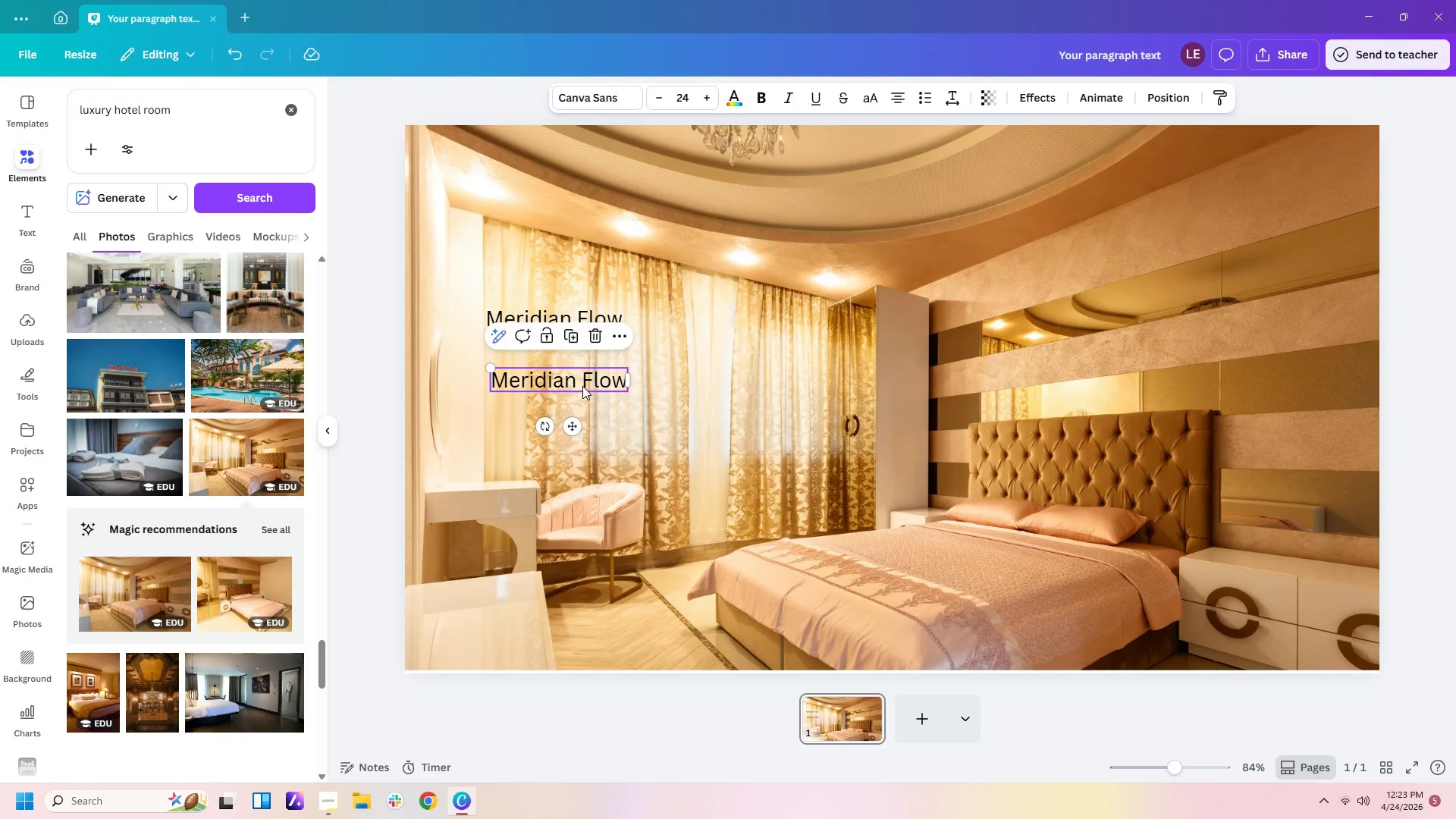 
double_click([582, 386])
 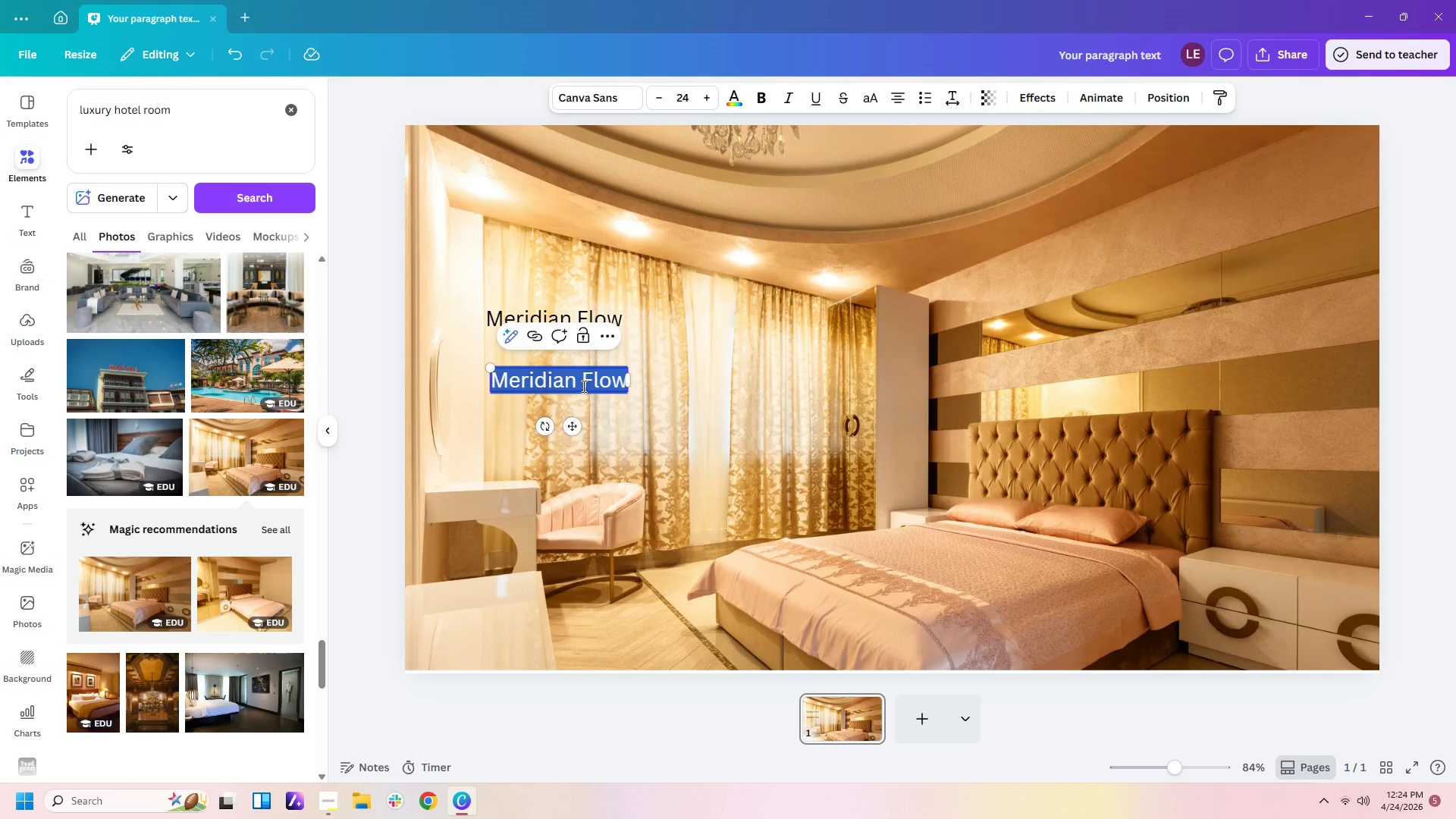 
type(Mobile Wellness)
 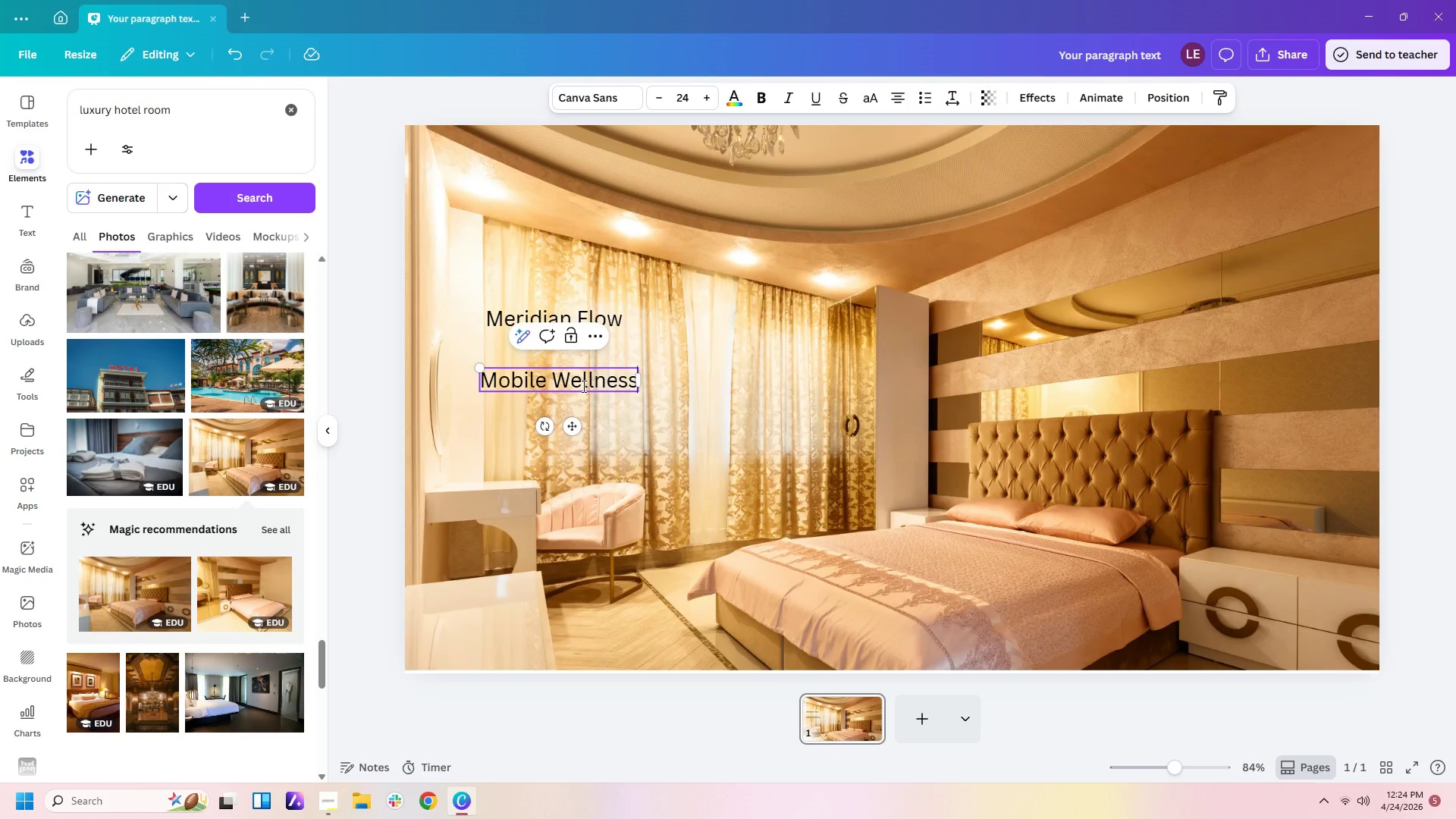 
right_click([1150, 327])
 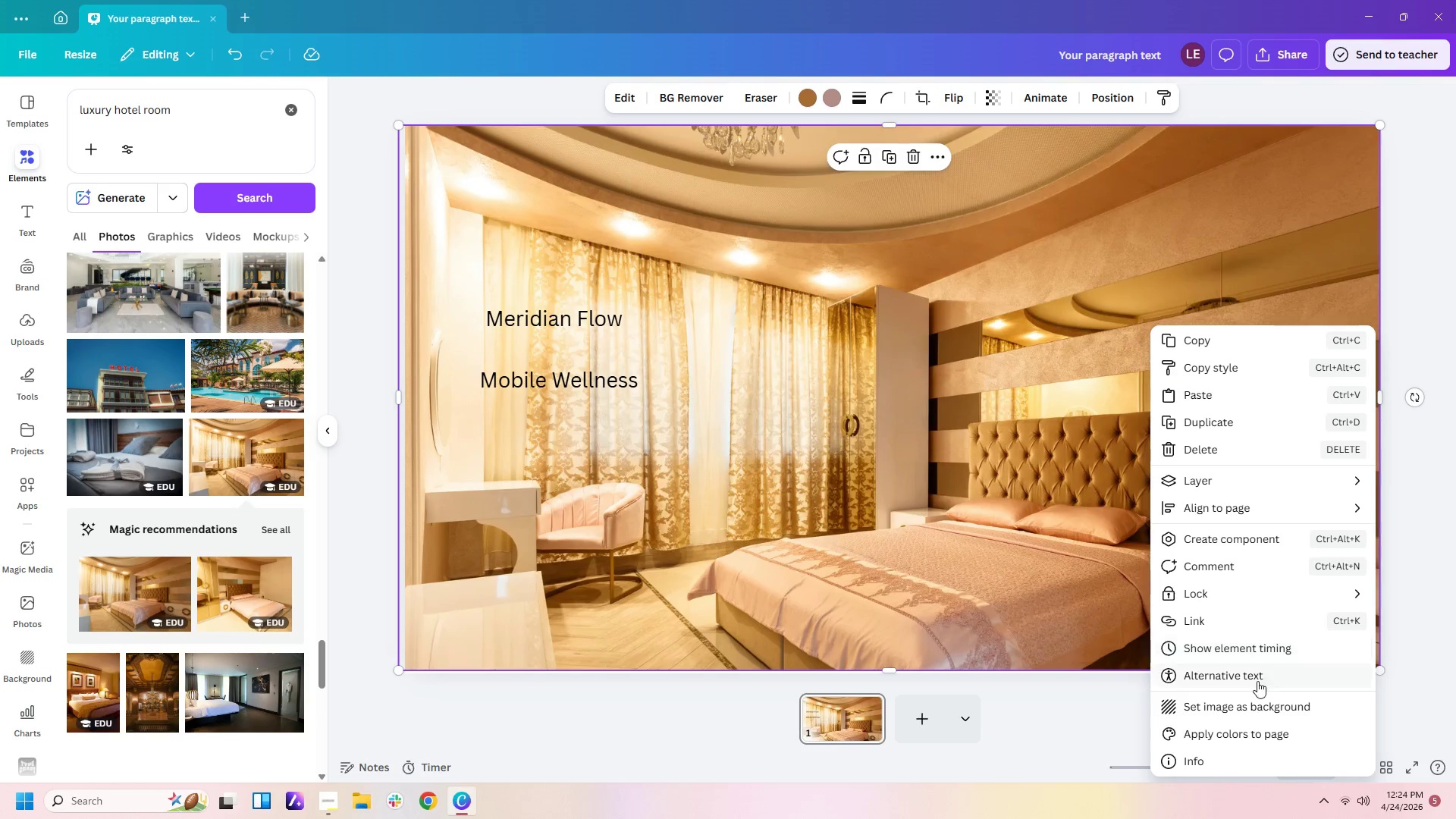 
left_click([1243, 699])
 